 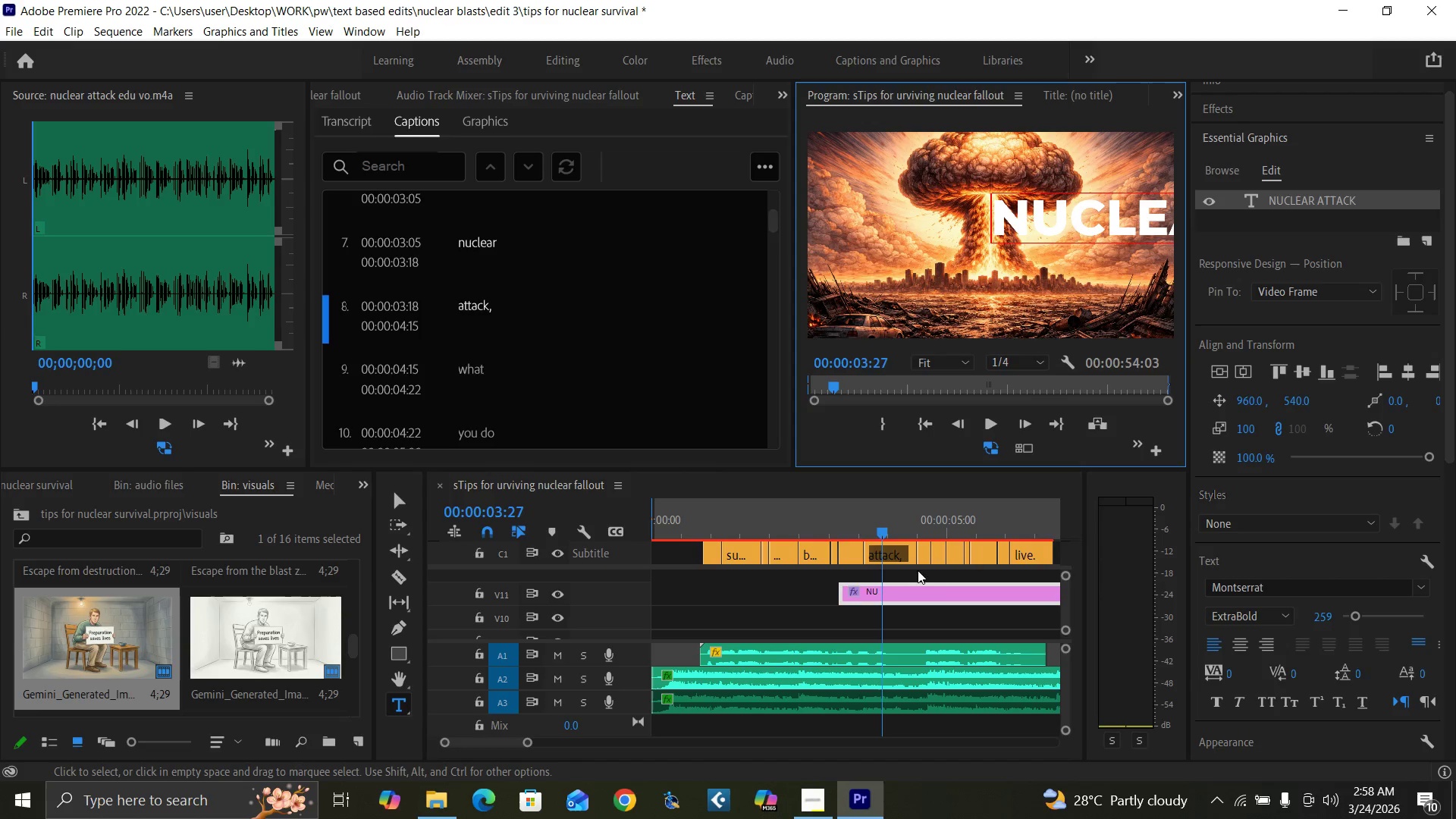 
double_click([1326, 195])
 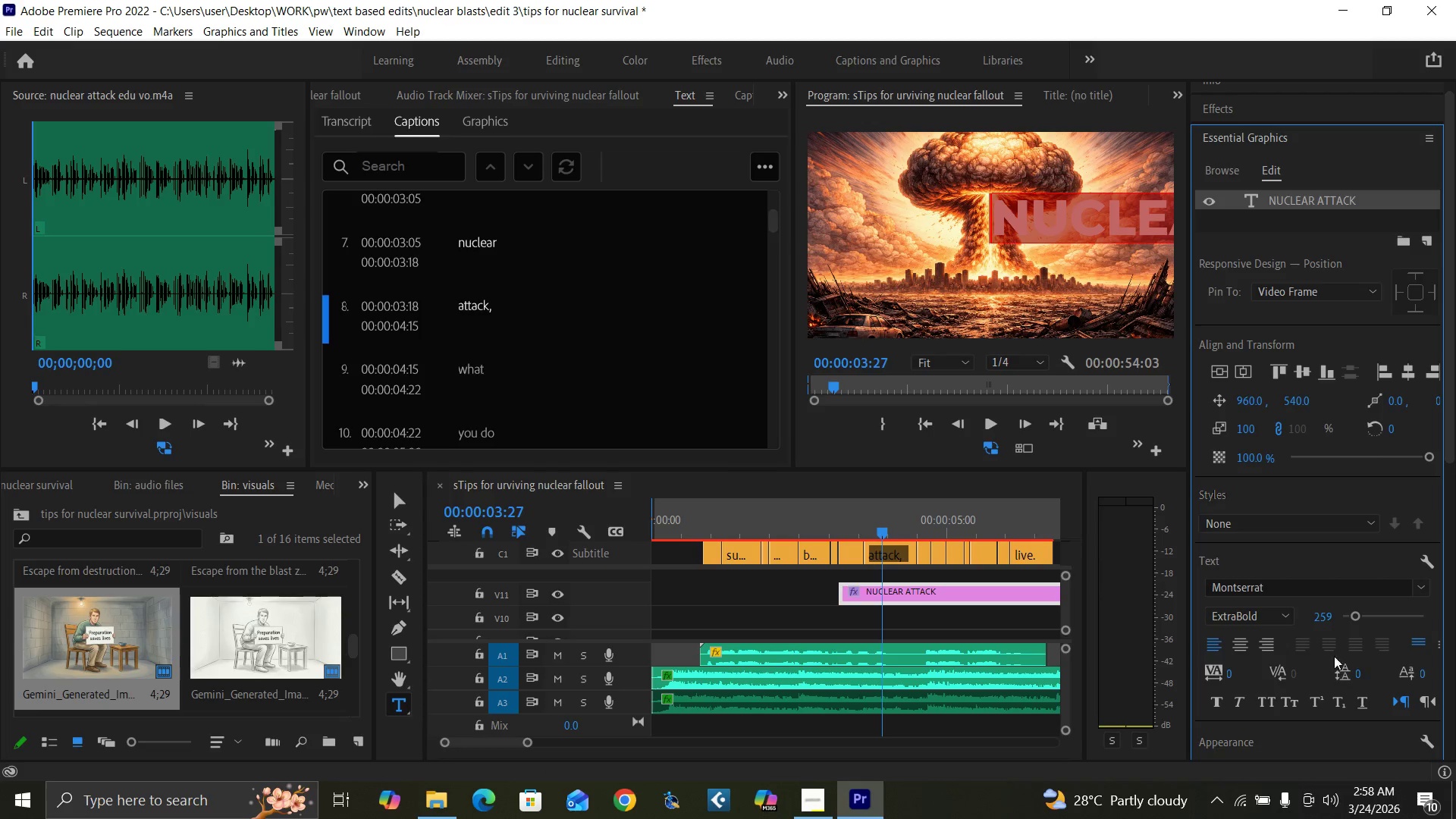 
left_click([1316, 612])
 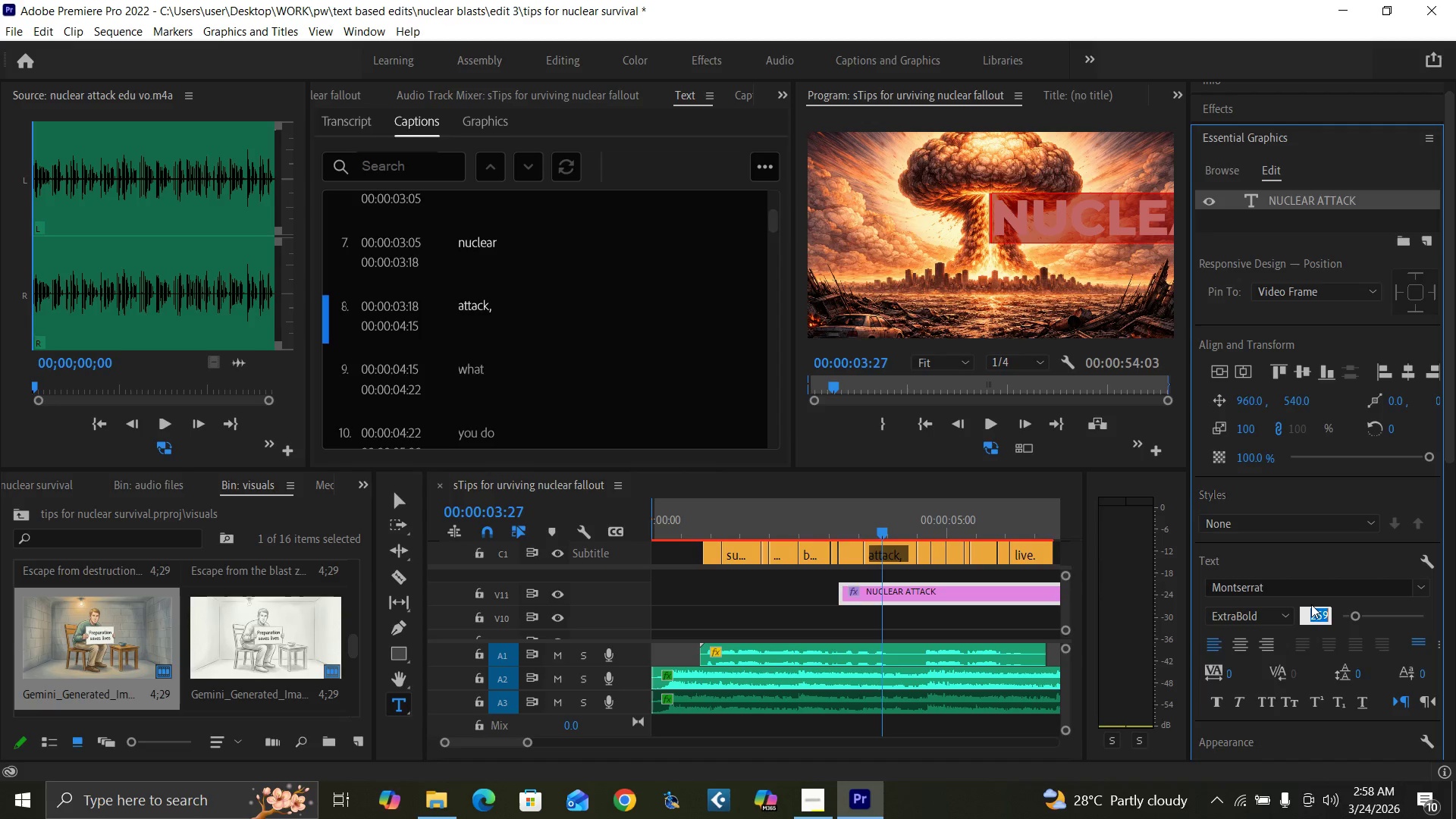 
type(150)
 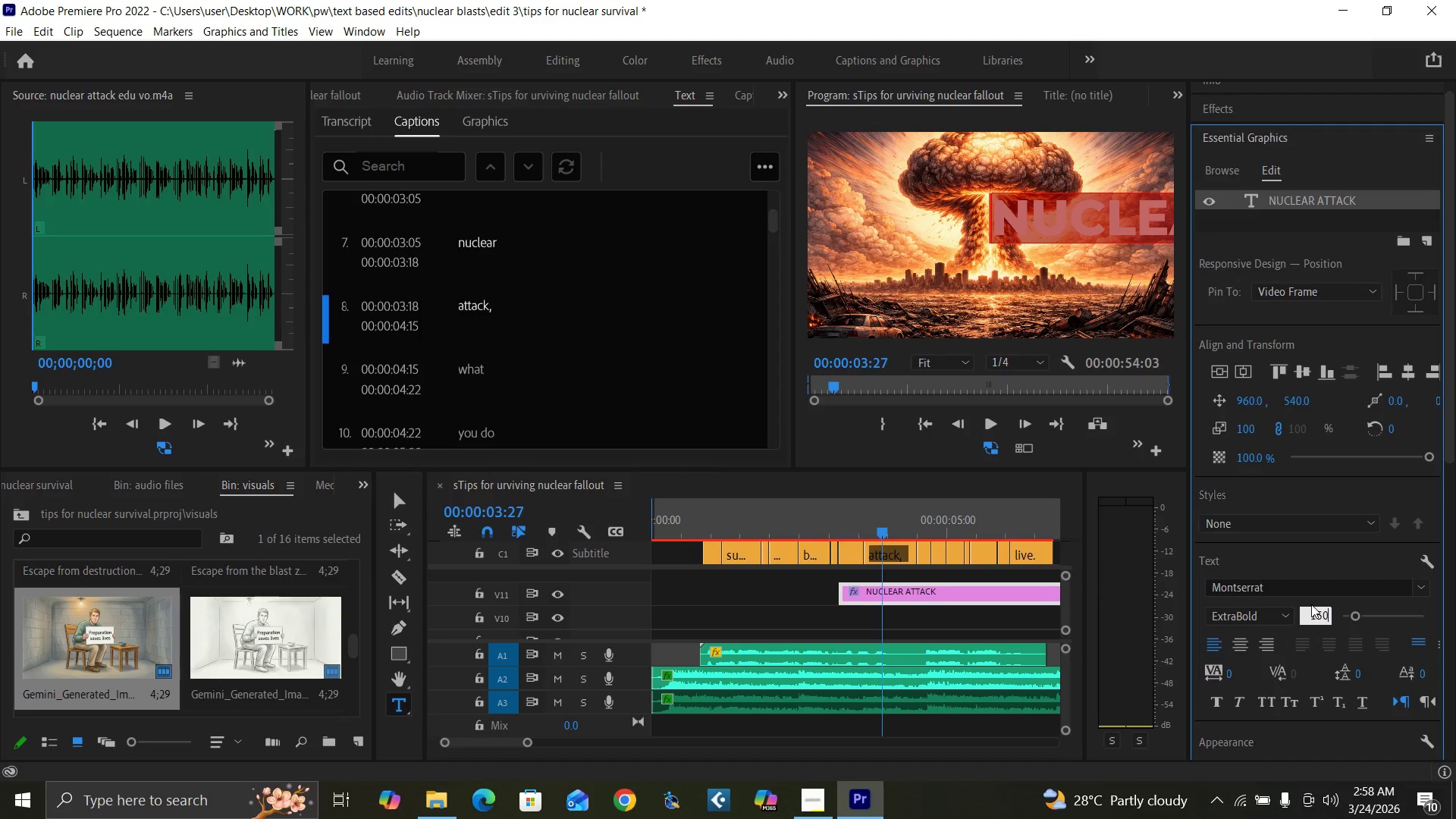 
key(Enter)
 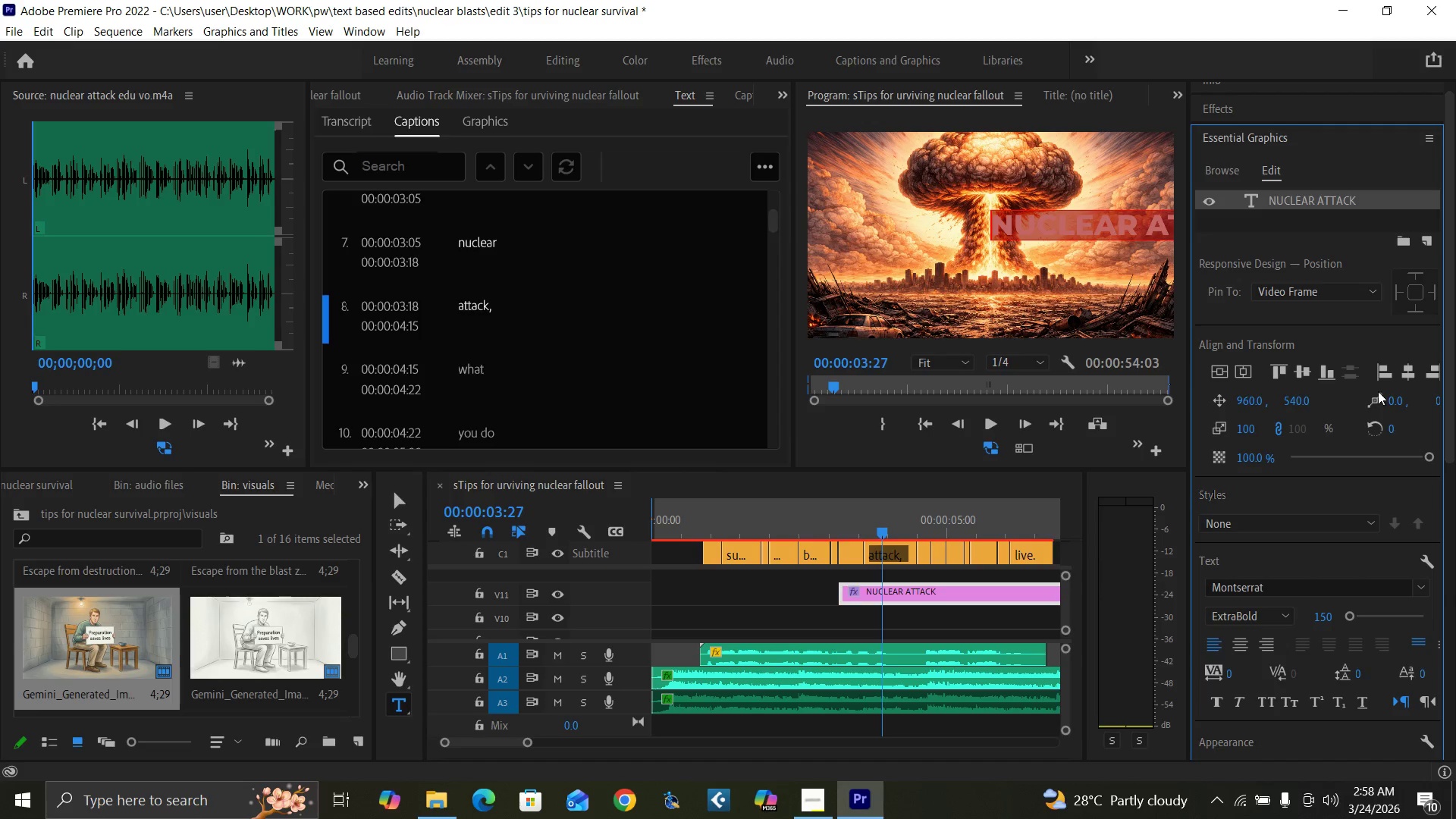 
left_click([1407, 370])
 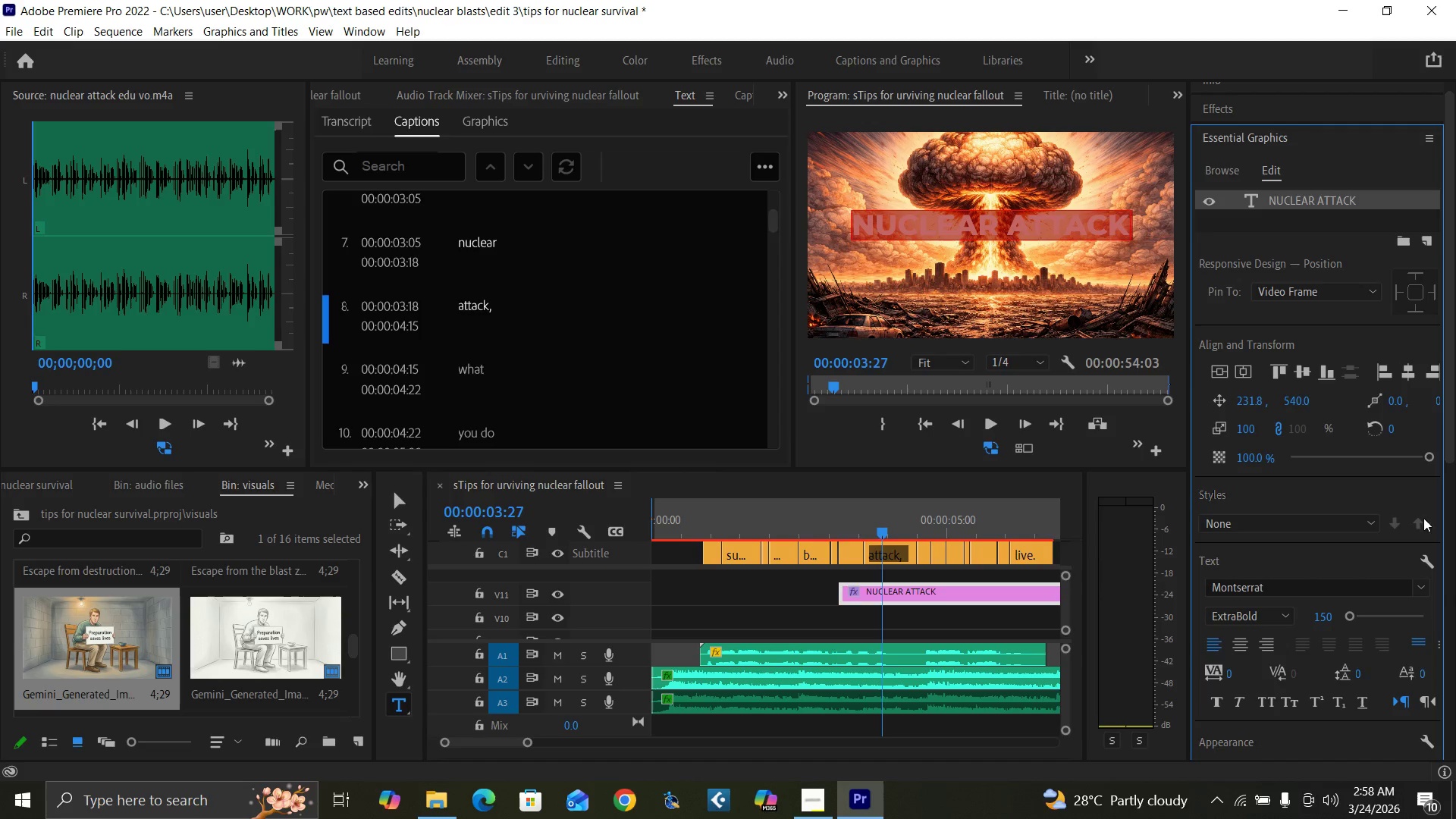 
left_click_drag(start_coordinate=[1450, 437], to_coordinate=[1443, 579])
 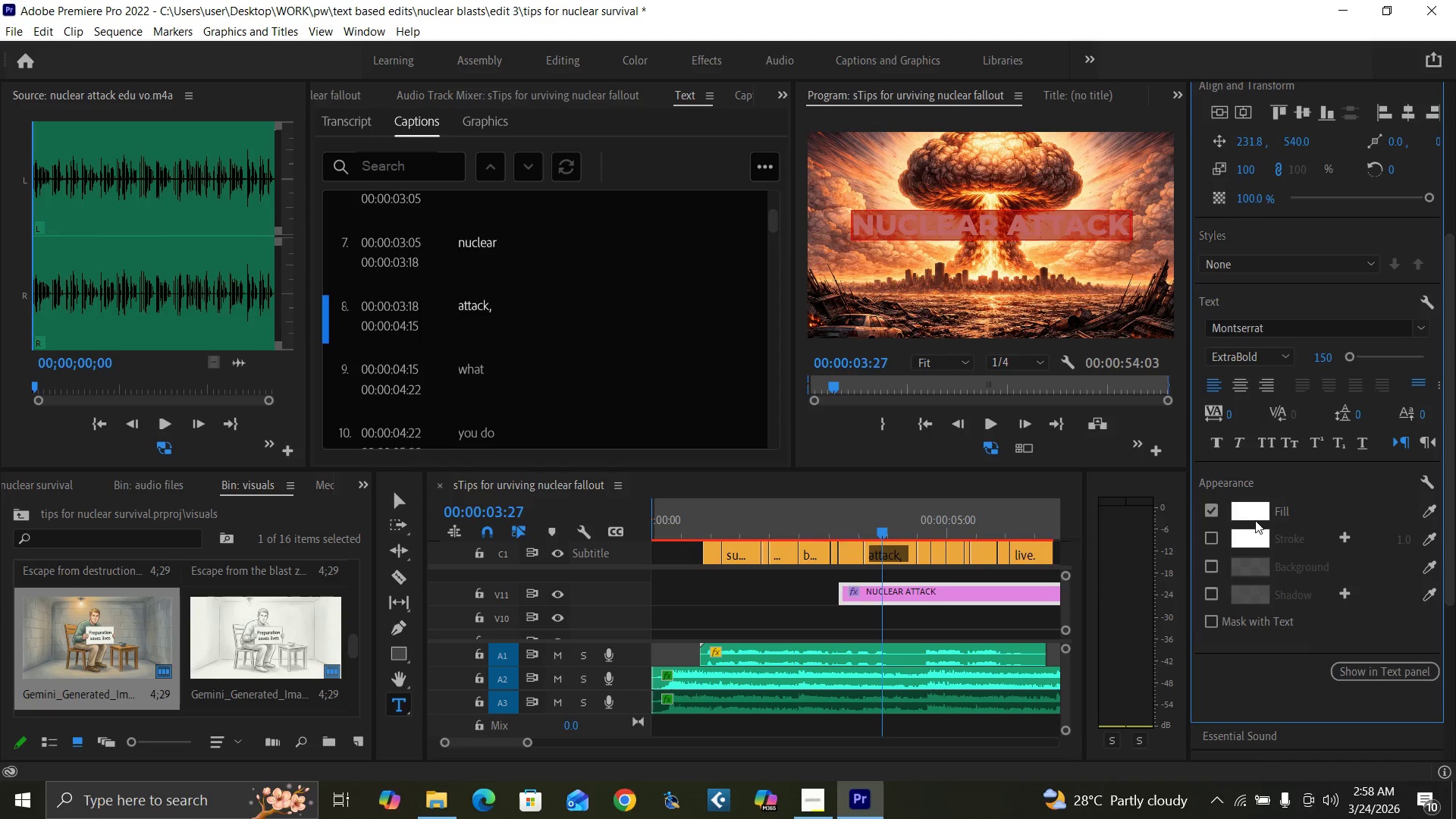 
left_click([1253, 509])
 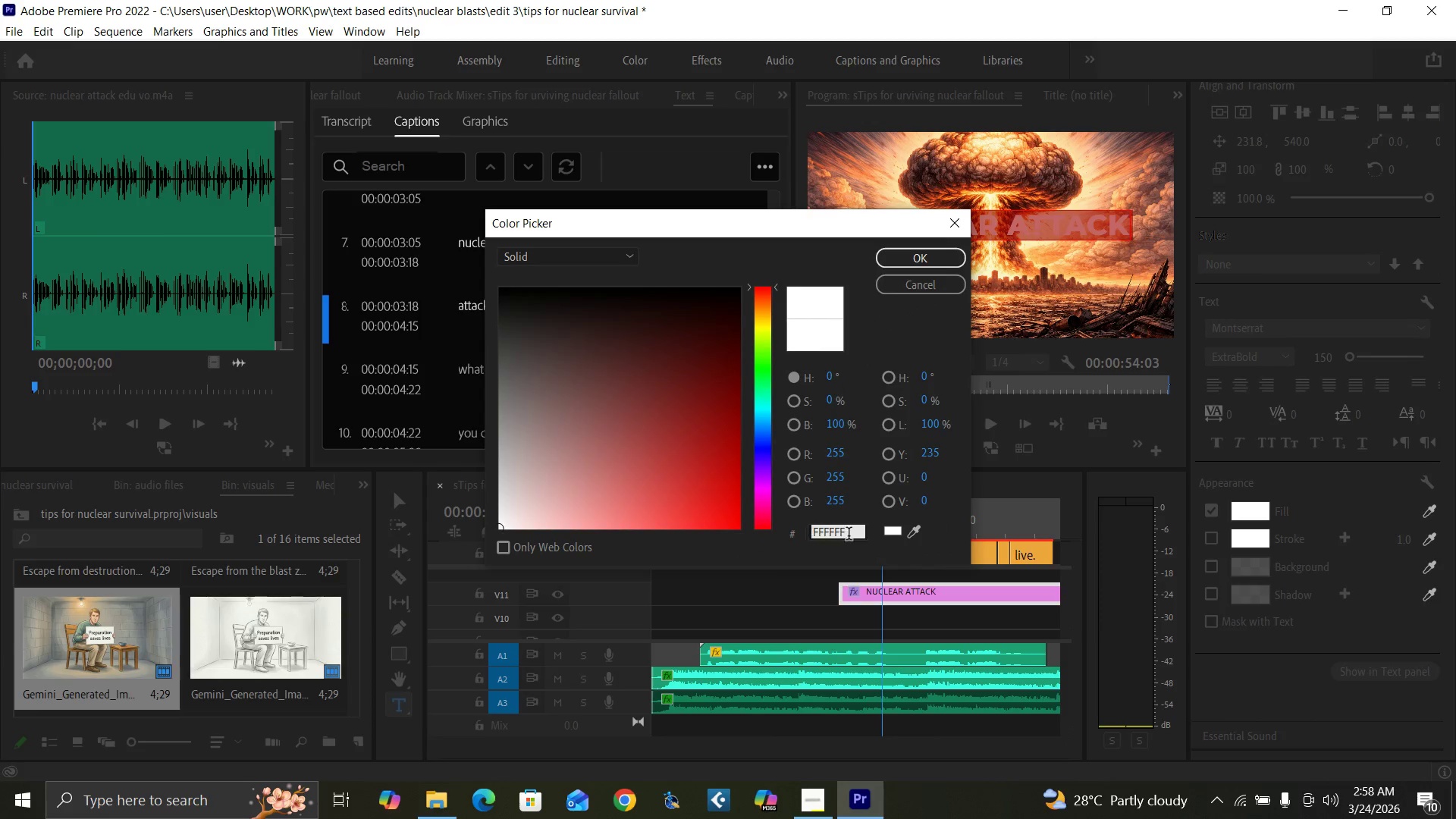 
key(Backspace)
key(Backspace)
key(Backspace)
key(Backspace)
type(0094)
 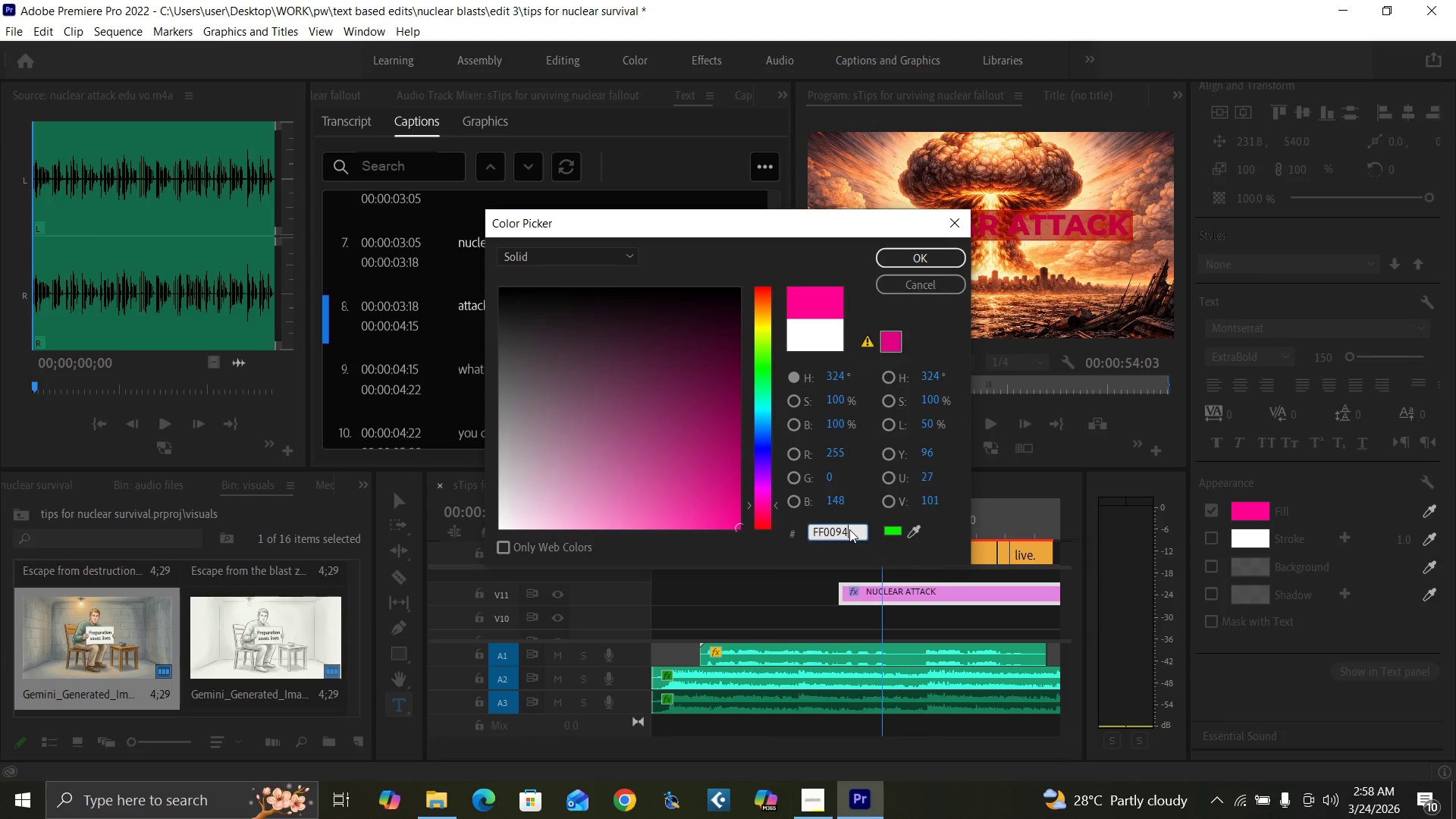 
key(Enter)
 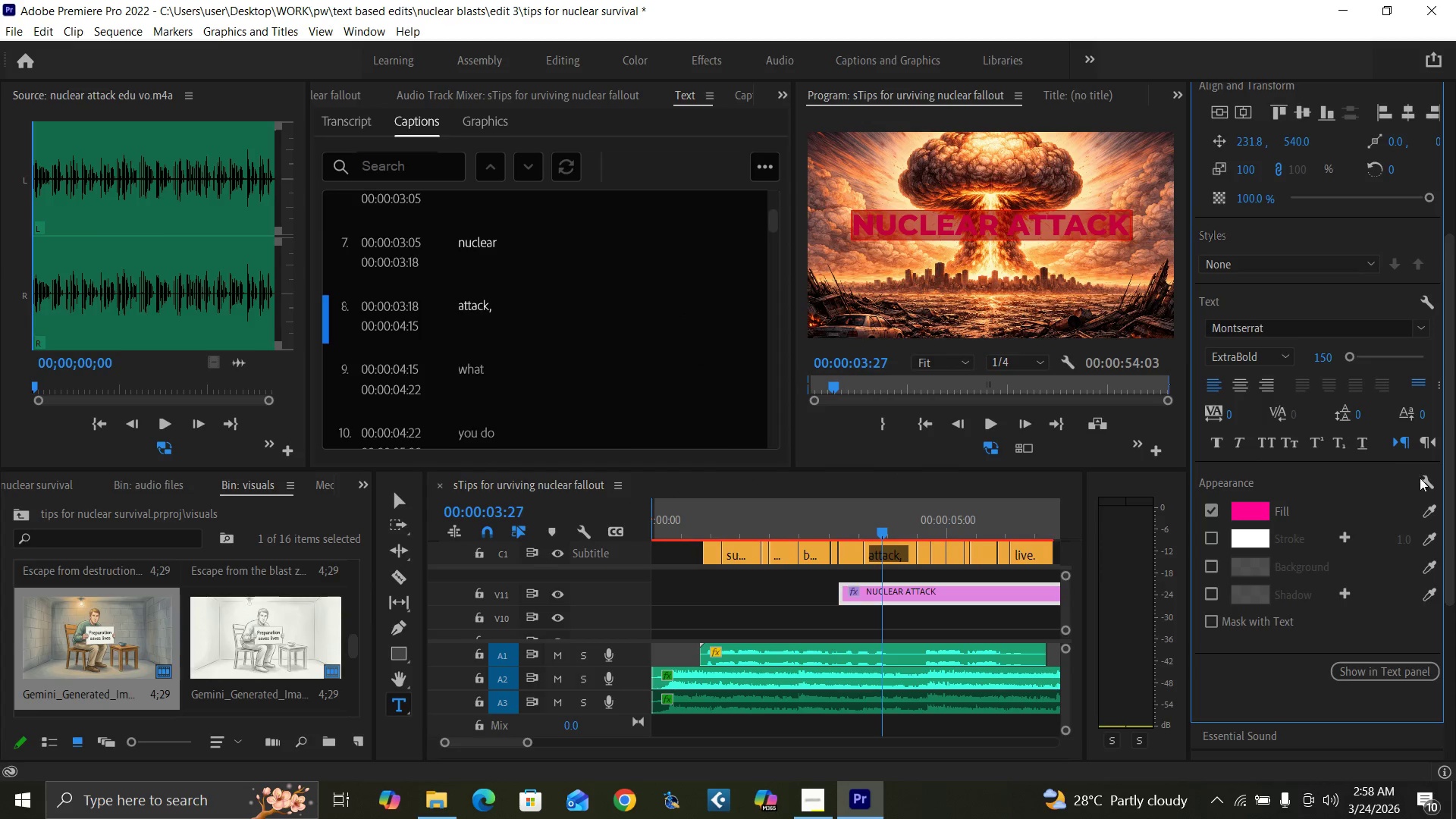 
left_click_drag(start_coordinate=[1448, 510], to_coordinate=[1448, 544])
 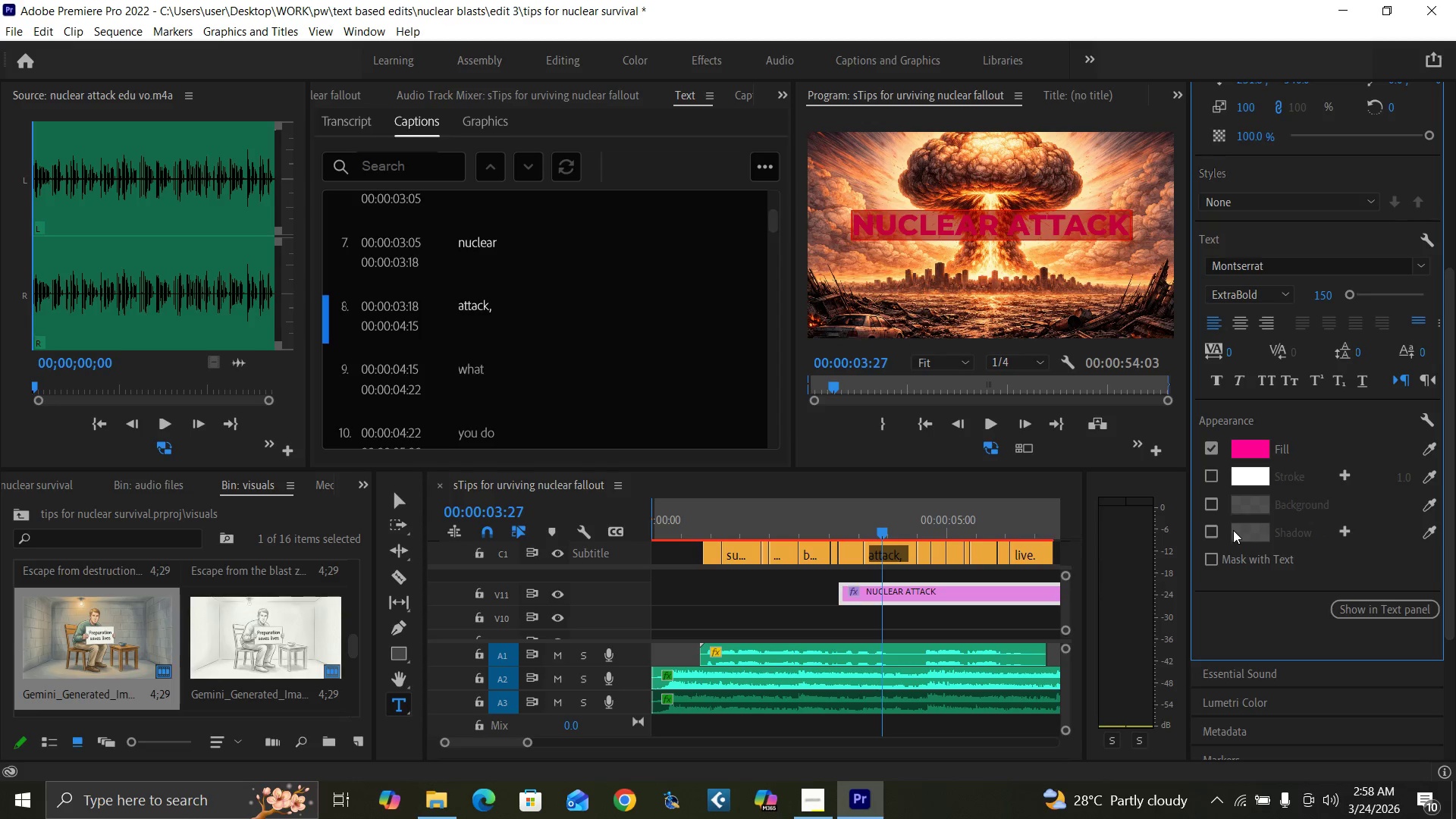 
left_click([1213, 531])
 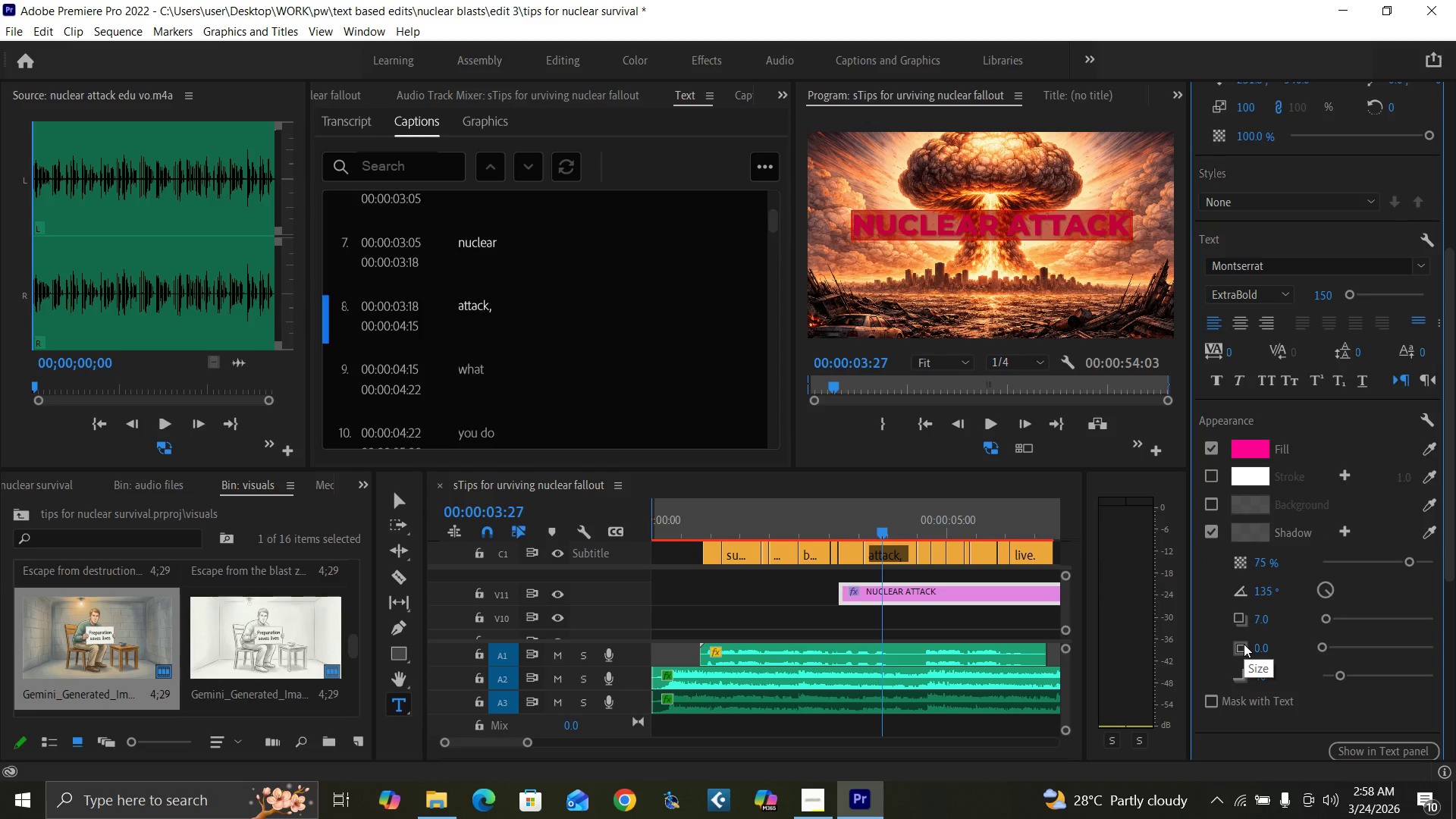 
left_click([1259, 649])
 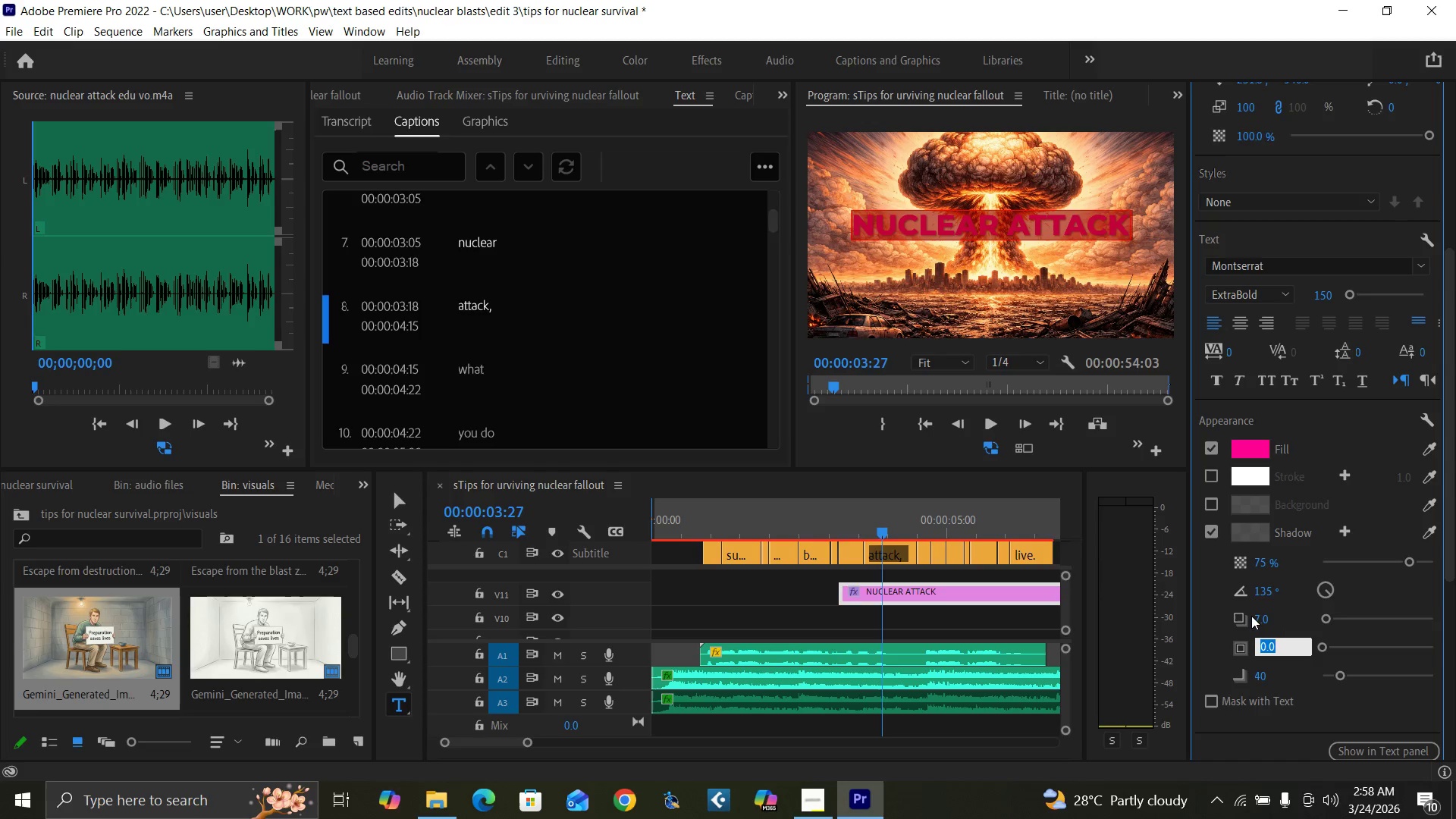 
key(1)
 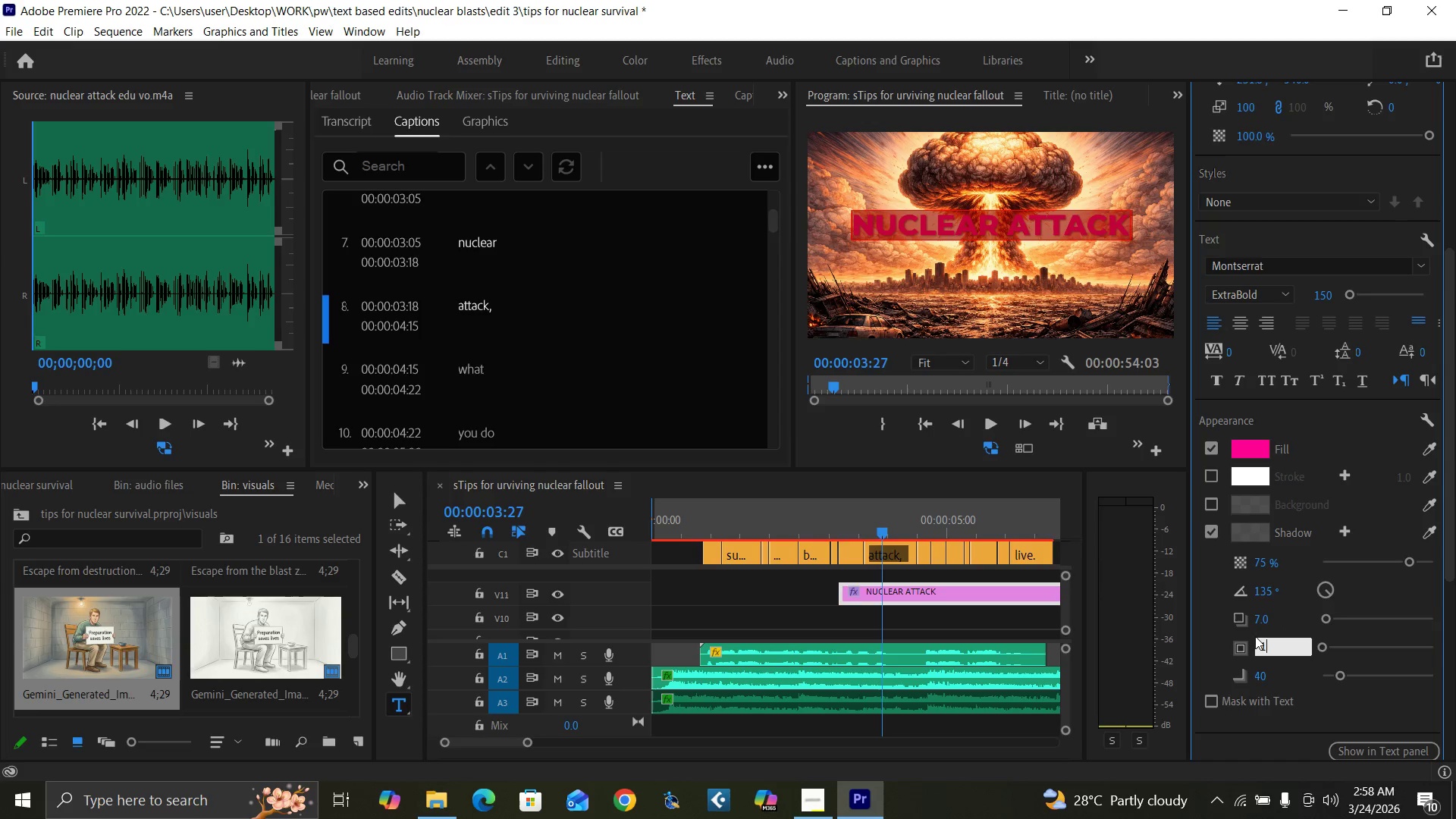 
key(Backspace)
 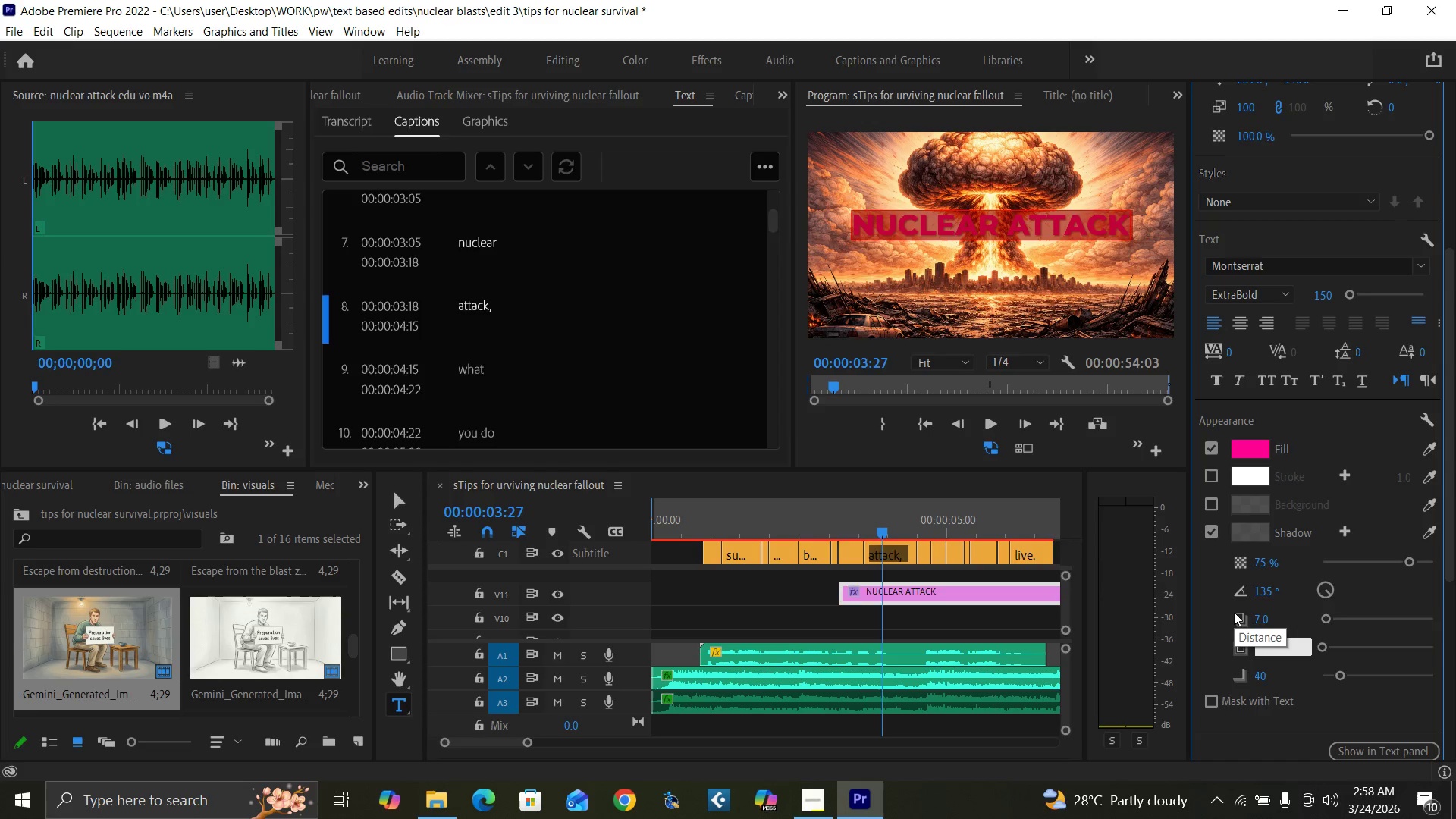 
key(0)
 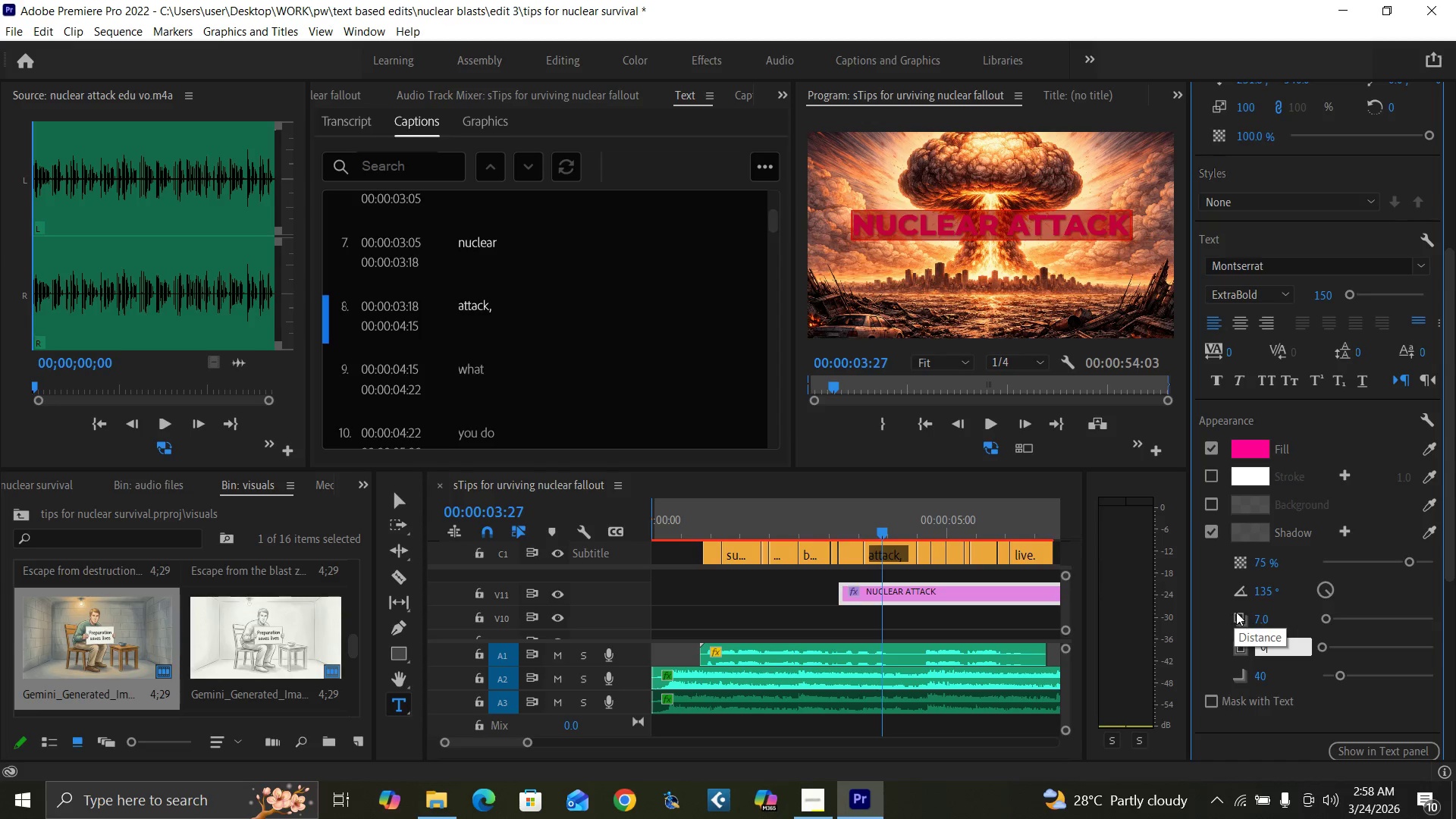 
key(Enter)
 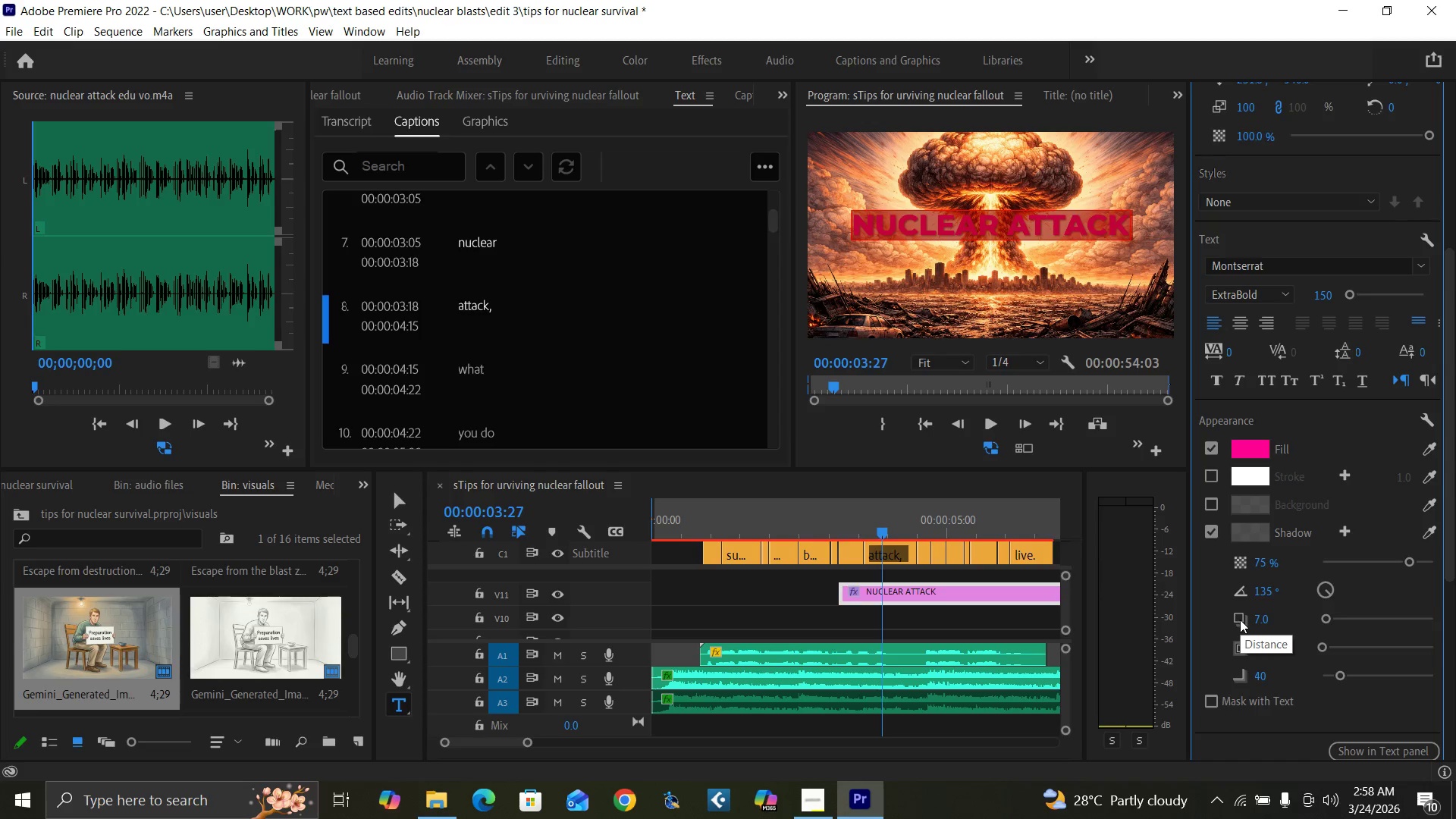 
left_click([1260, 617])
 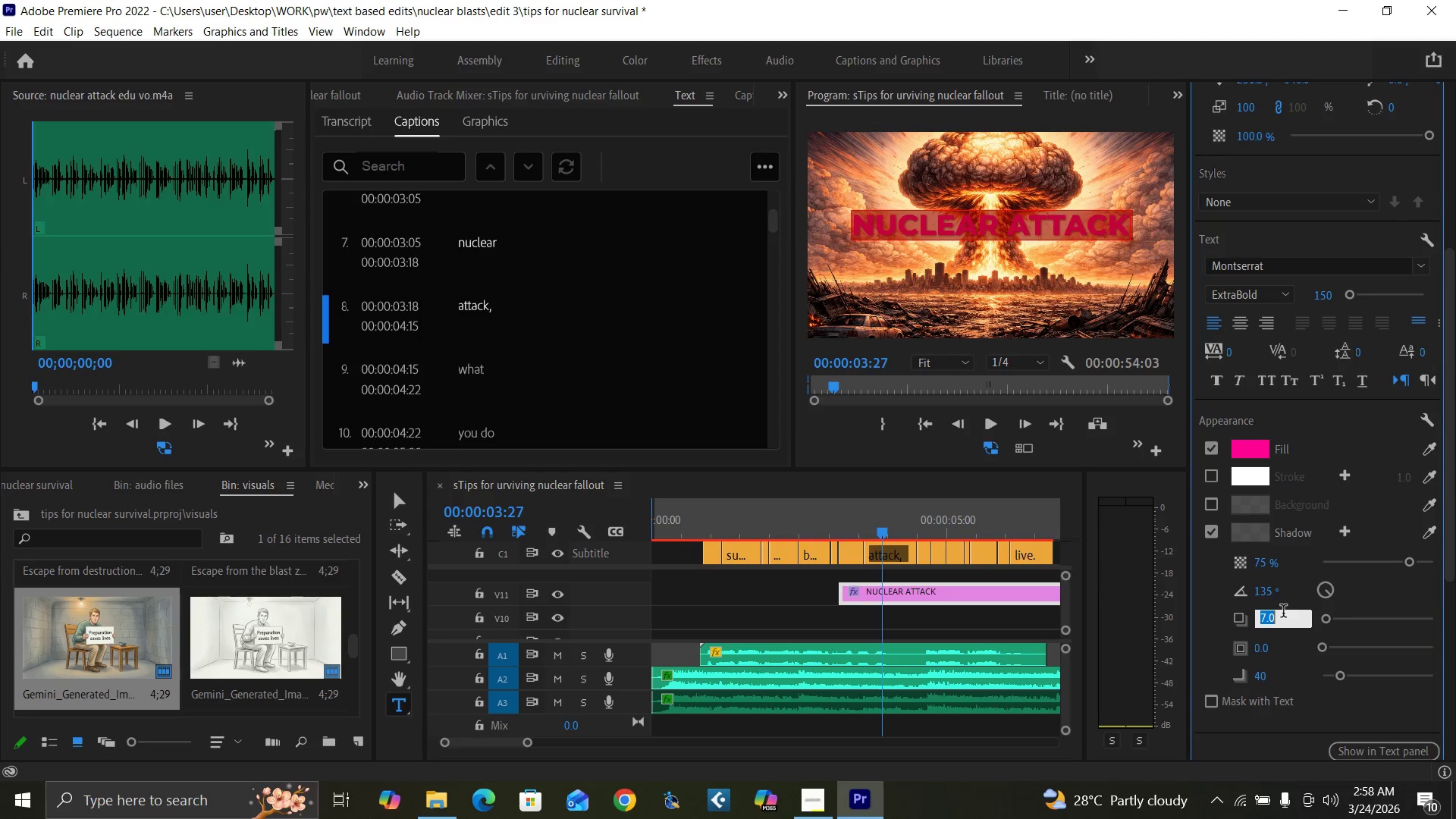 
type(15)
 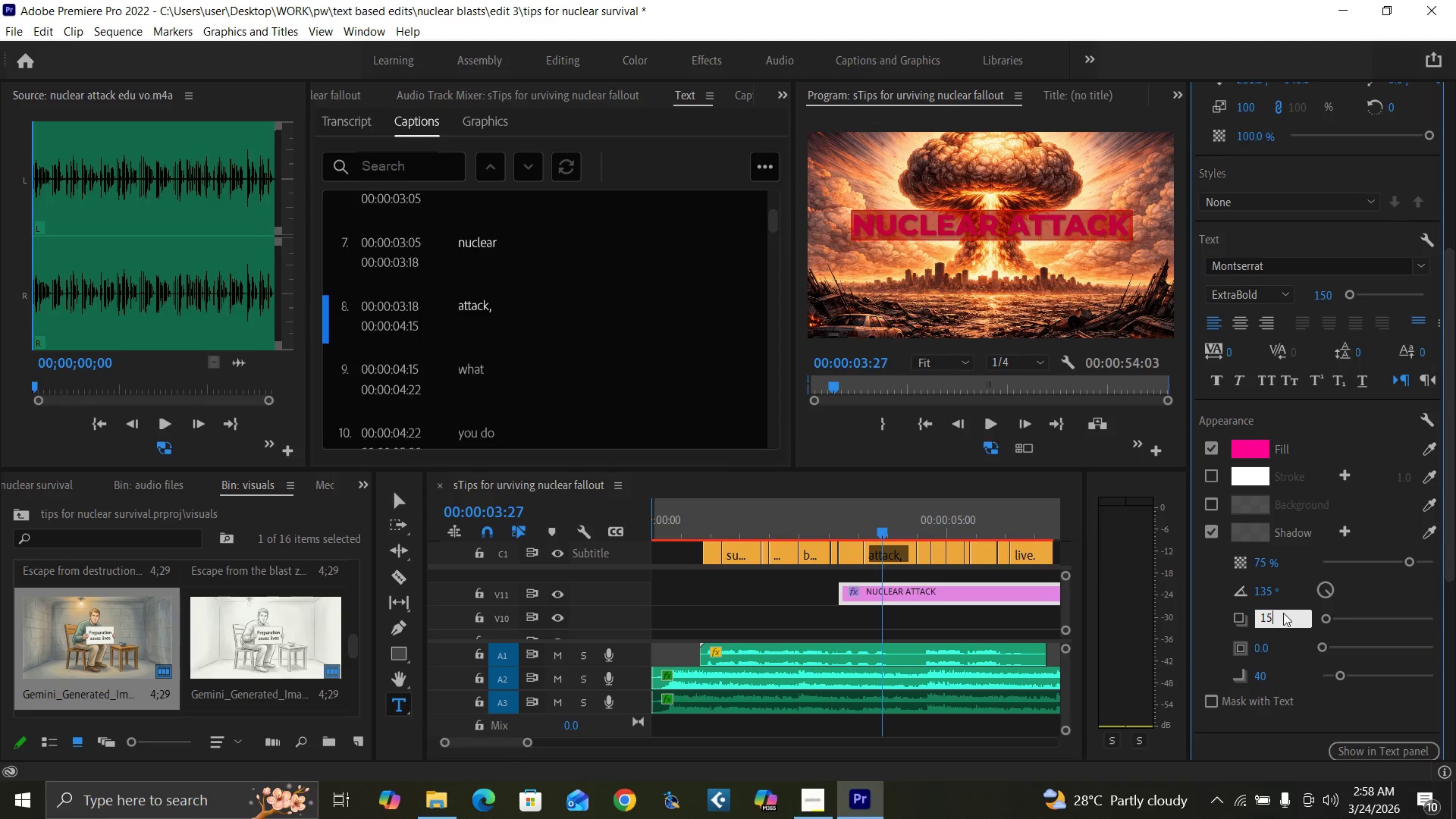 
key(Enter)
 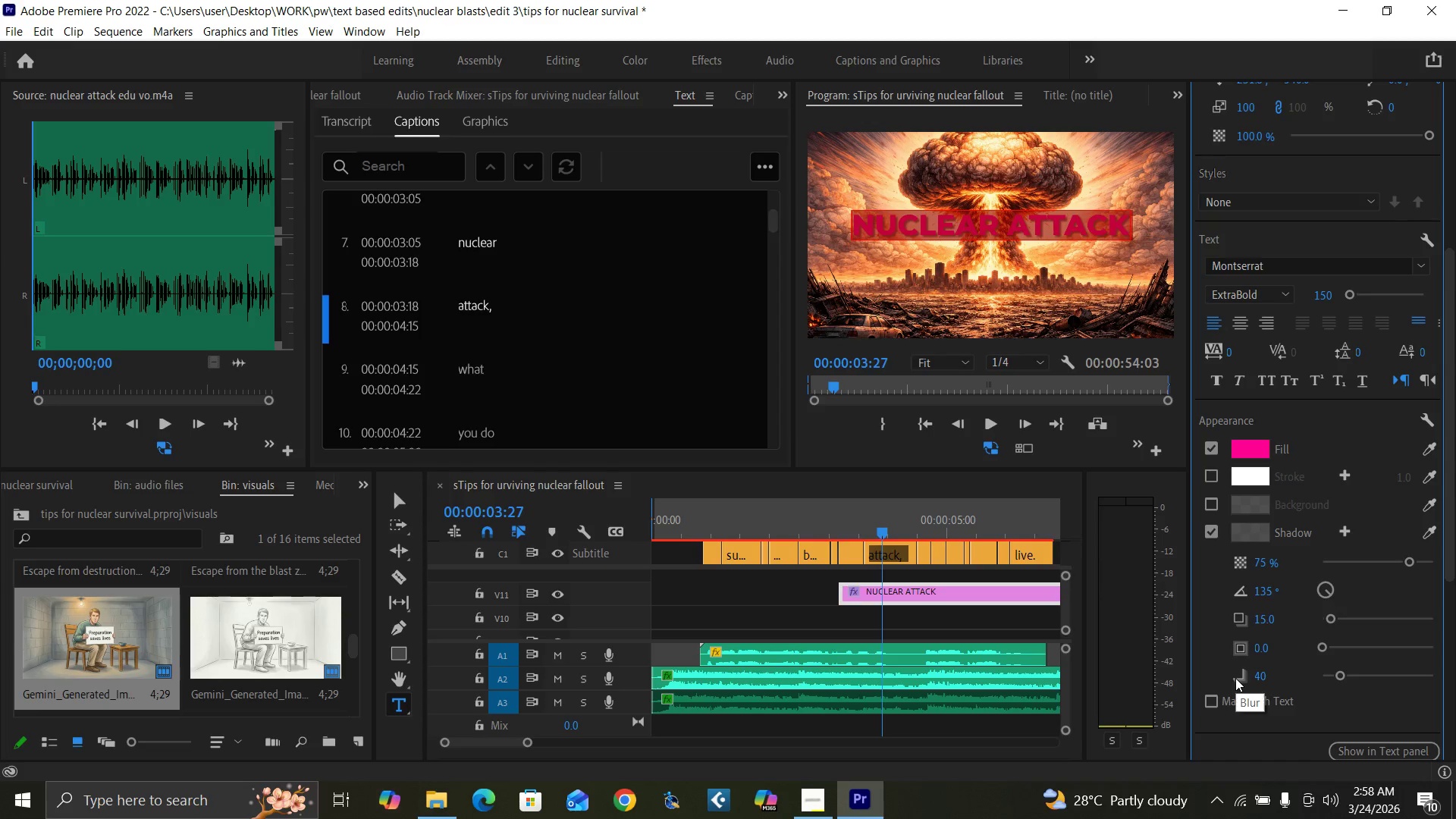 
left_click([1260, 674])
 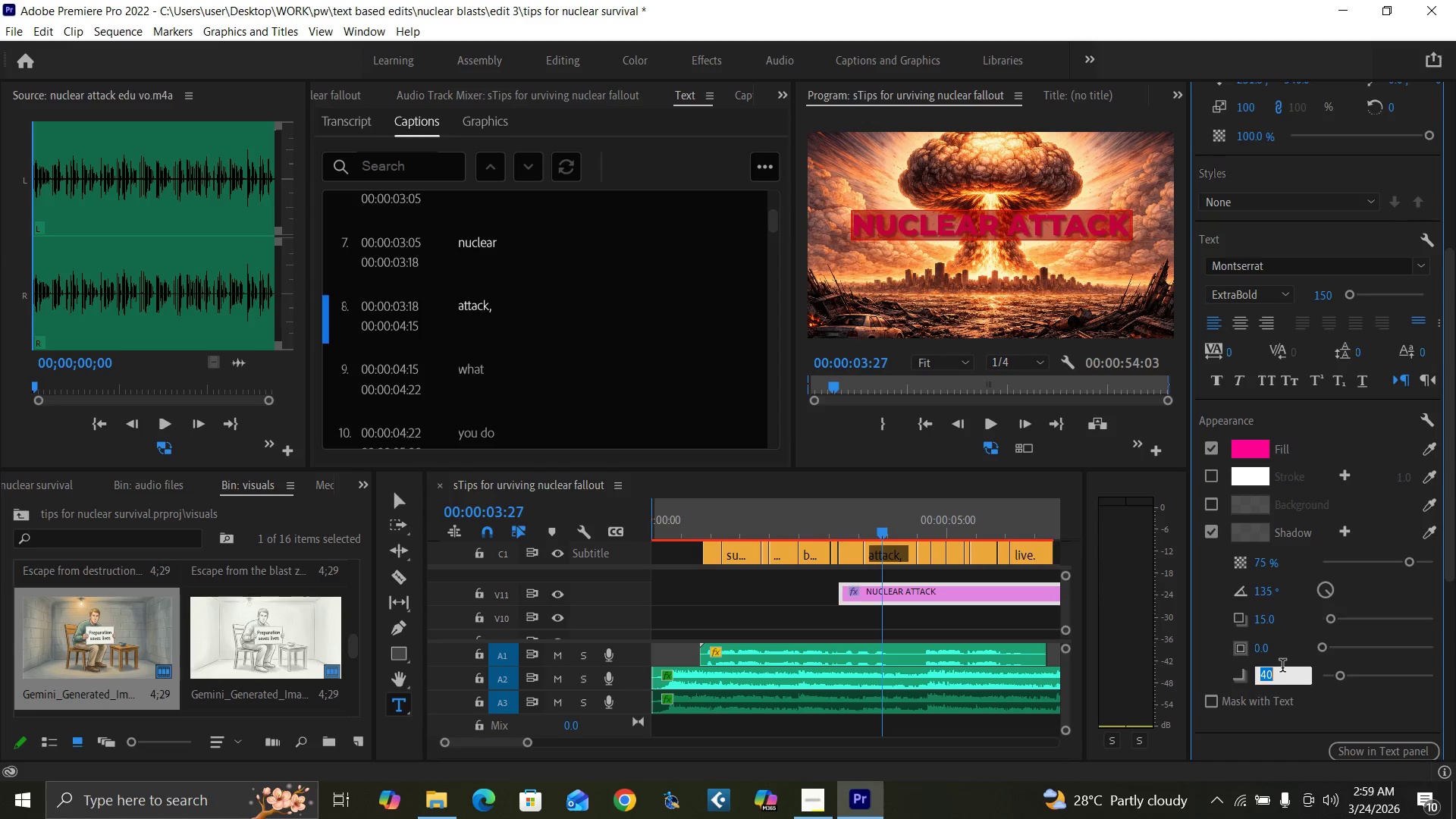 
key(3)
 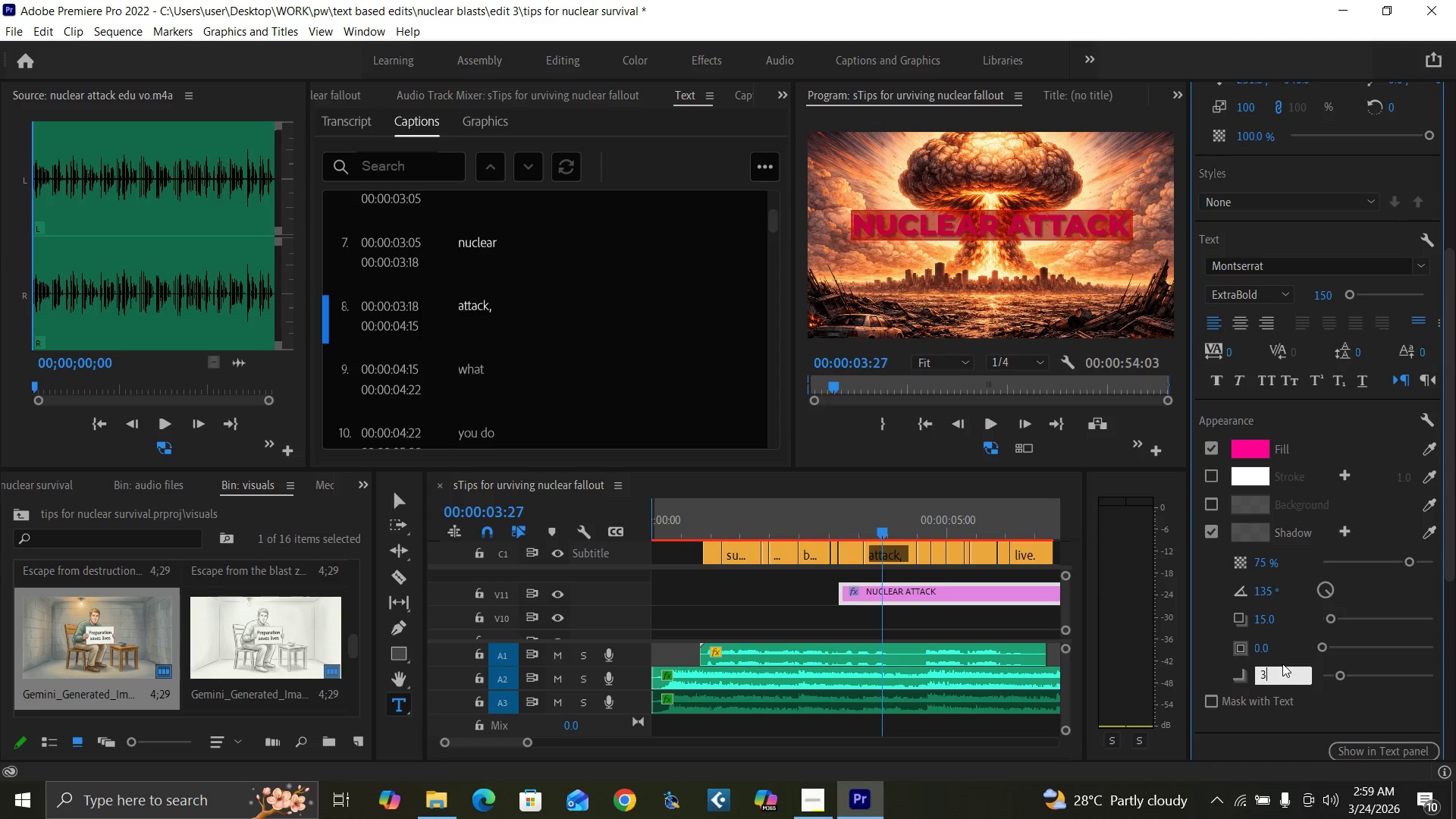 
key(0)
 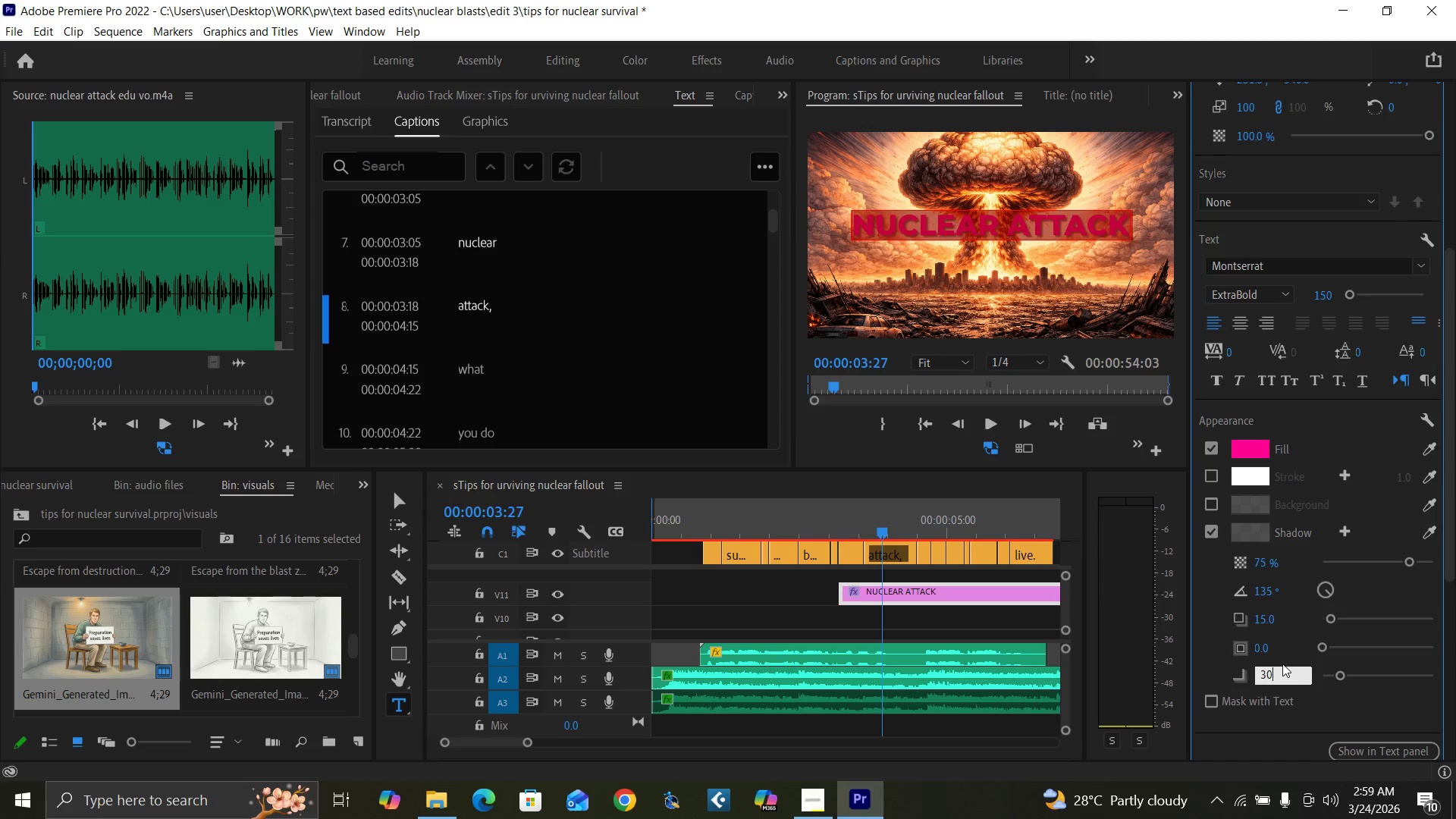 
key(Enter)
 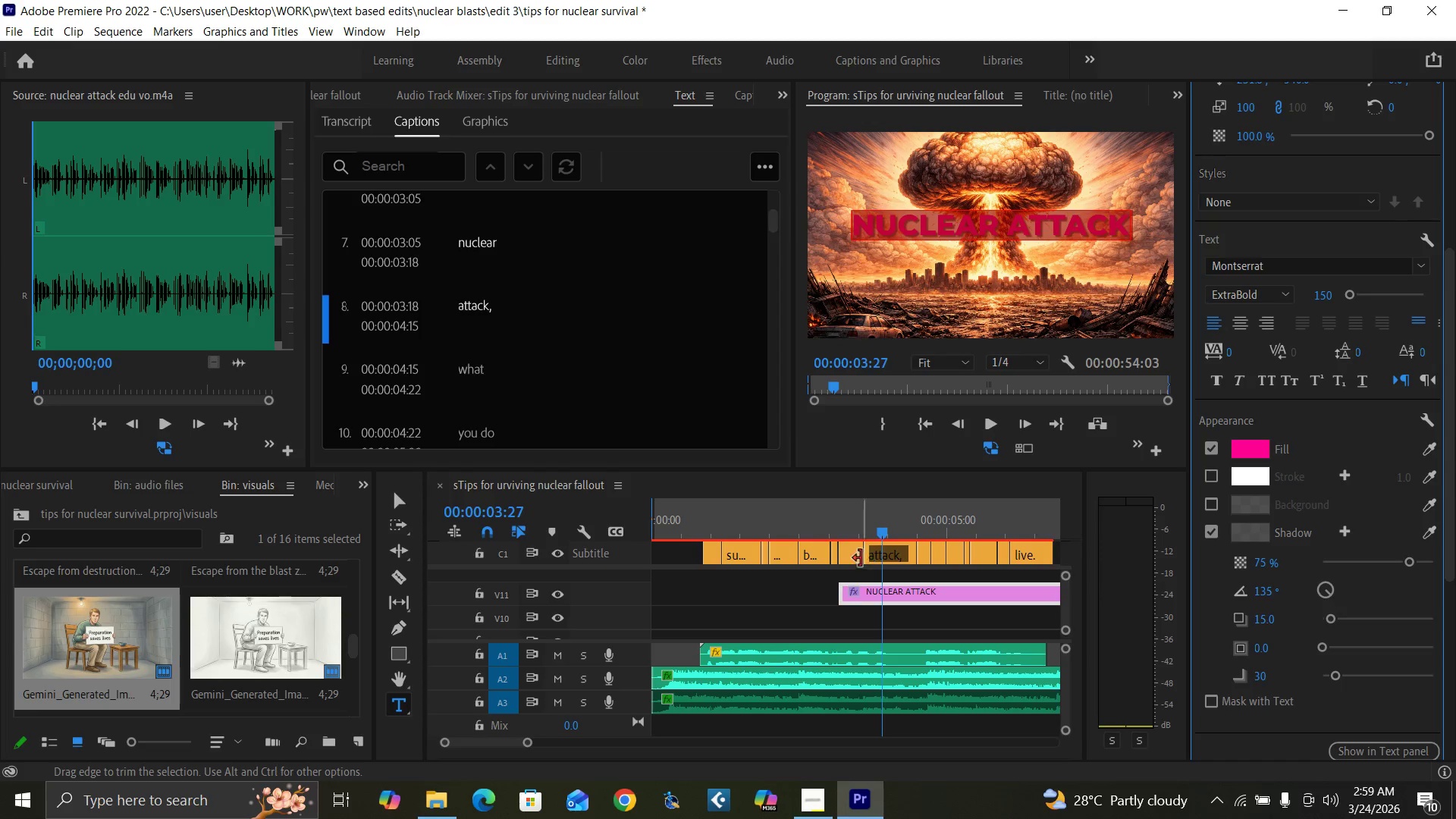 
left_click([849, 550])
 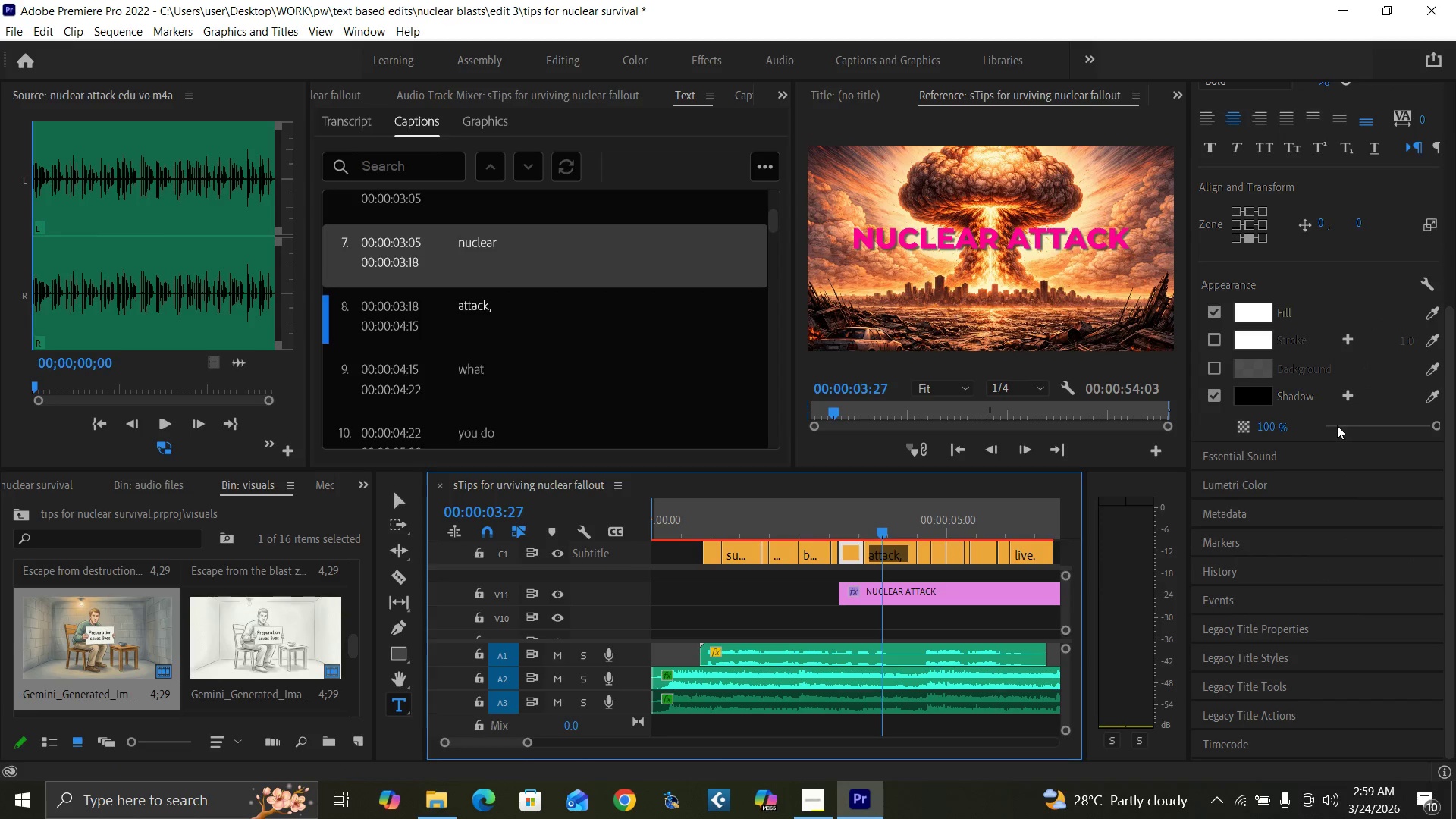 
left_click_drag(start_coordinate=[1329, 440], to_coordinate=[1348, 508])
 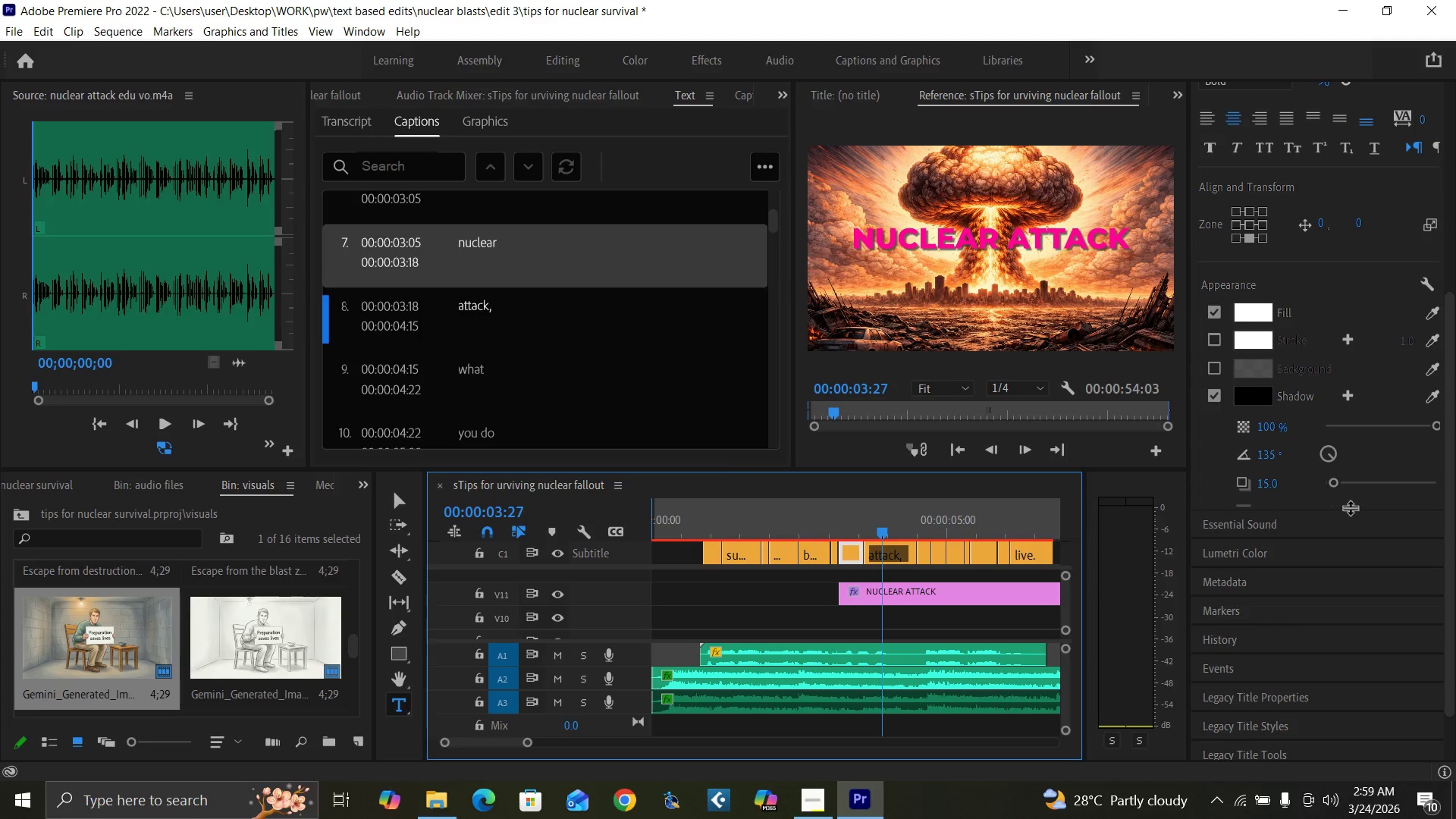 
left_click_drag(start_coordinate=[1350, 507], to_coordinate=[1363, 568])
 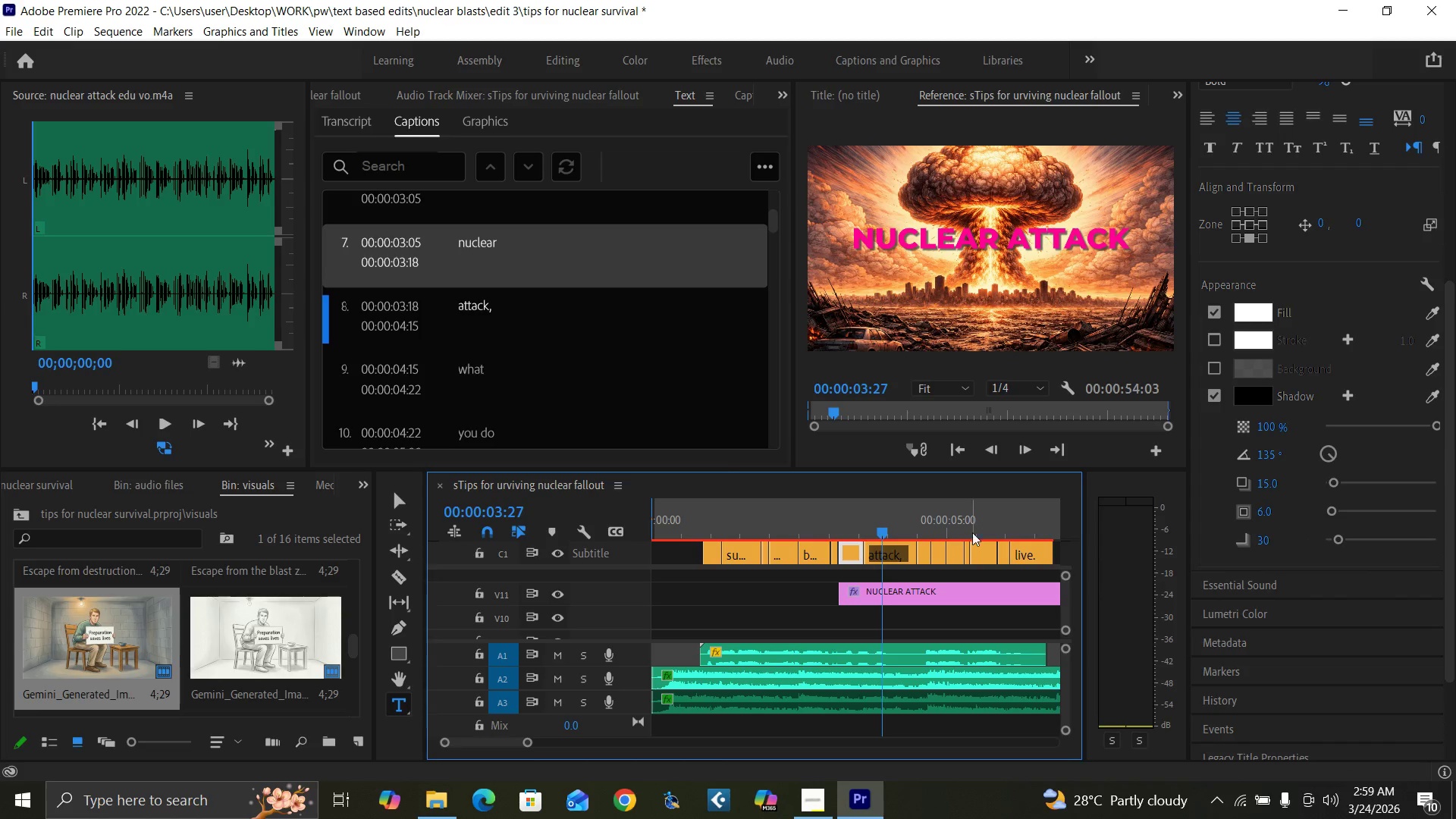 
left_click([943, 596])
 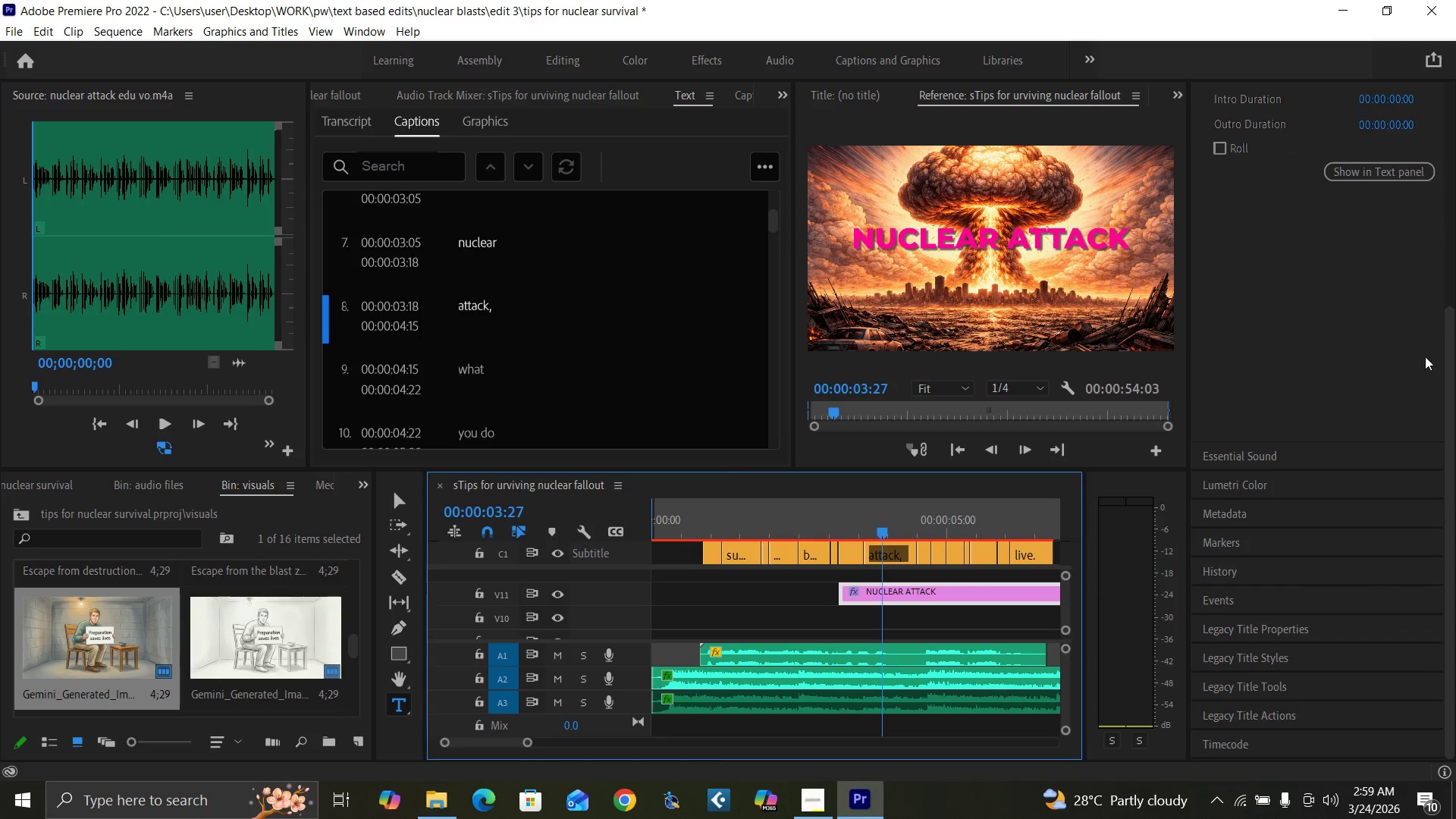 
left_click_drag(start_coordinate=[1451, 398], to_coordinate=[1455, 141])
 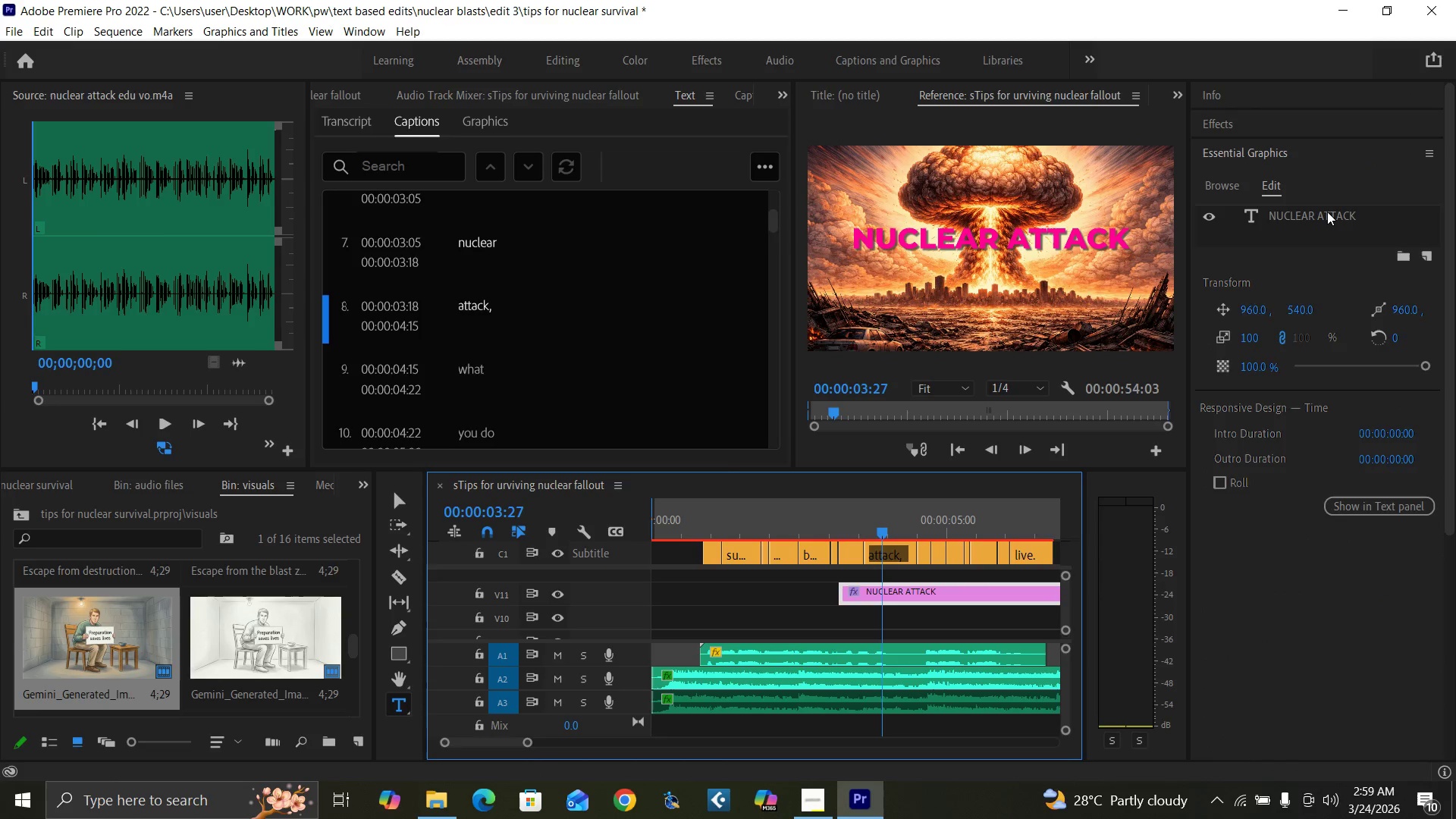 
double_click([1327, 212])
 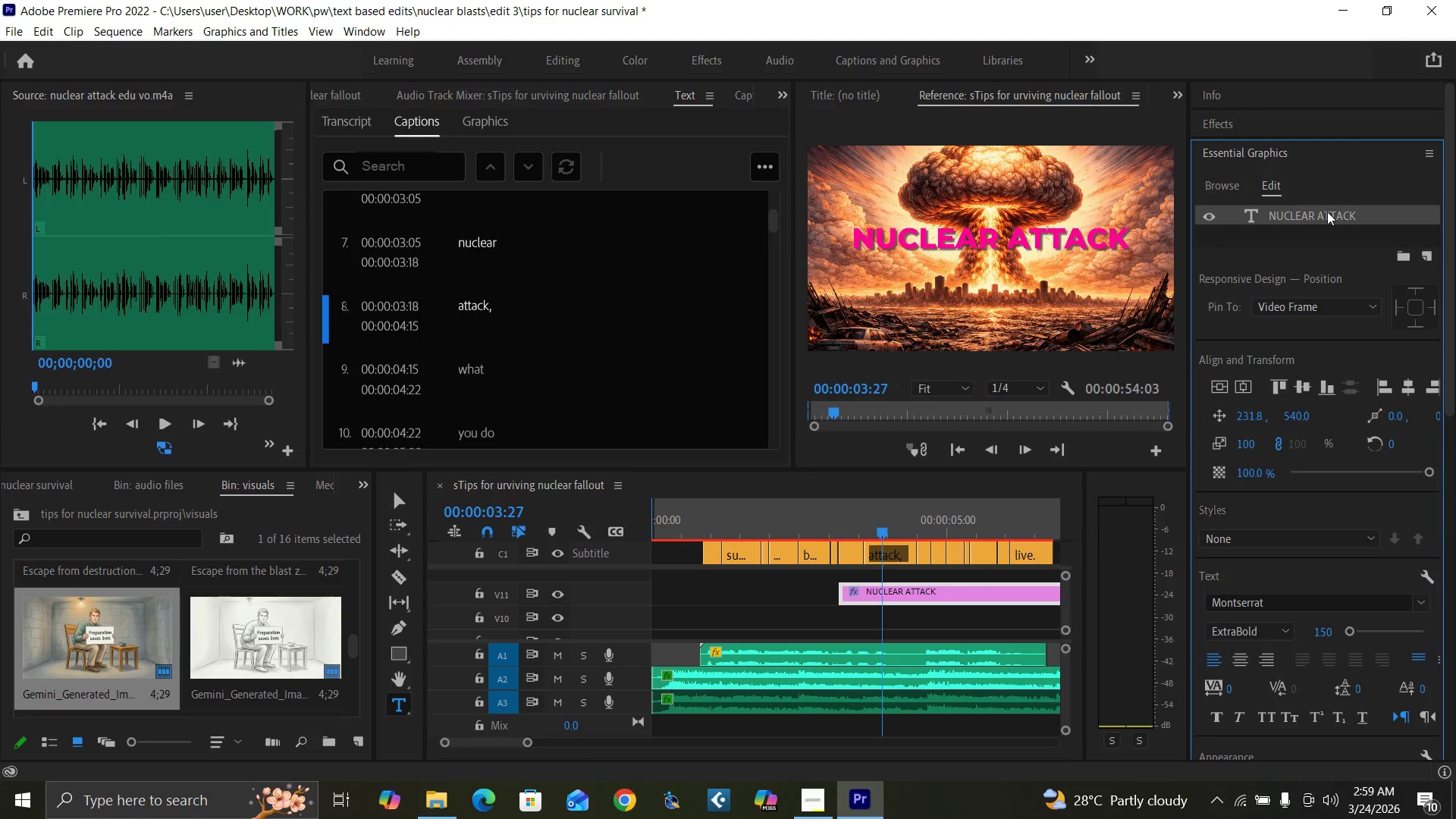 
triple_click([1327, 212])
 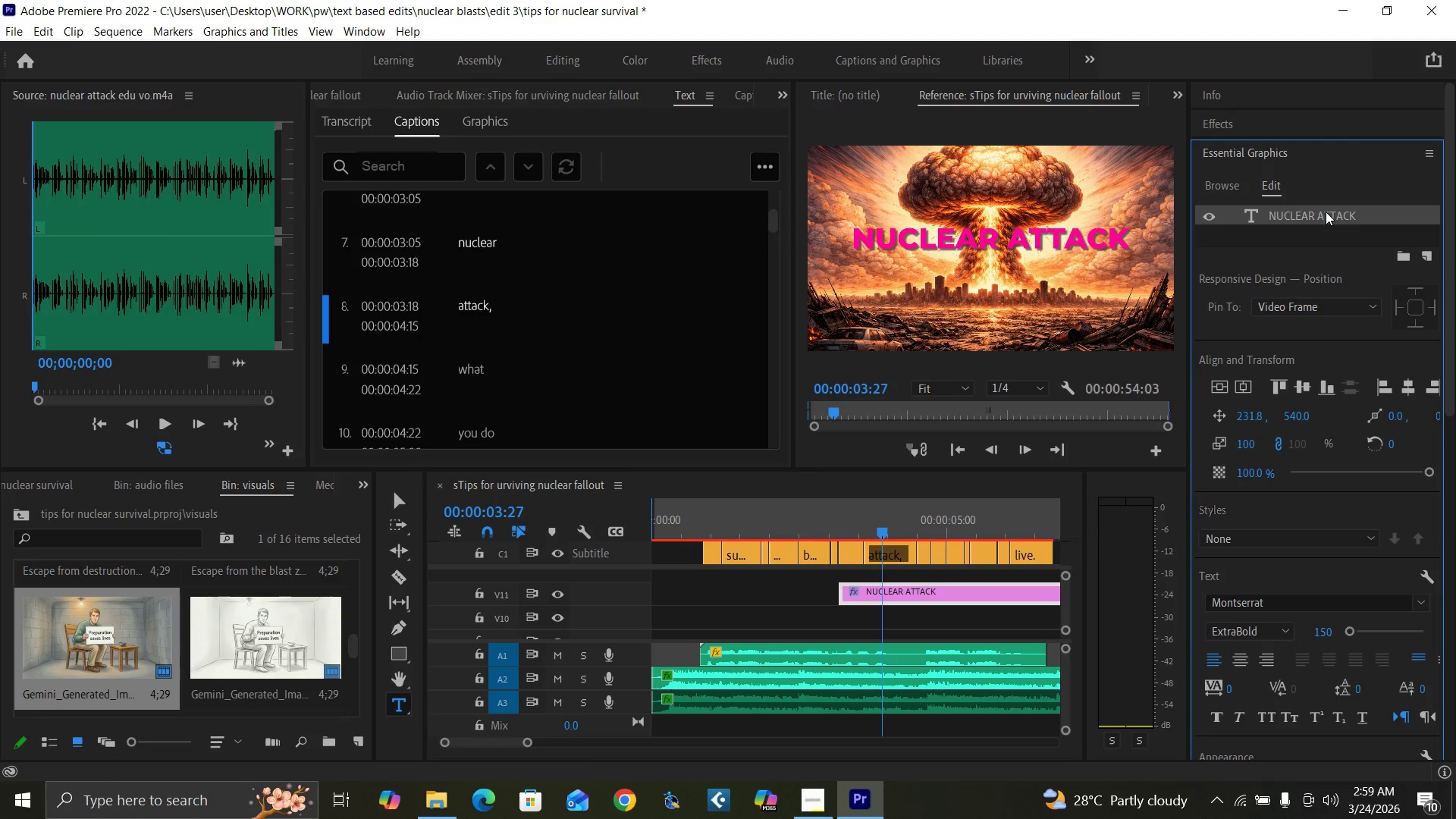 
triple_click([1325, 212])
 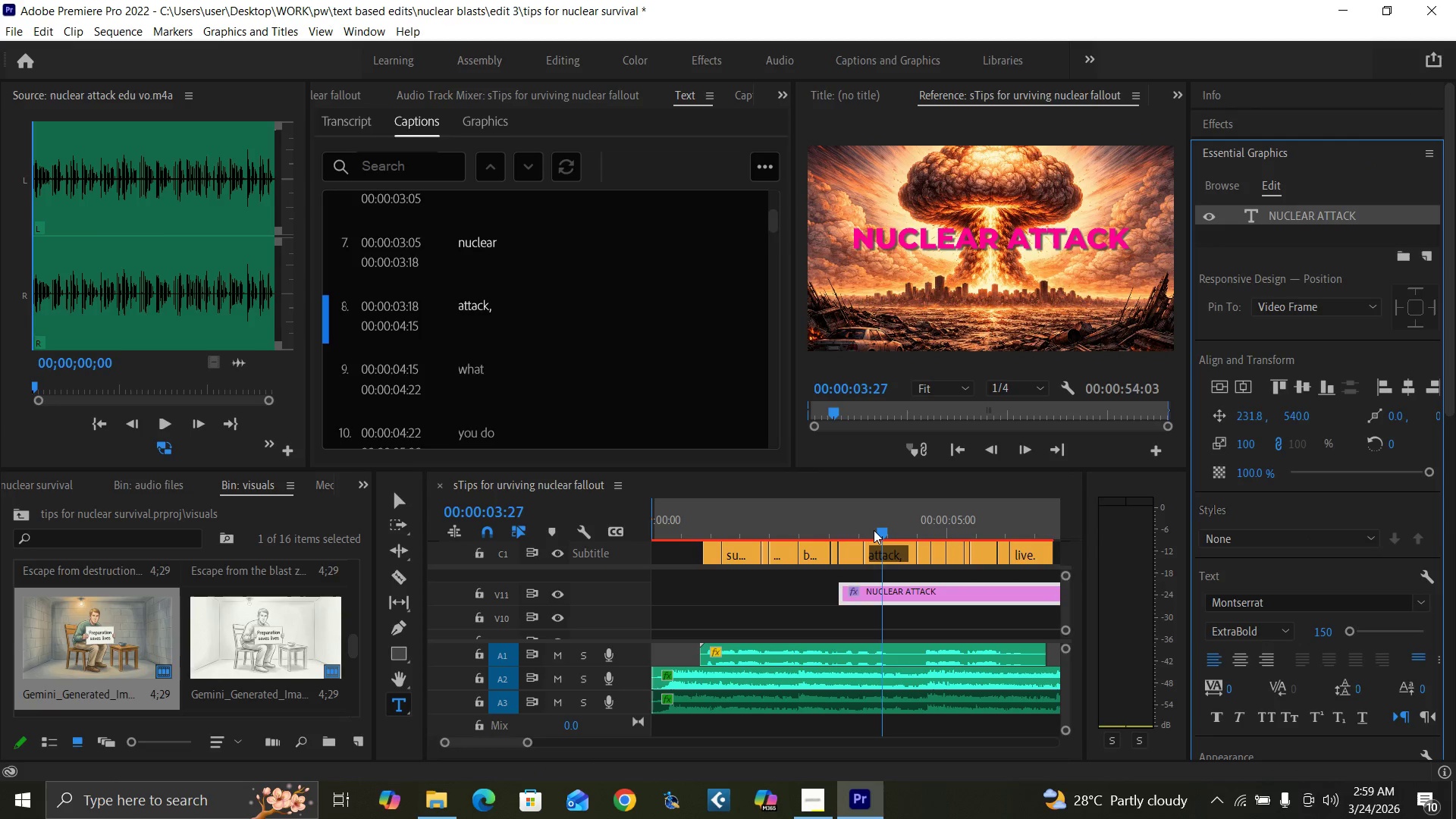 
left_click([874, 530])
 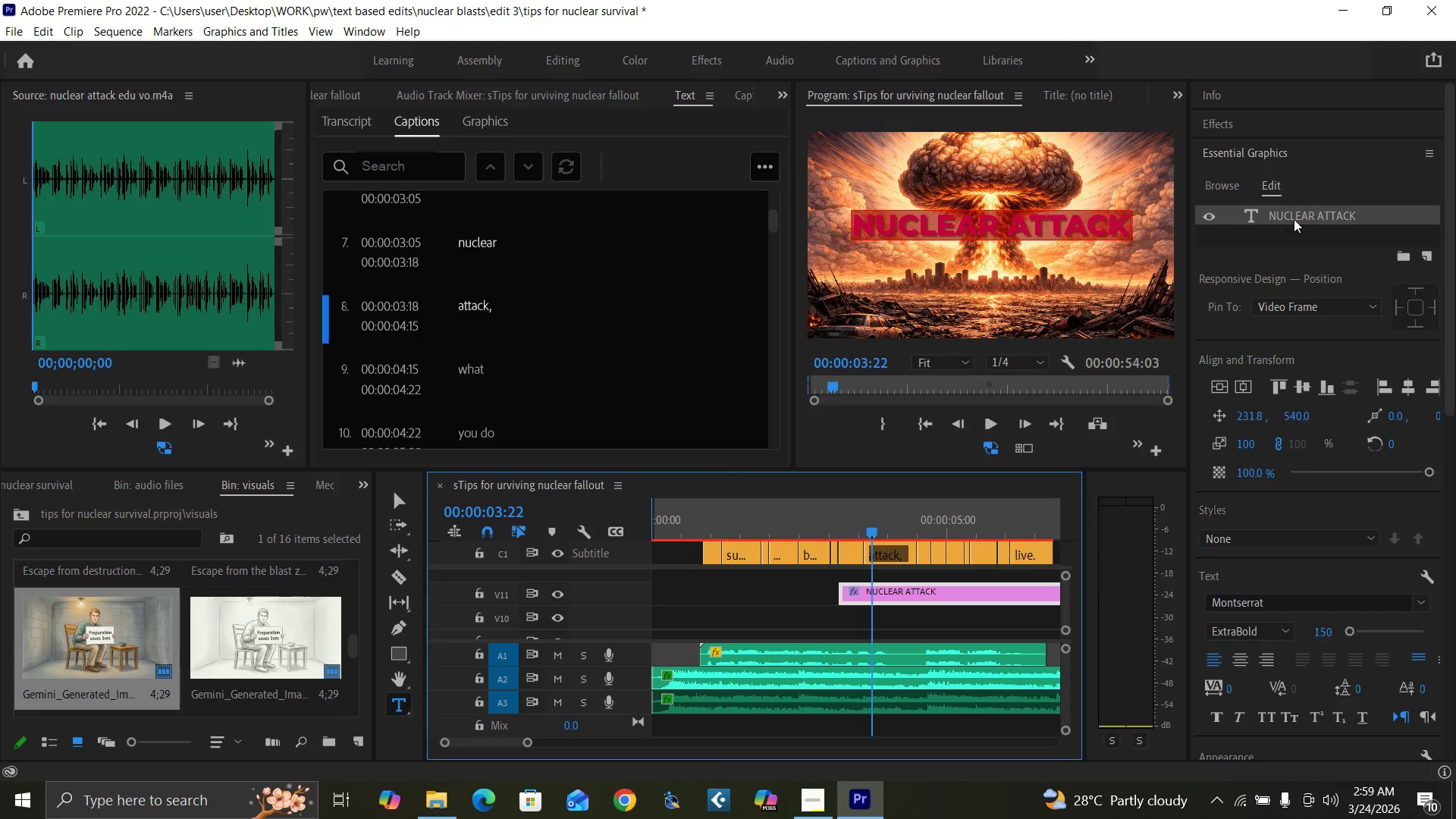 
double_click([1298, 212])
 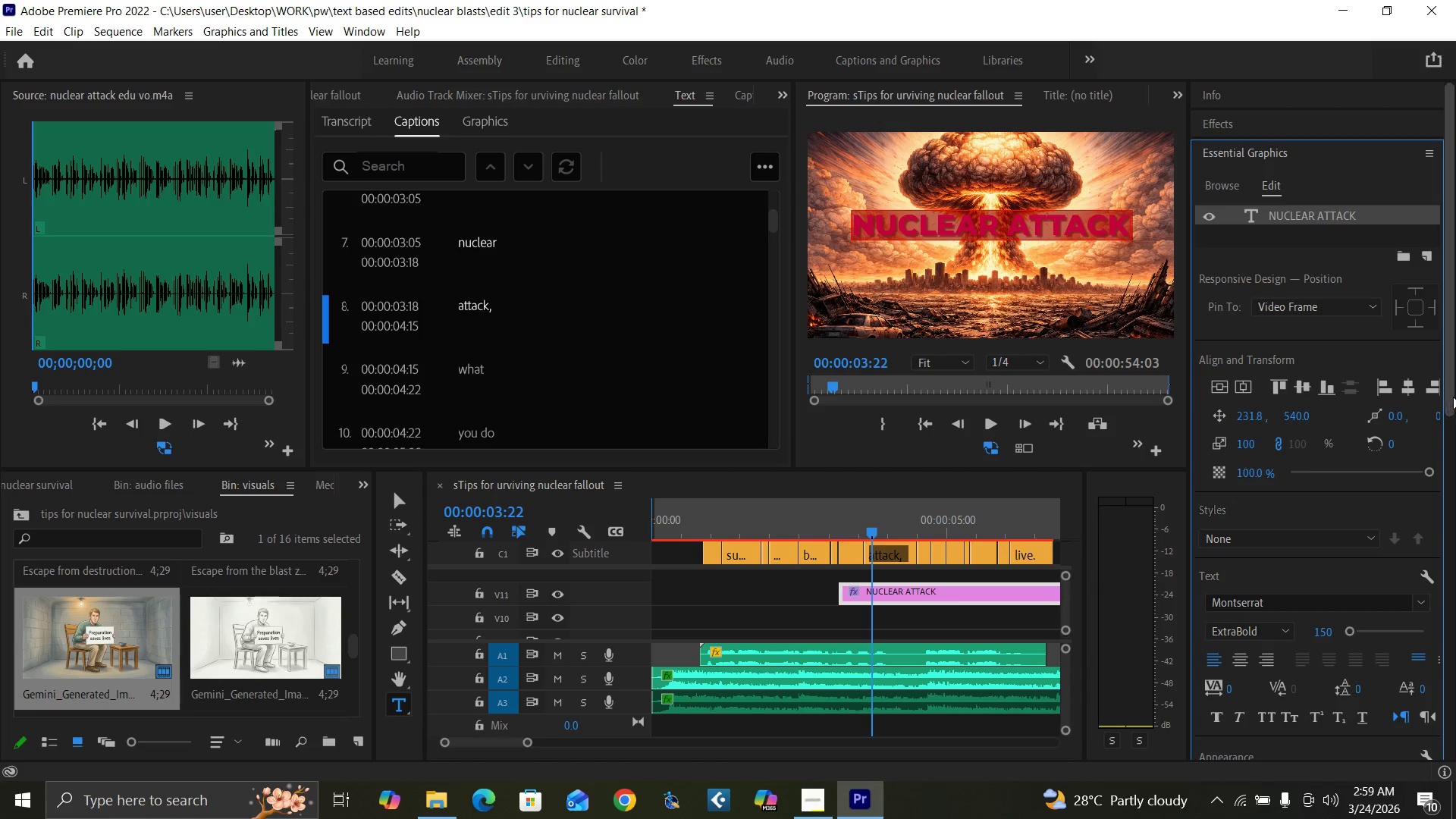 
left_click_drag(start_coordinate=[1452, 396], to_coordinate=[1451, 546])
 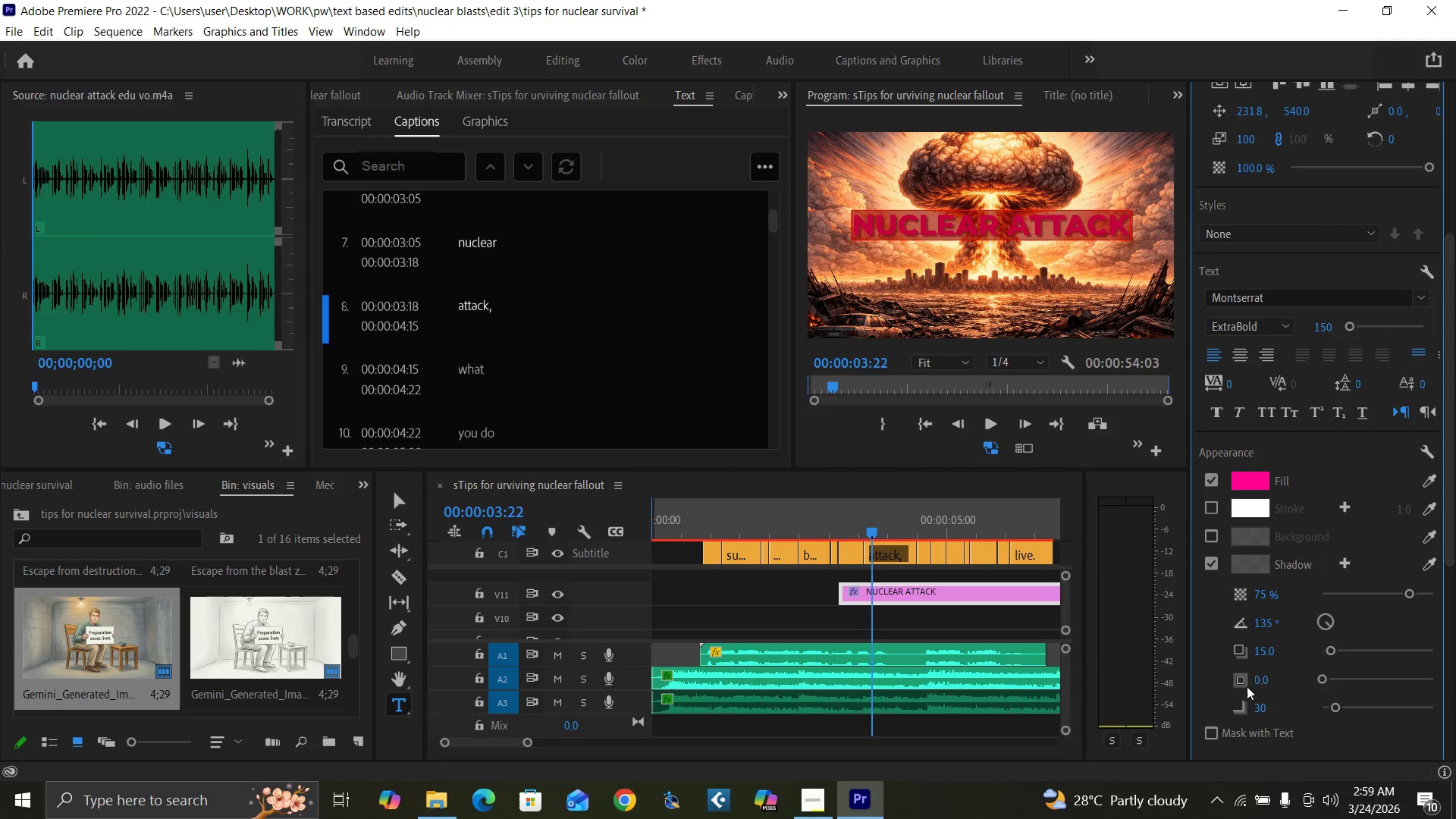 
left_click([1260, 679])
 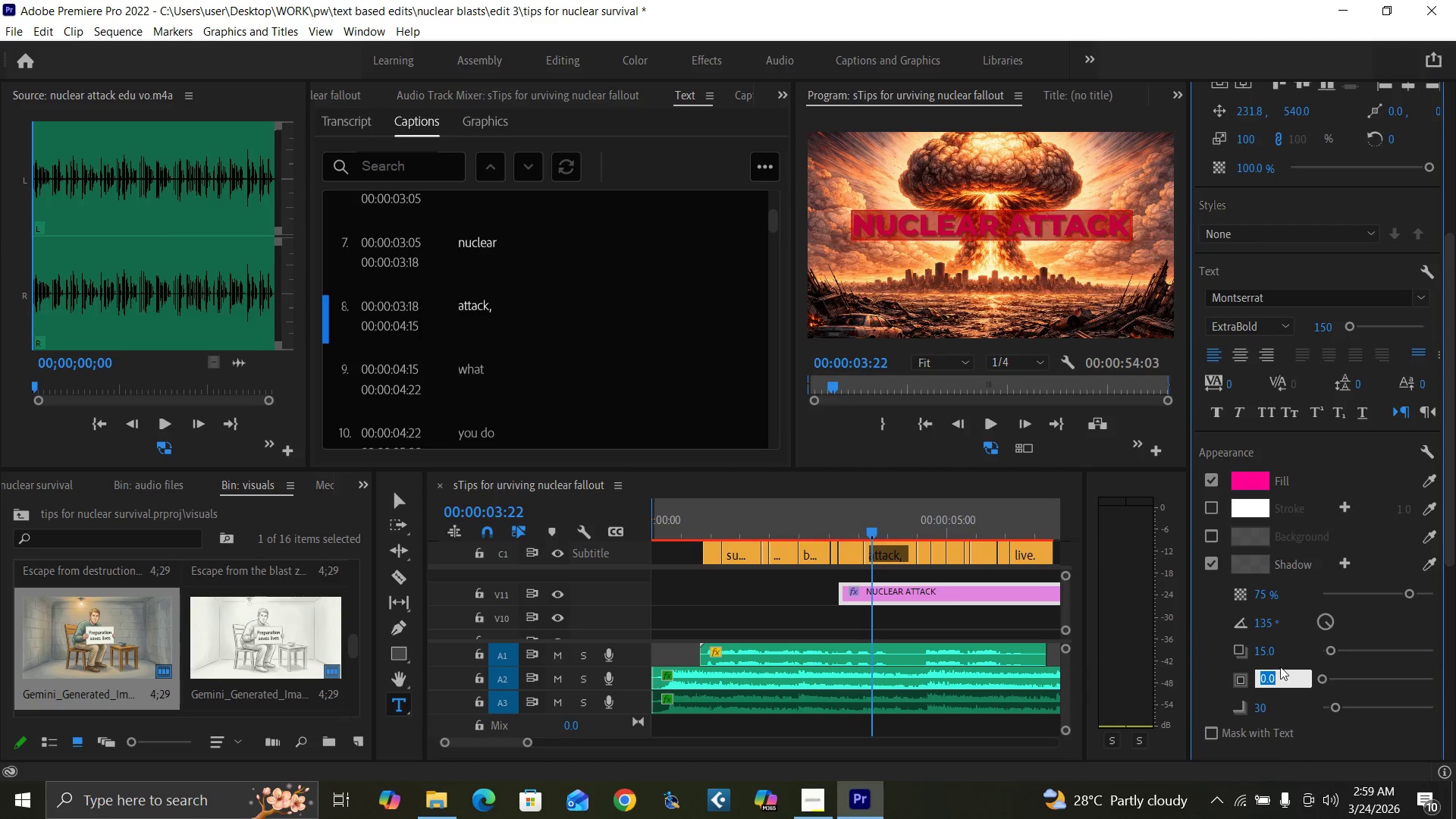 
key(6)
 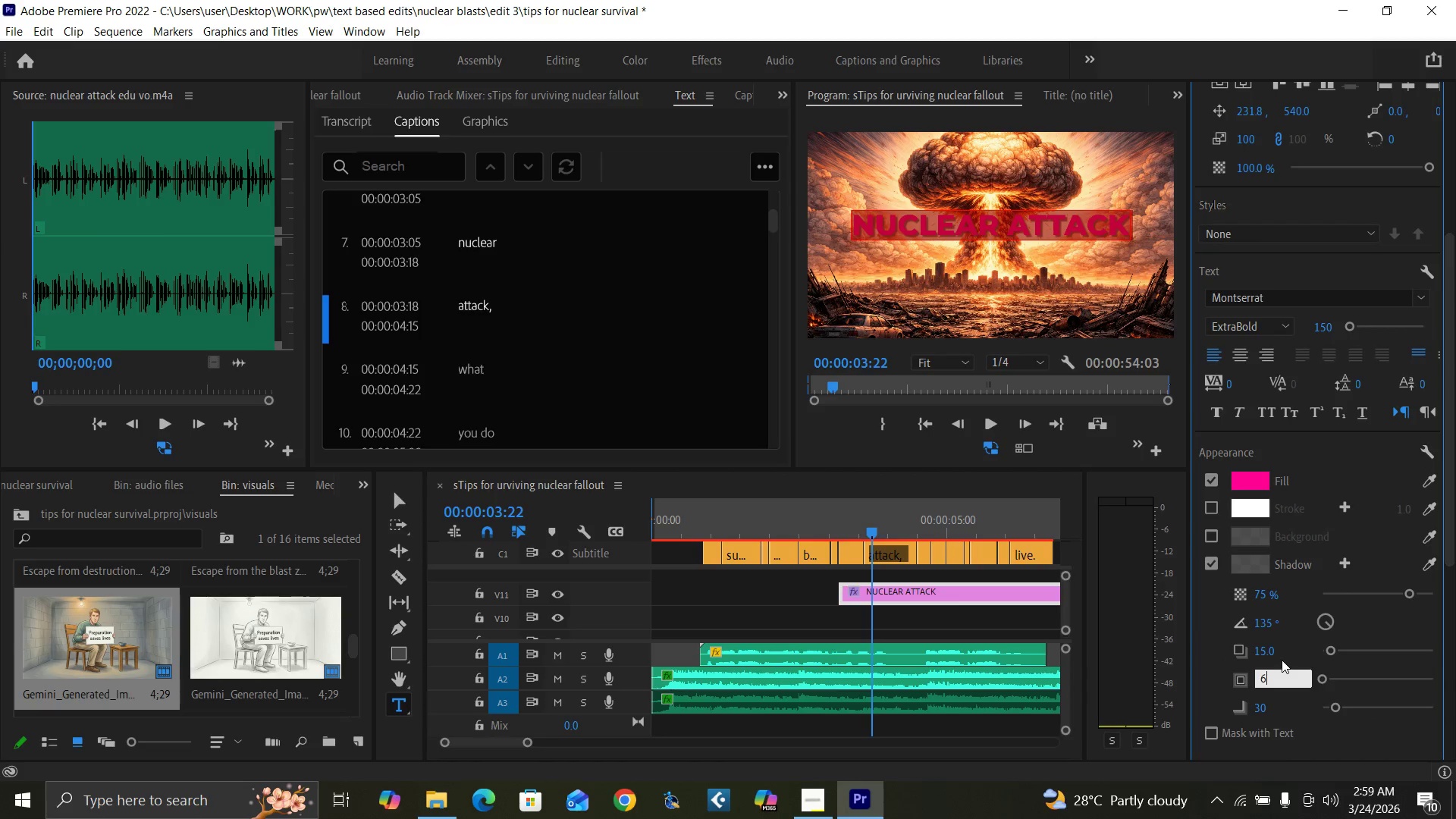 
key(Enter)
 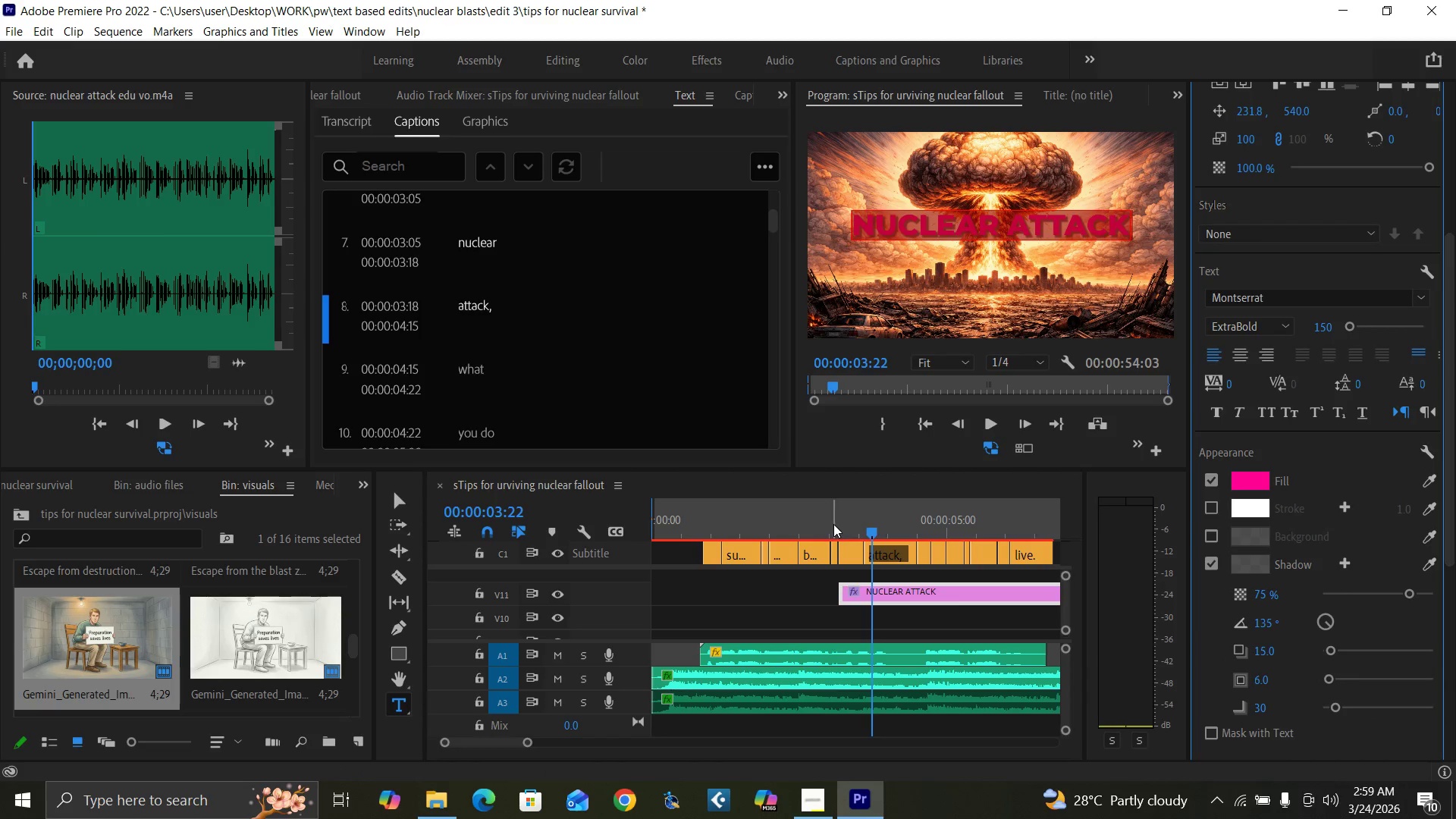 
type(CC)
 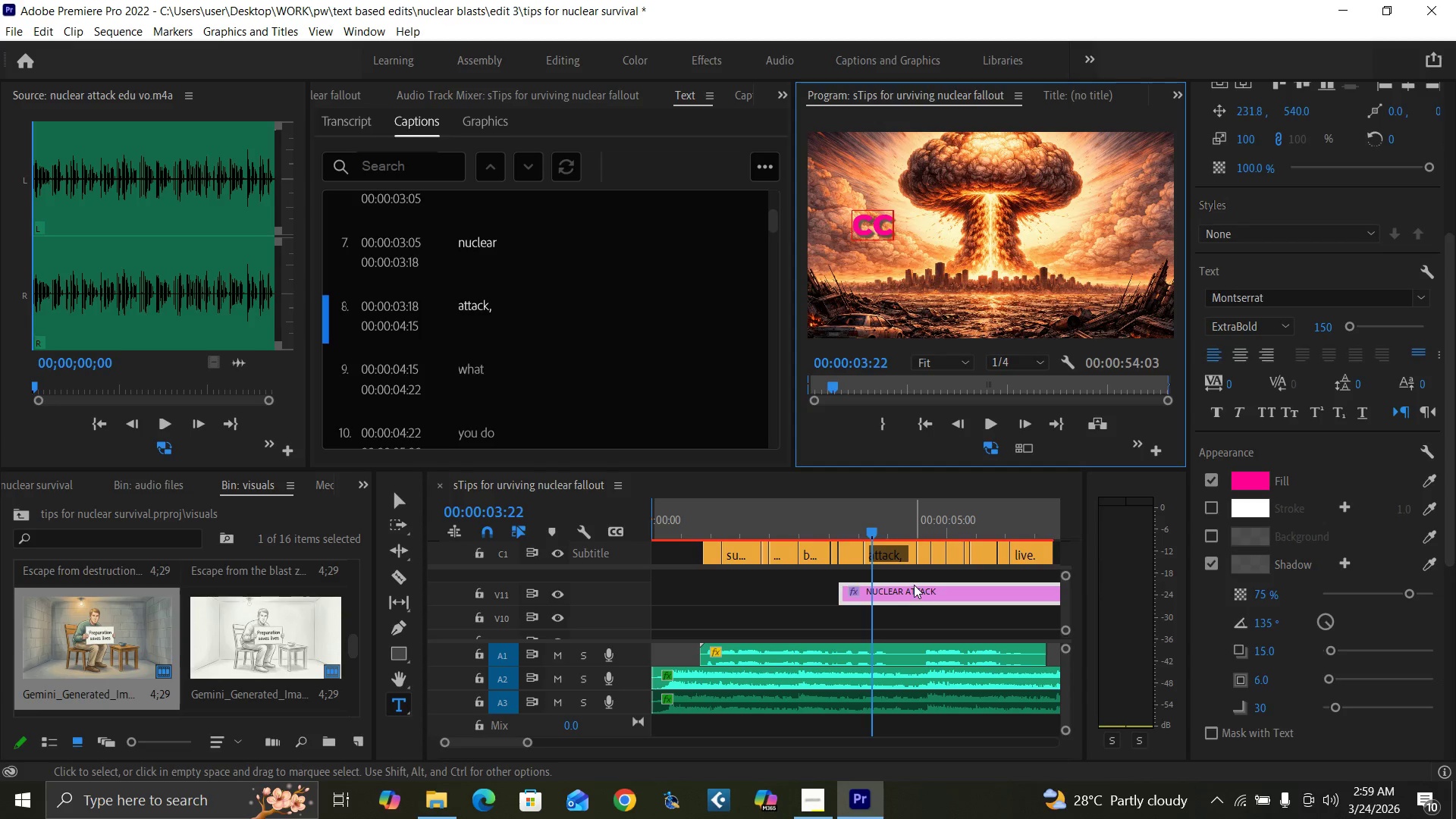 
key(Control+Z)
 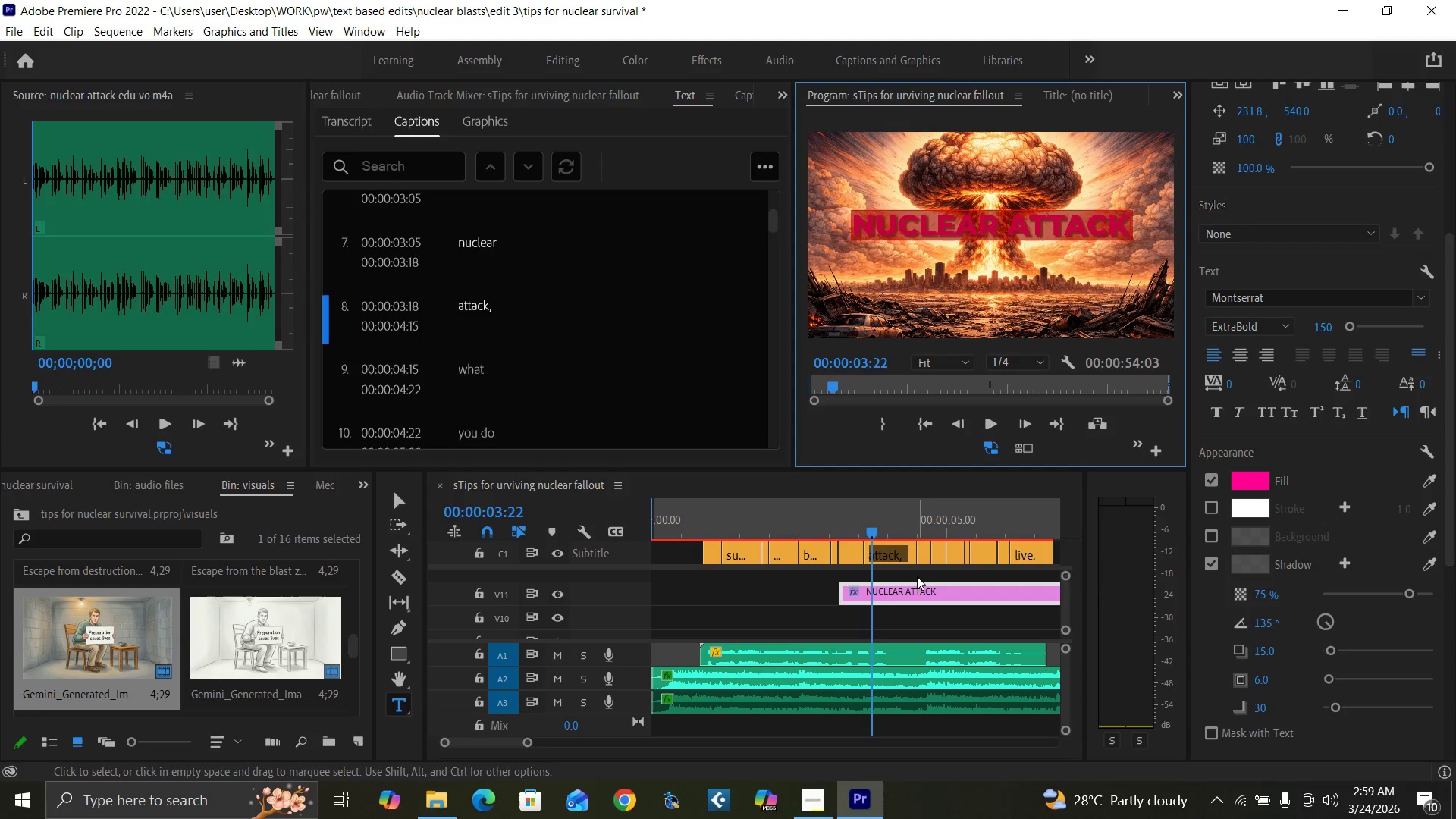 
key(Control+Z)
 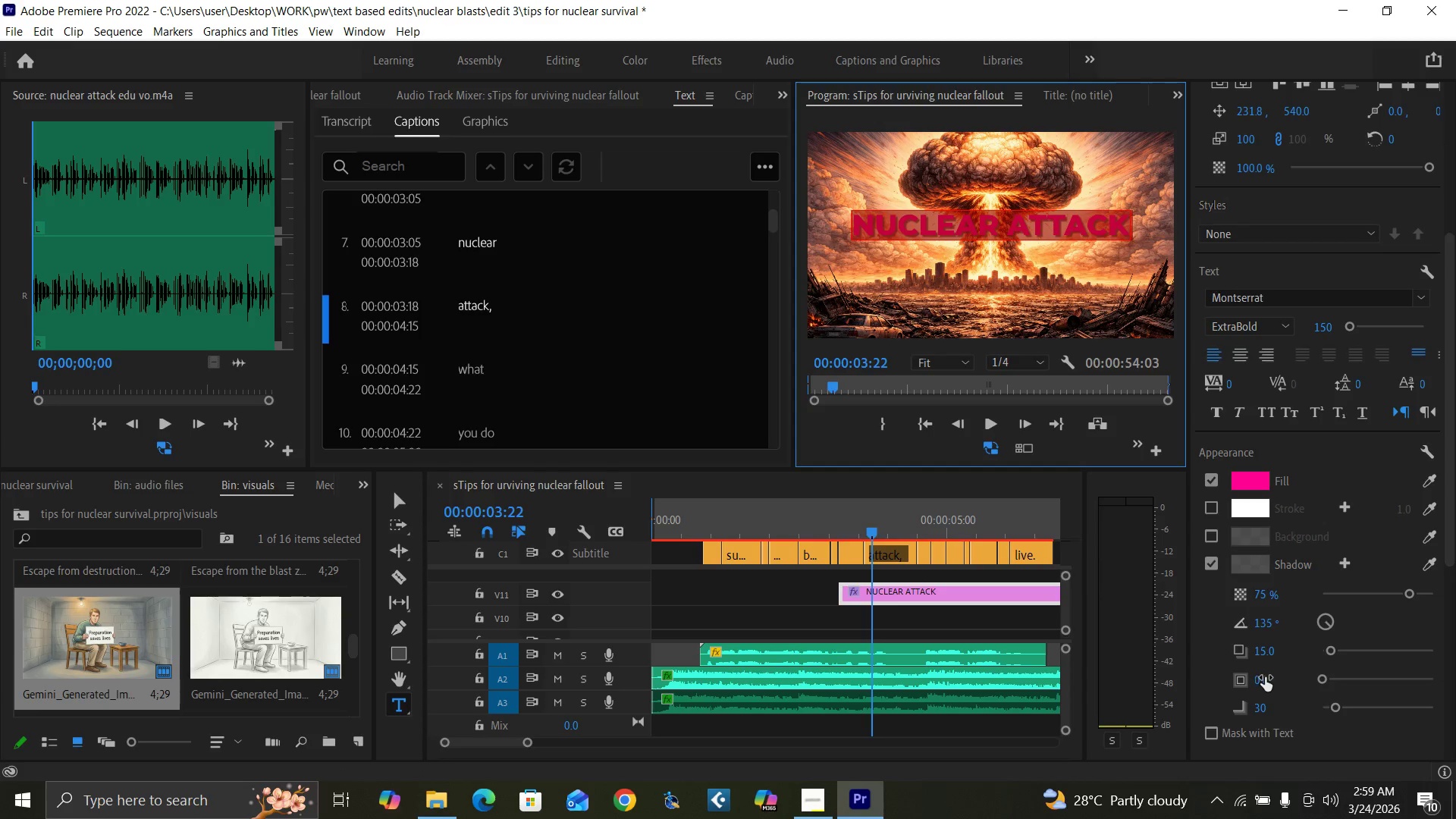 
key(6)
 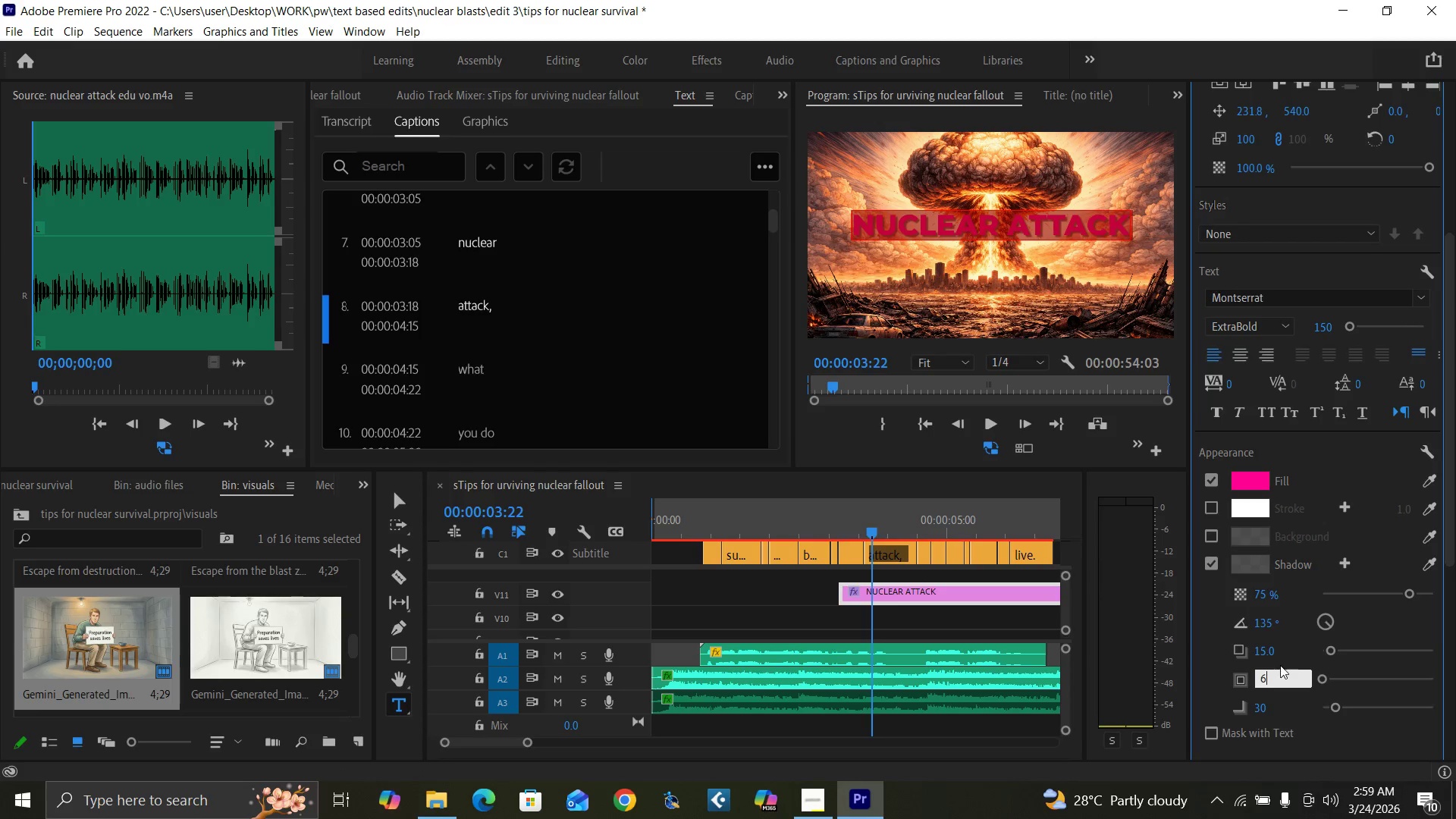 
key(Enter)
 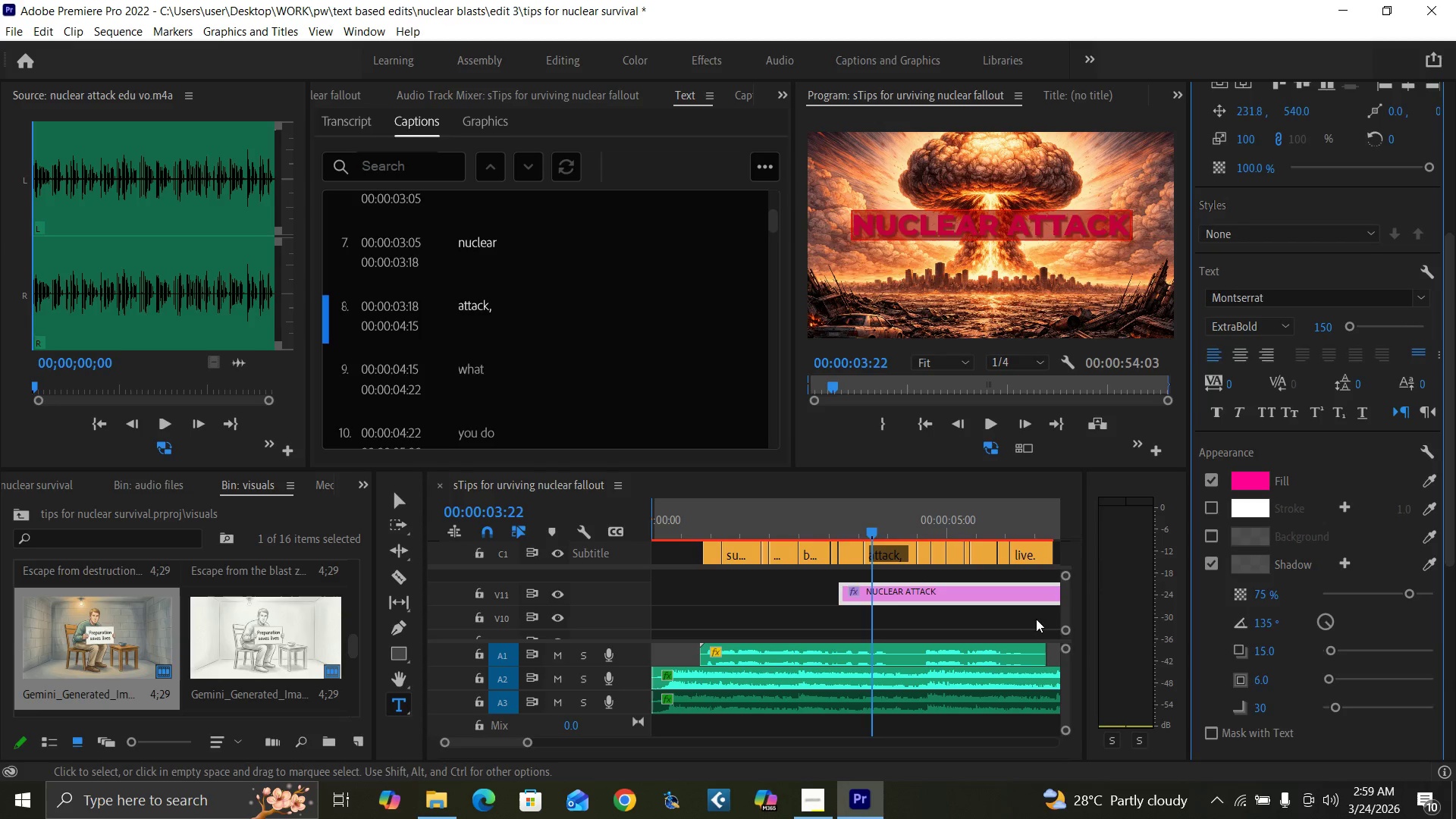 
left_click_drag(start_coordinate=[959, 617], to_coordinate=[954, 617])
 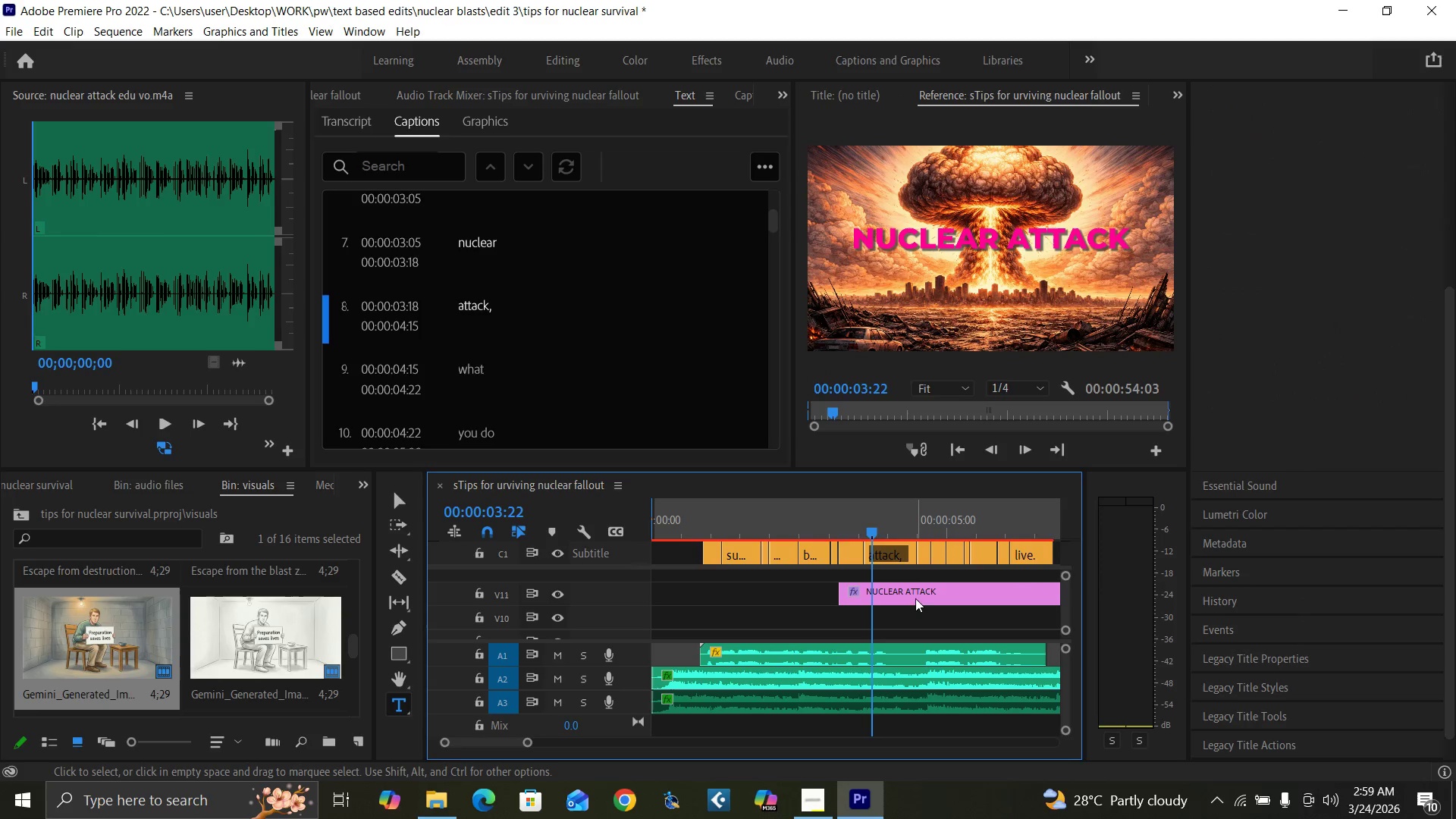 
left_click([913, 595])
 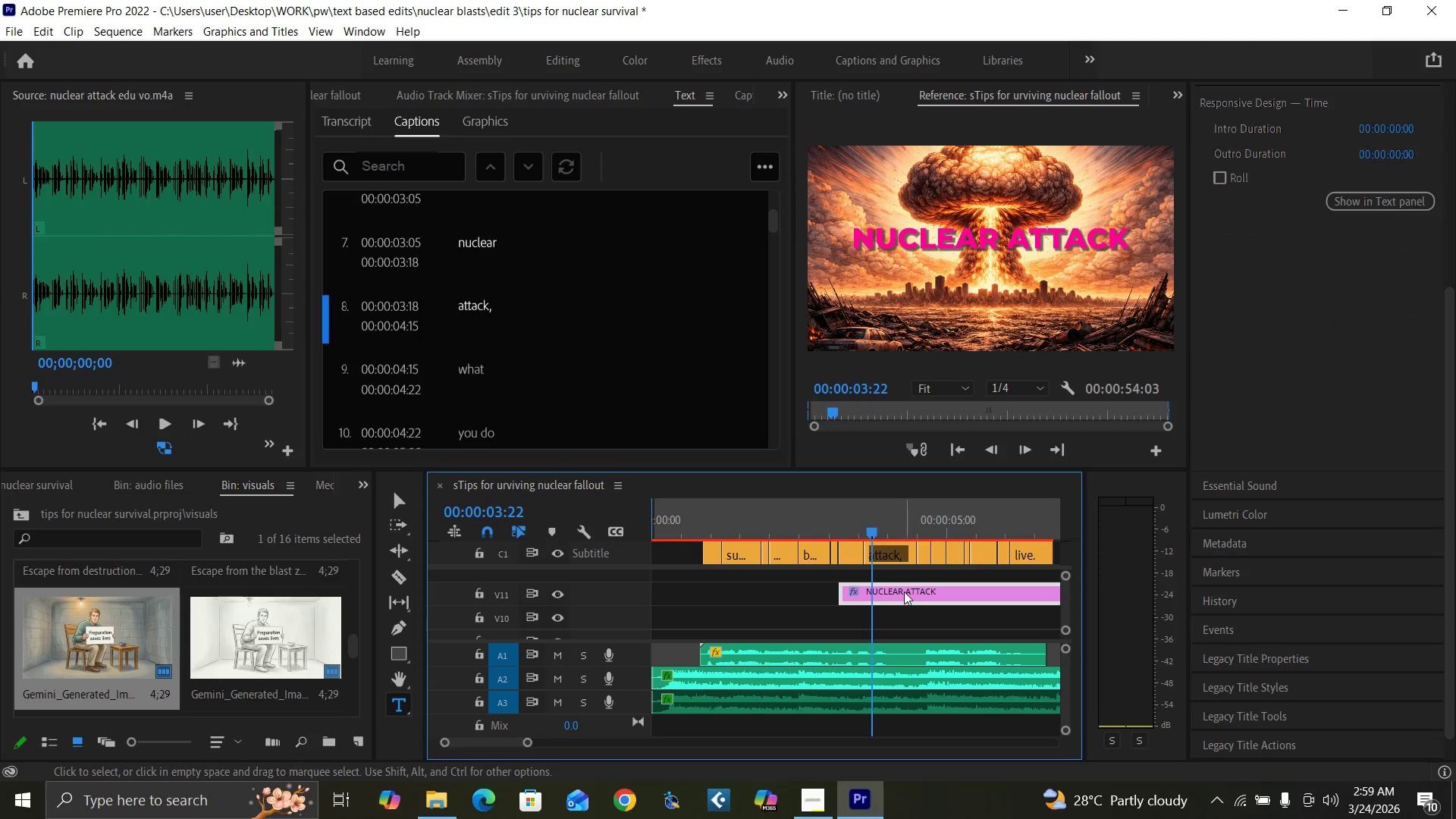 
key(C)
 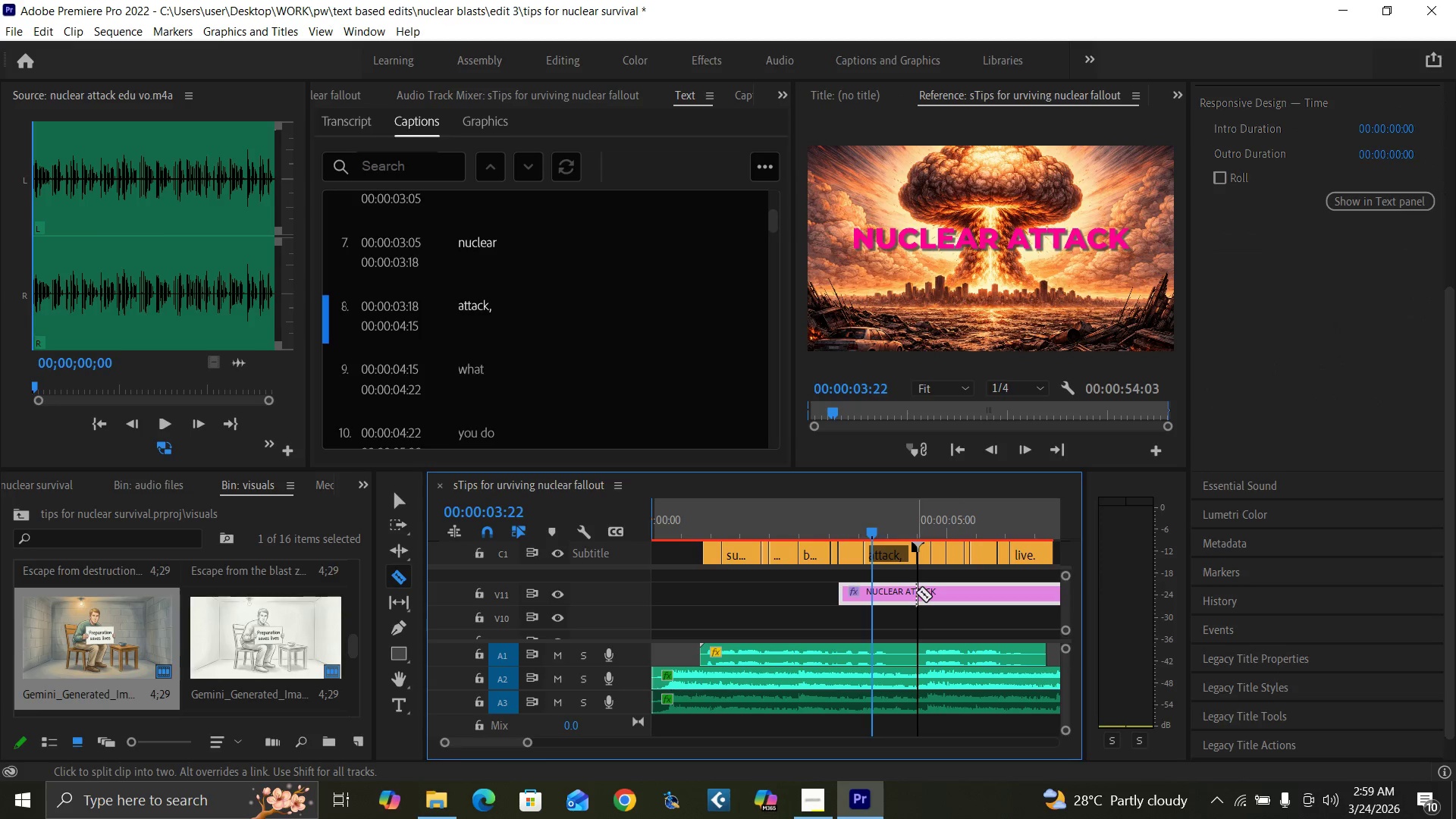 
left_click([916, 592])
 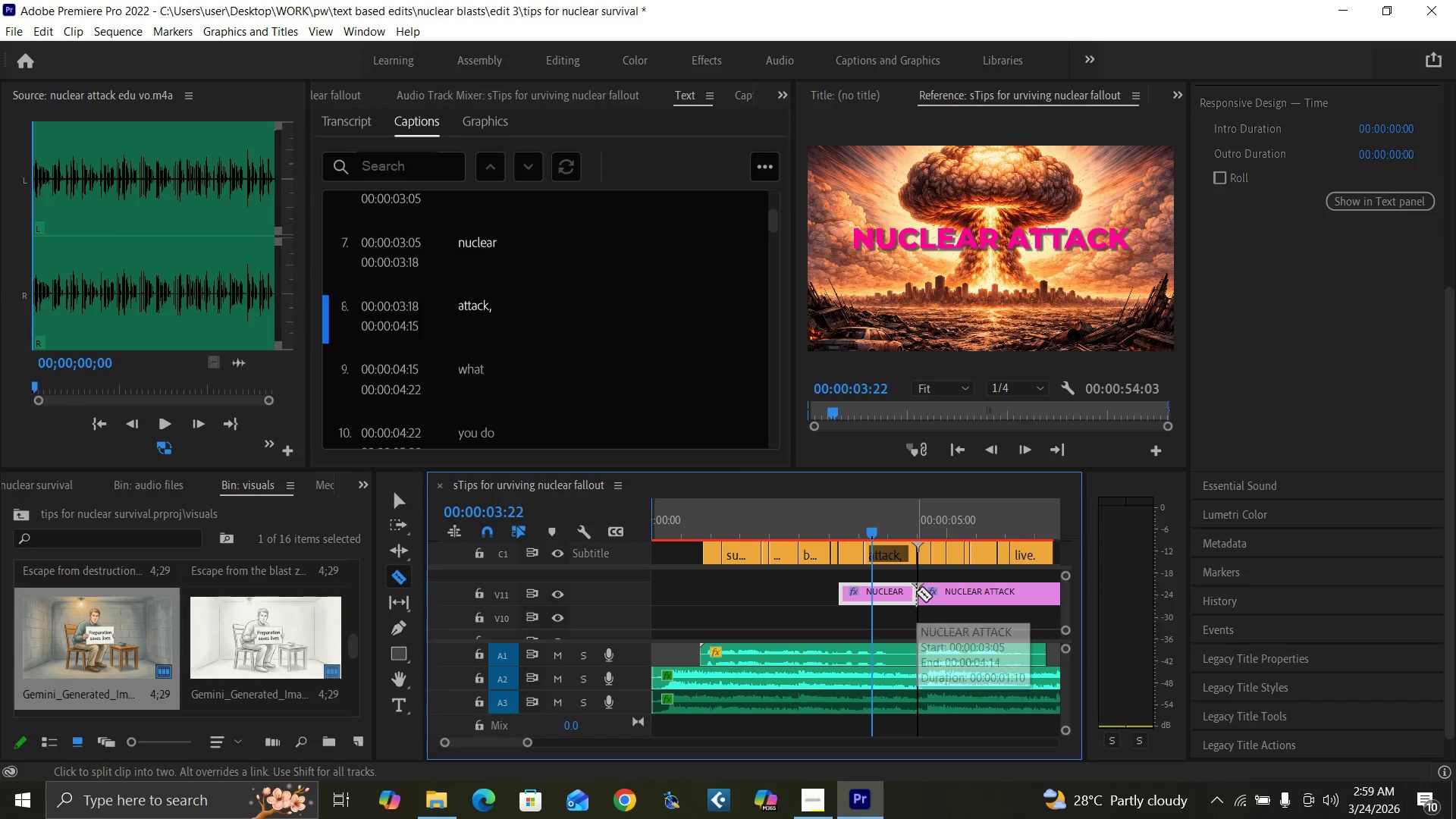 
key(V)
 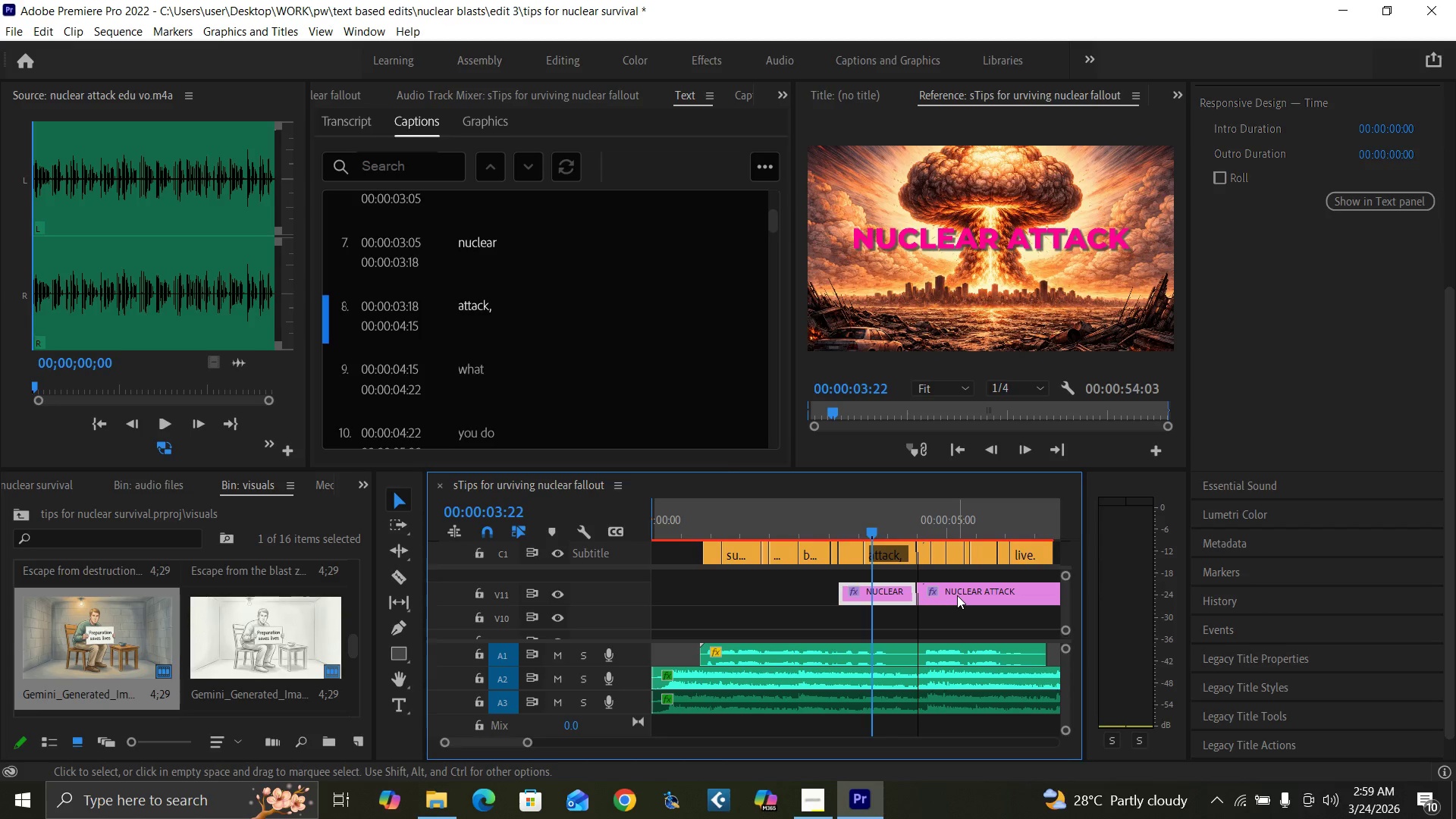 
left_click([957, 595])
 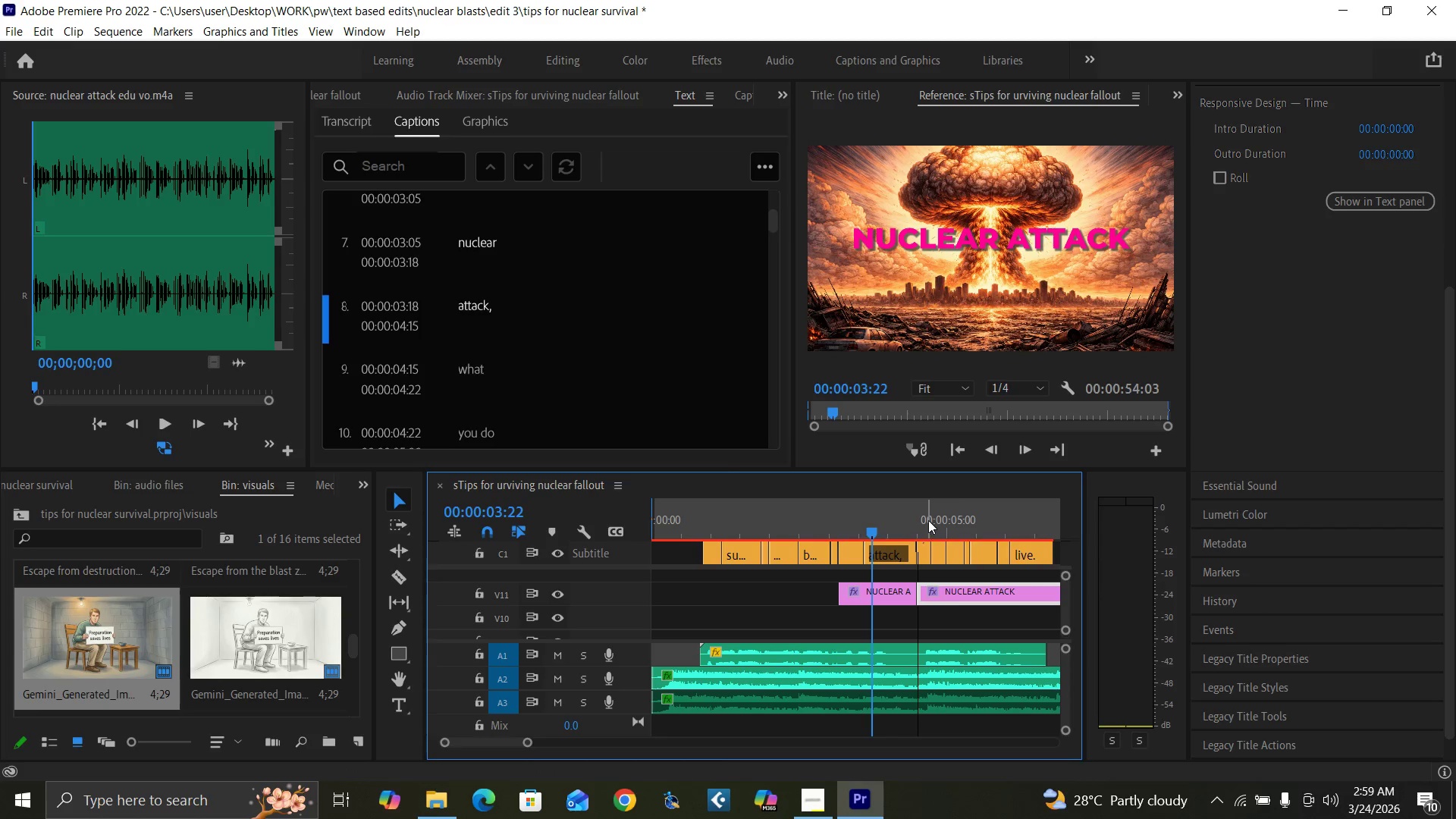 
key(Shift+E)
 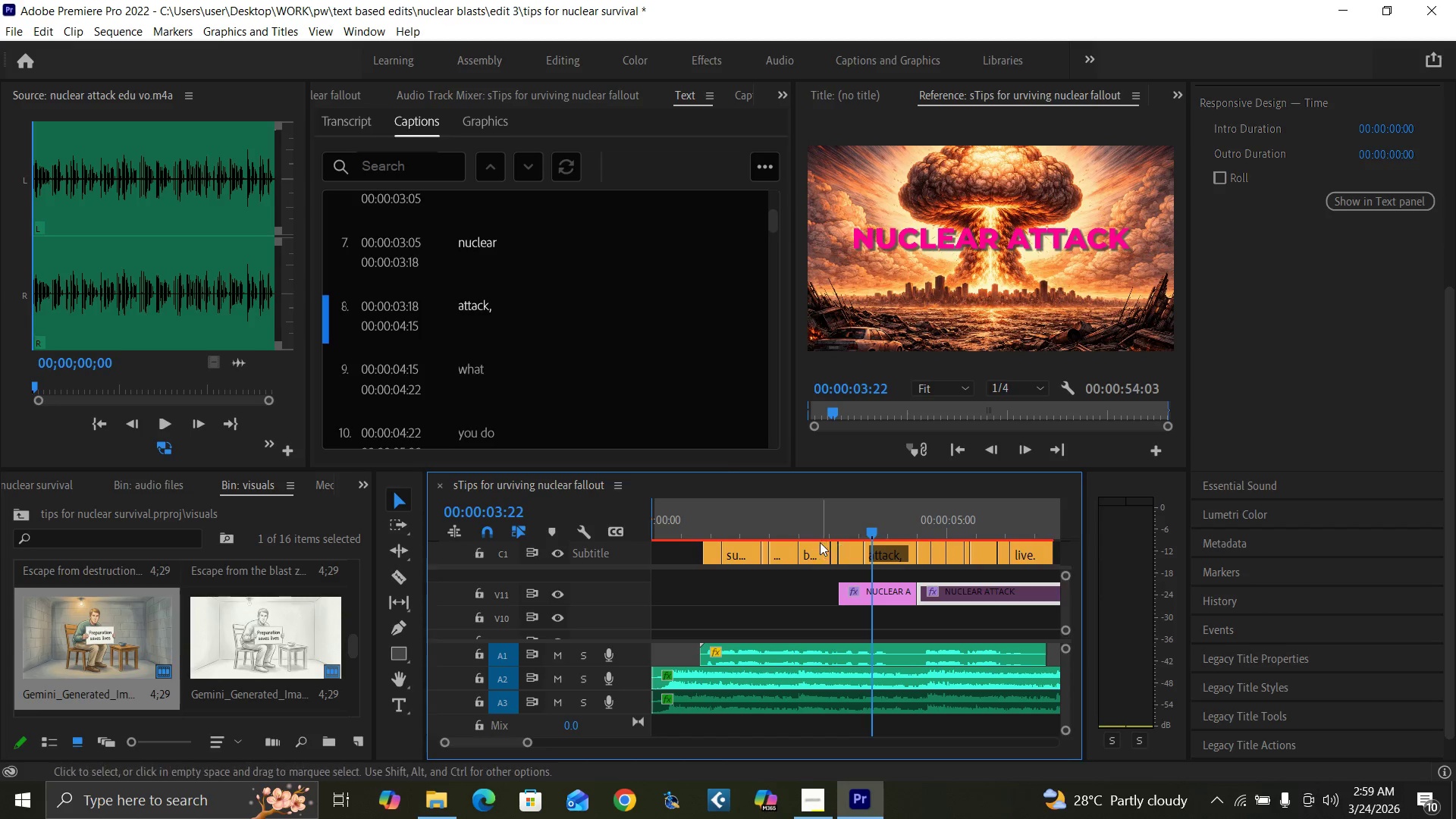 
left_click([821, 538])
 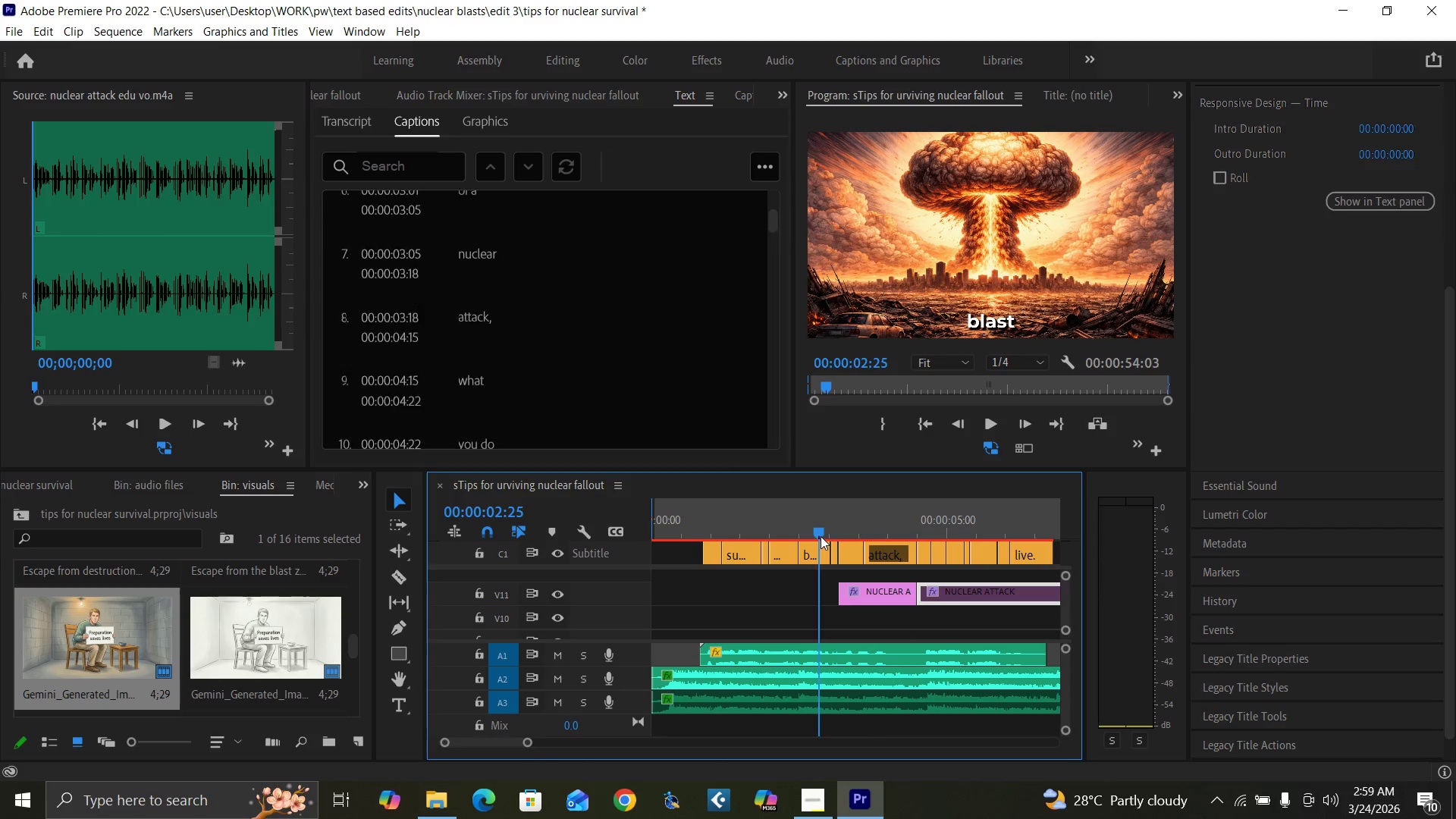 
key(Space)
 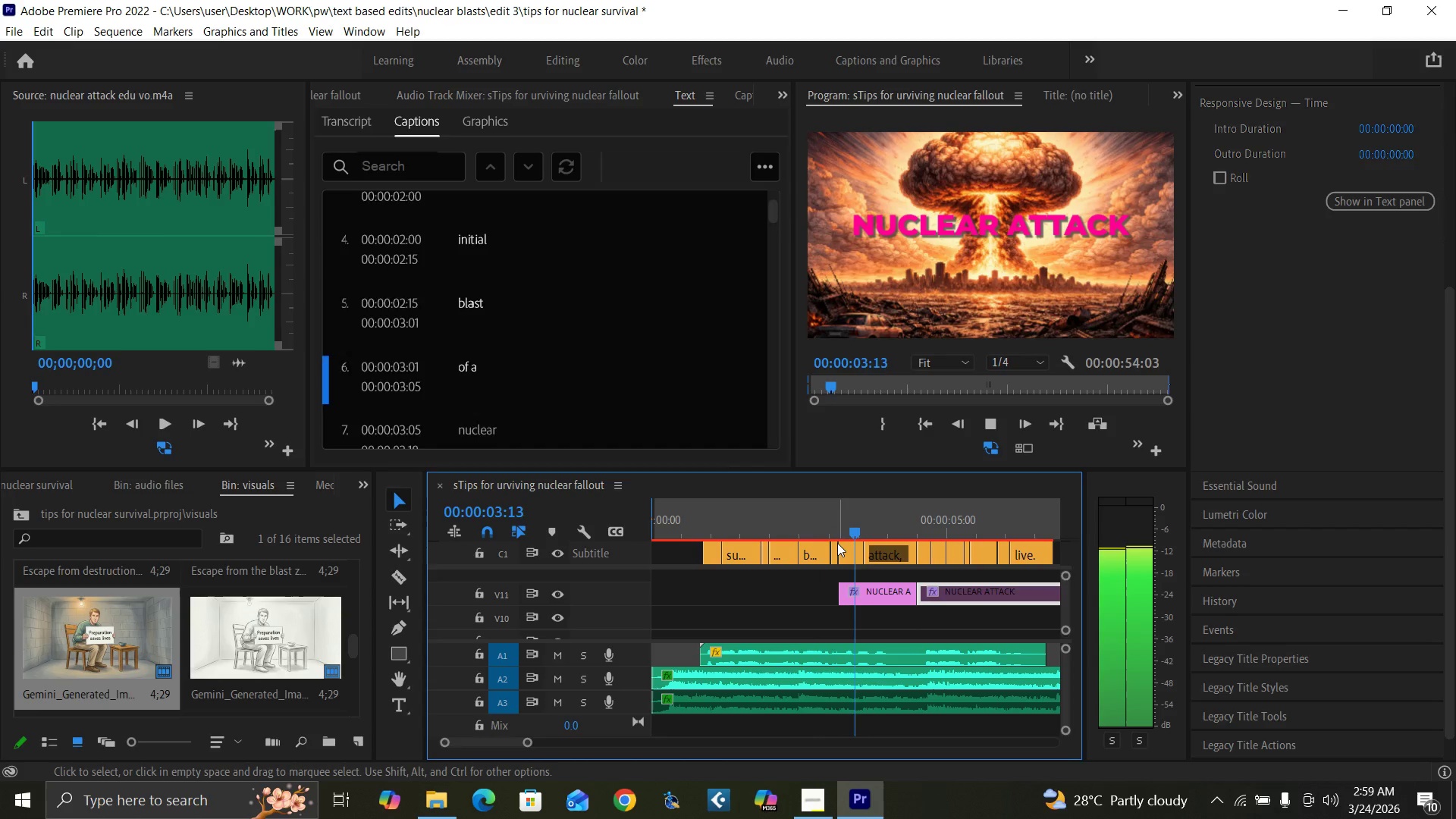 
key(Space)
 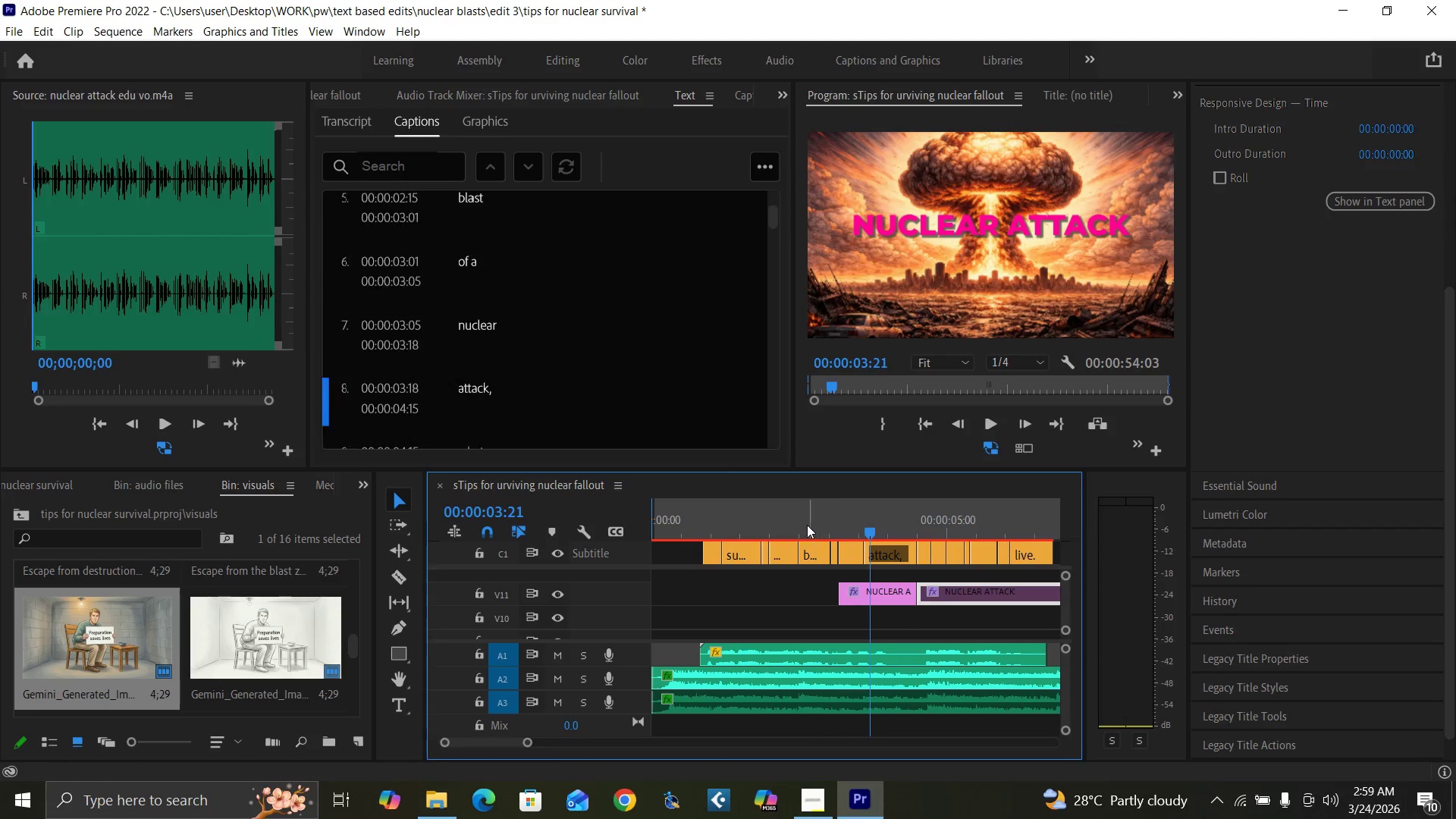 
left_click([805, 524])
 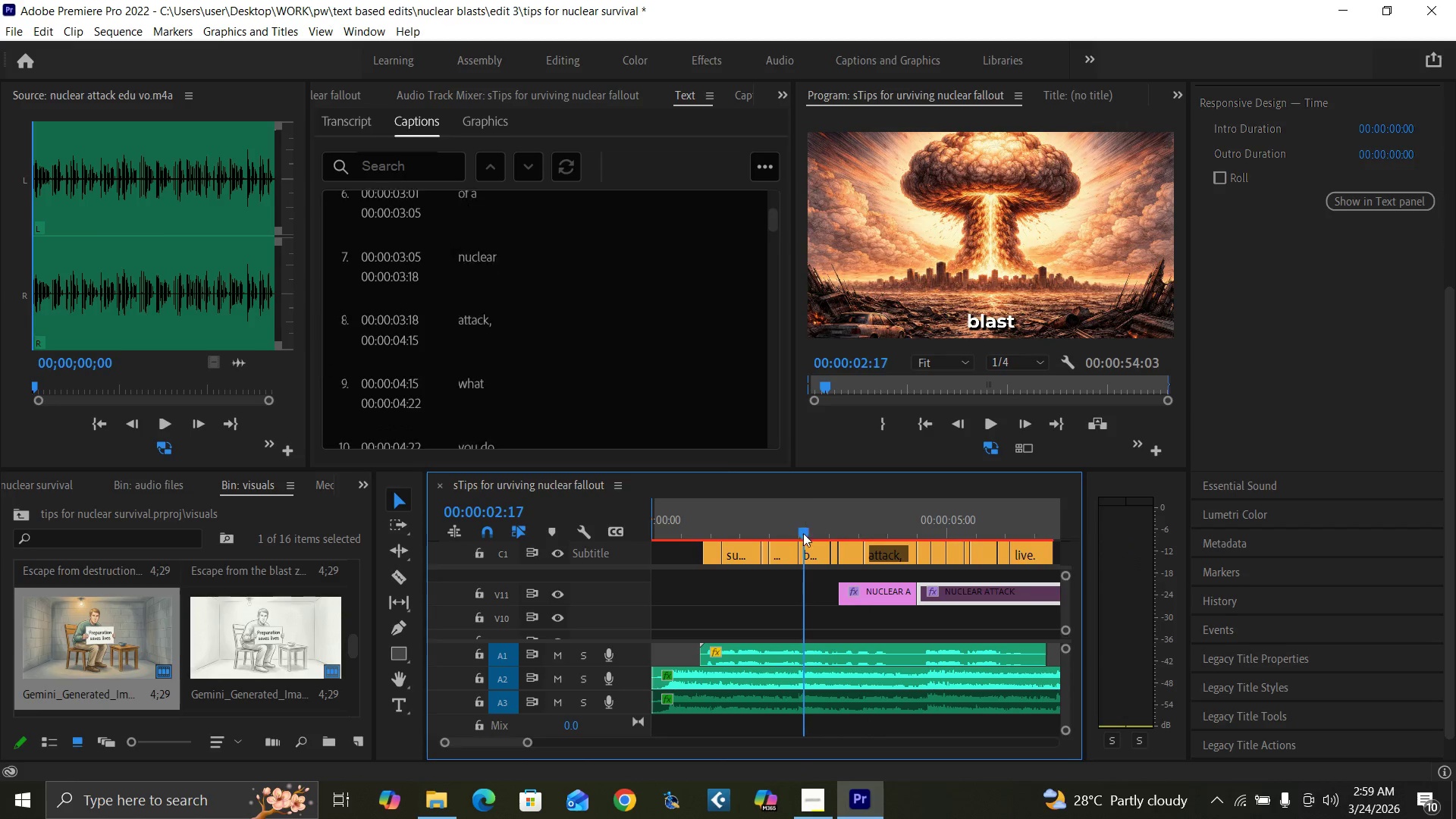 
key(Space)
 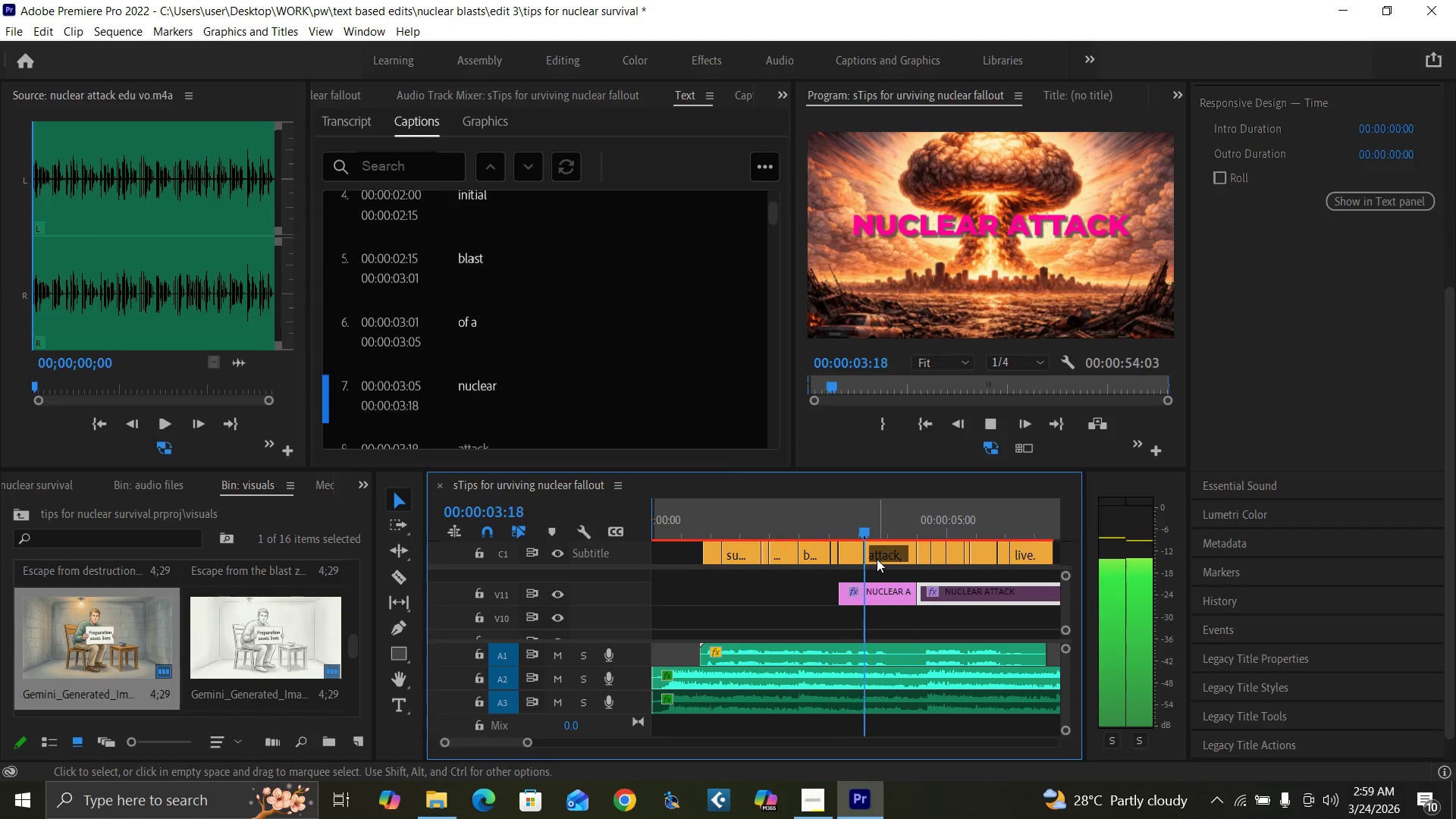 
key(Space)
 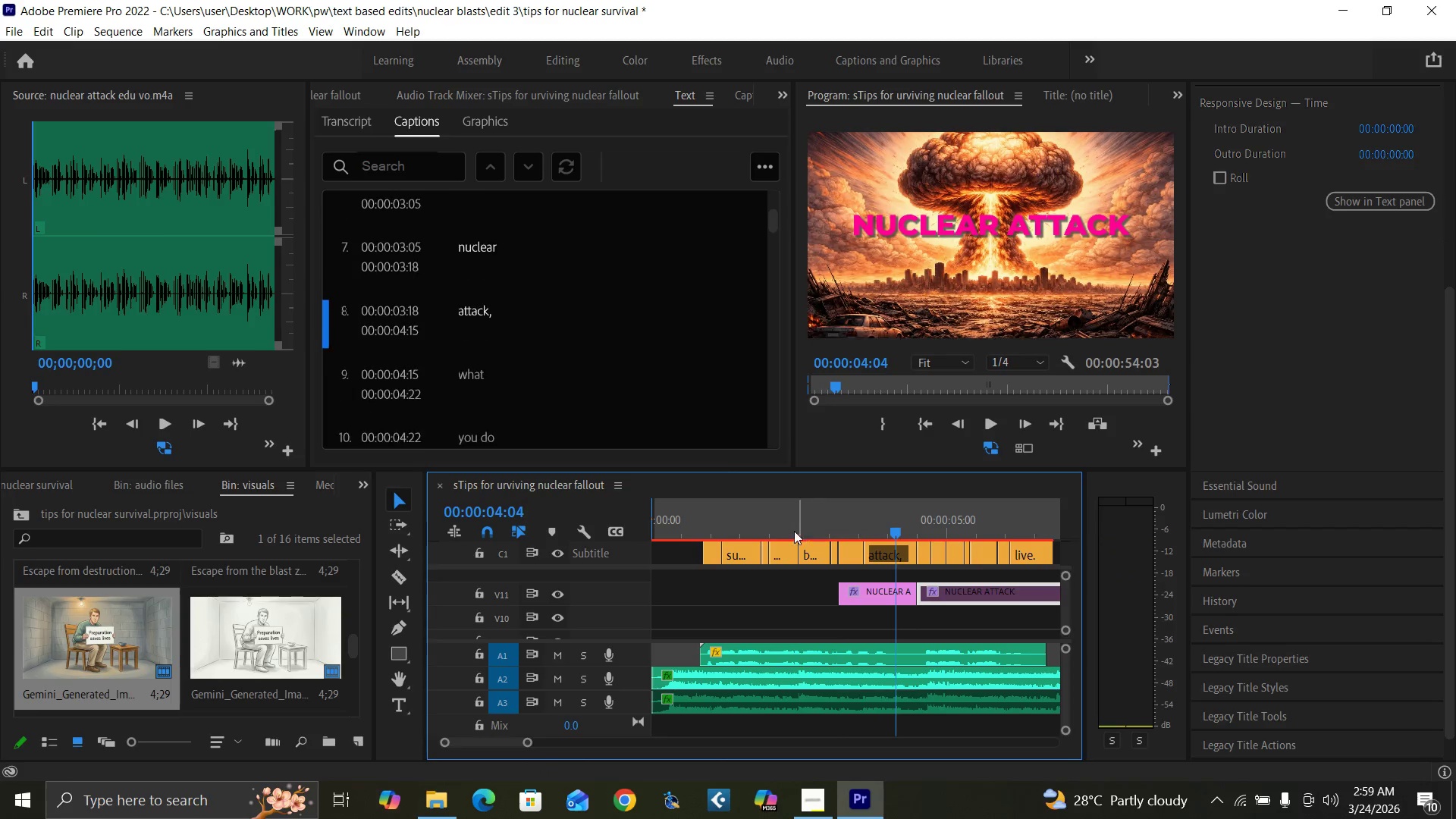 
left_click([788, 531])
 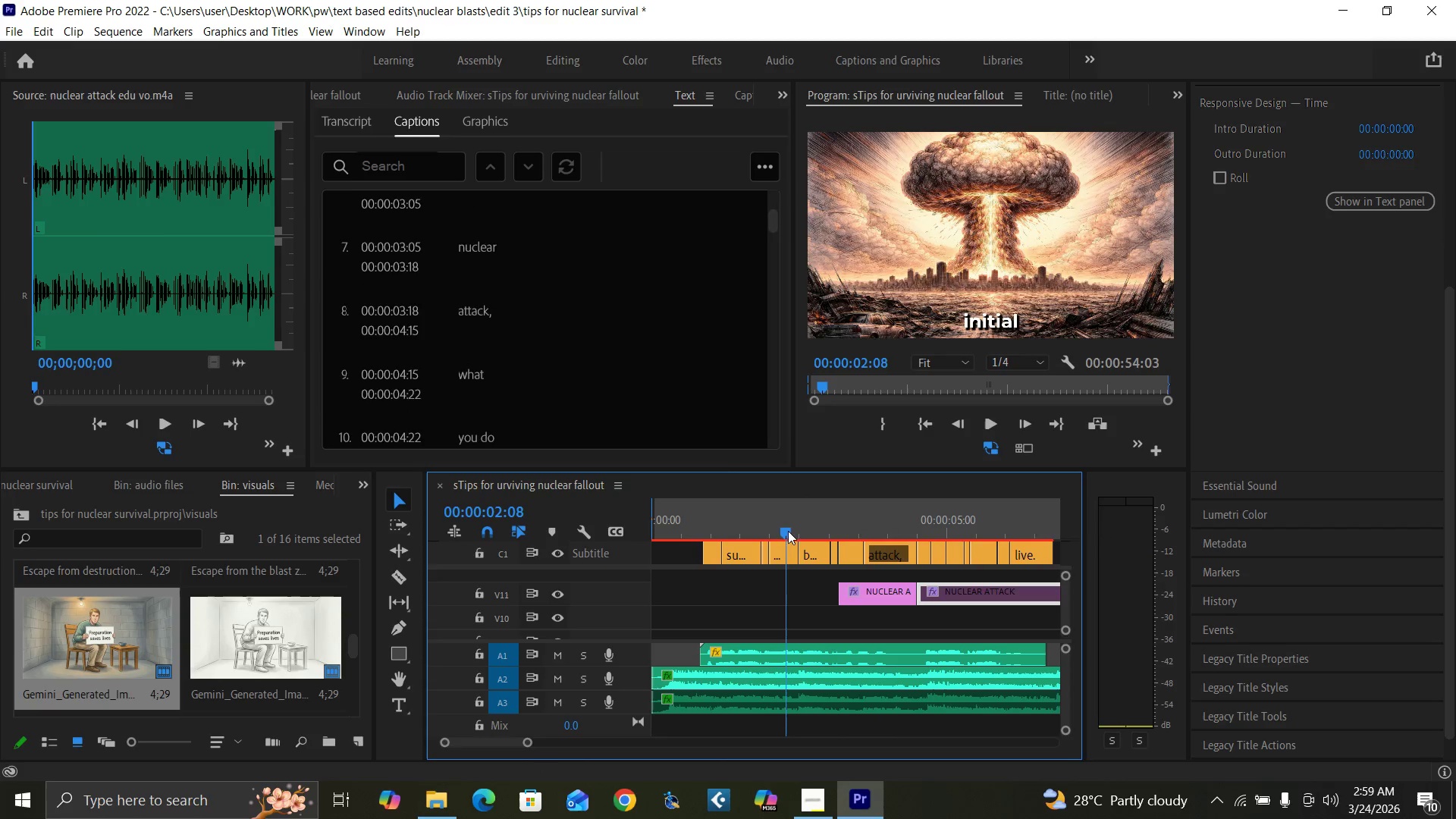 
key(Space)
 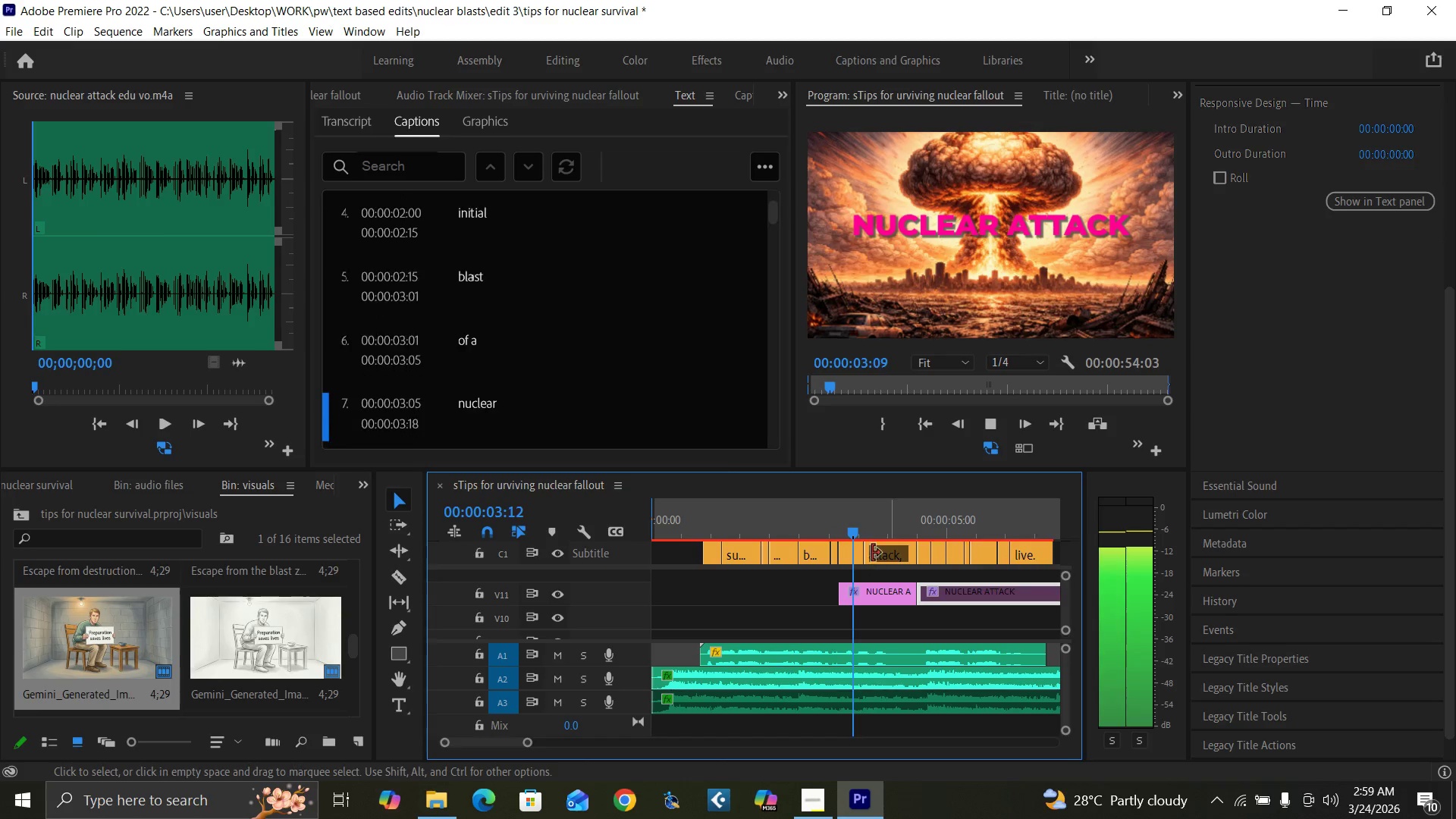 
key(Space)
 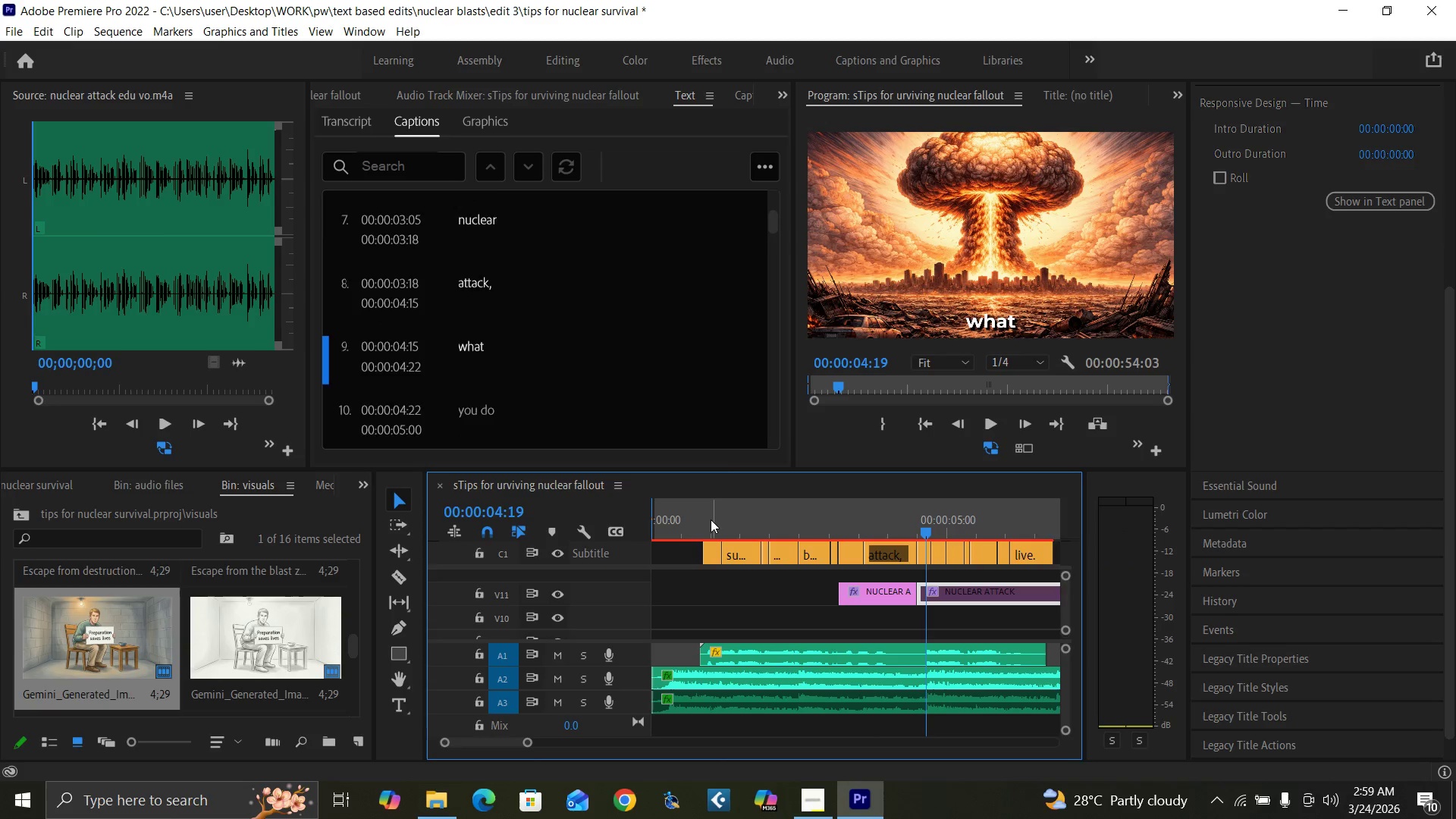 
left_click([701, 522])
 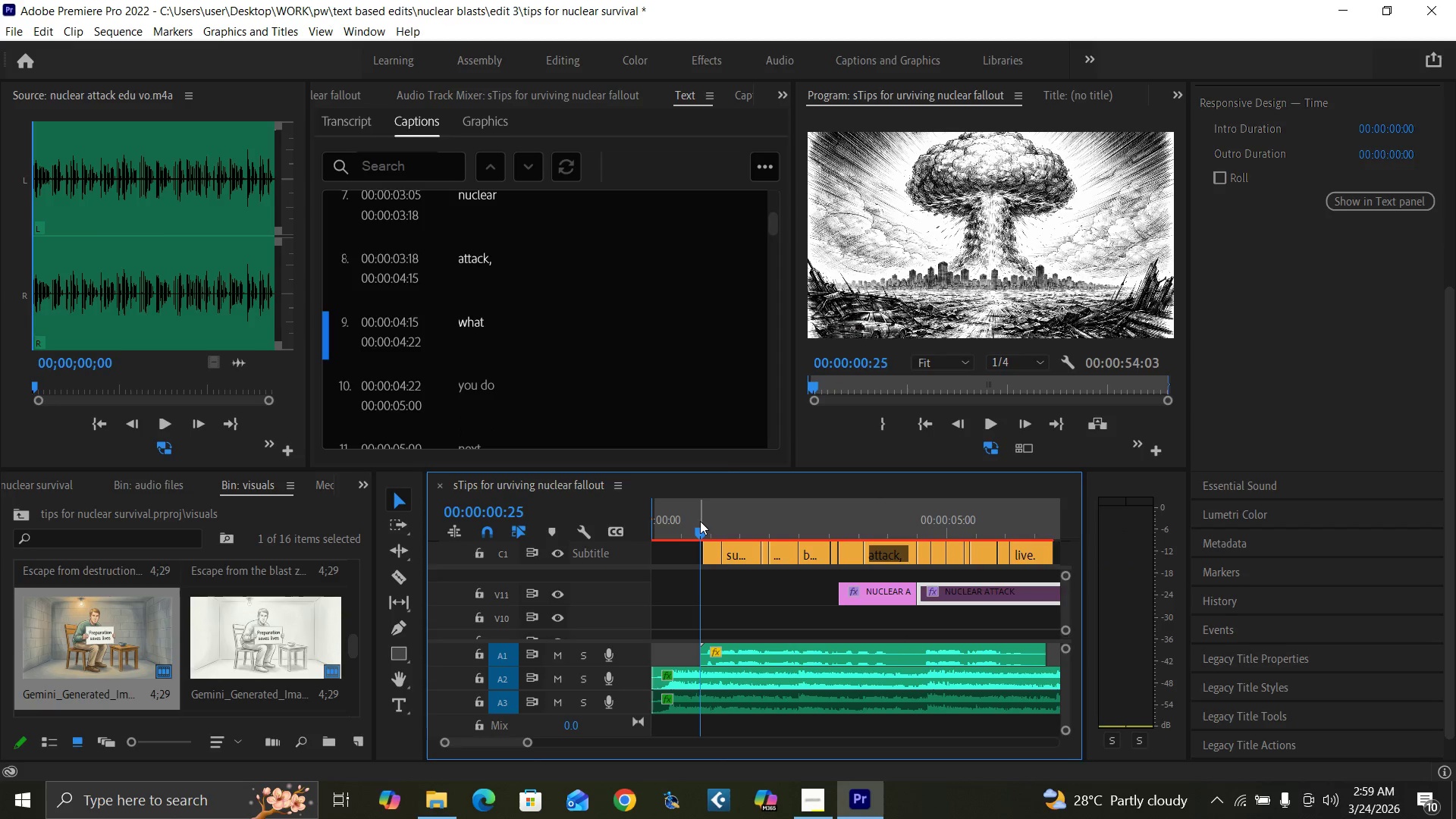 
key(Control+Backquote)
 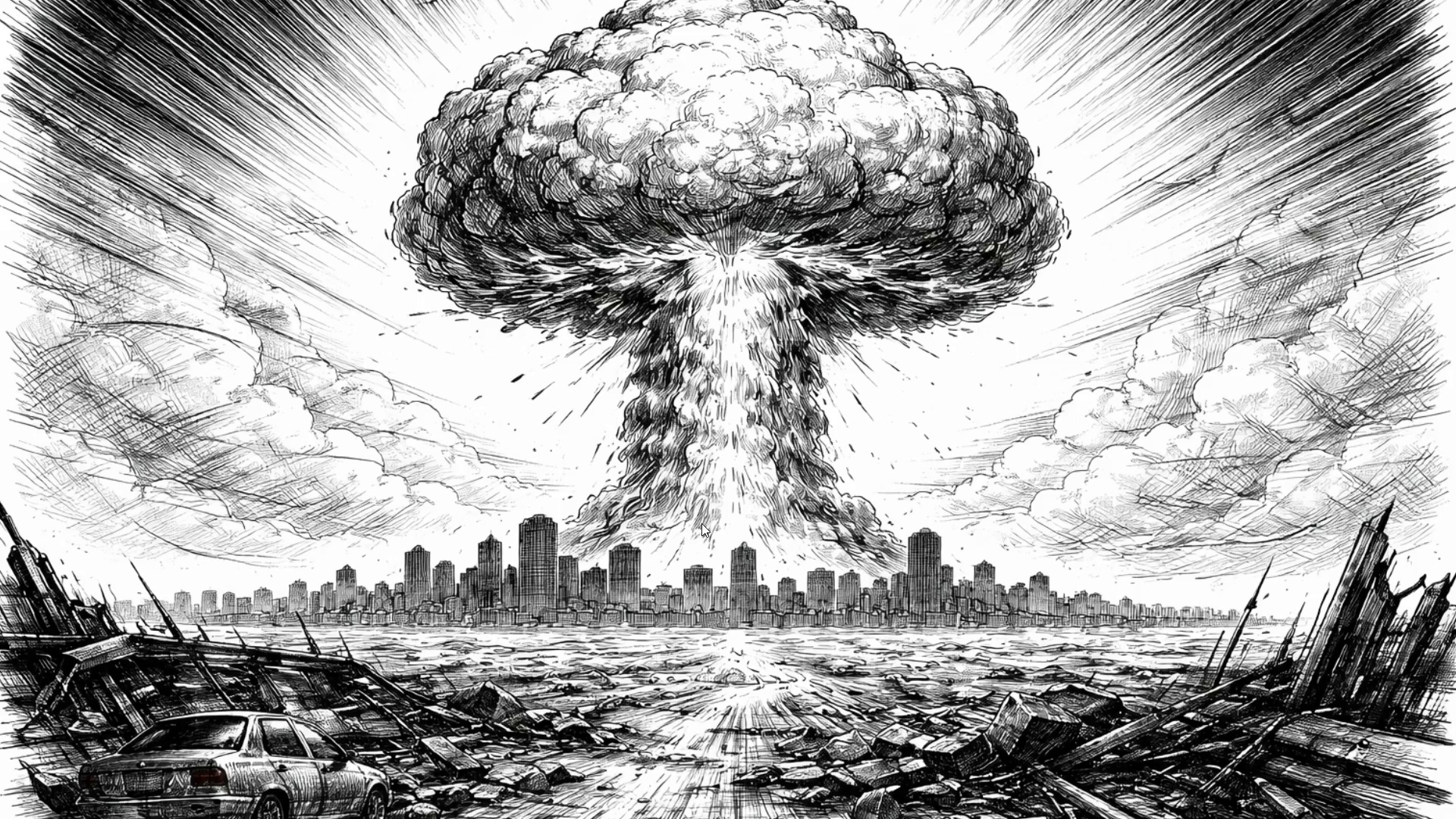 
key(Space)
 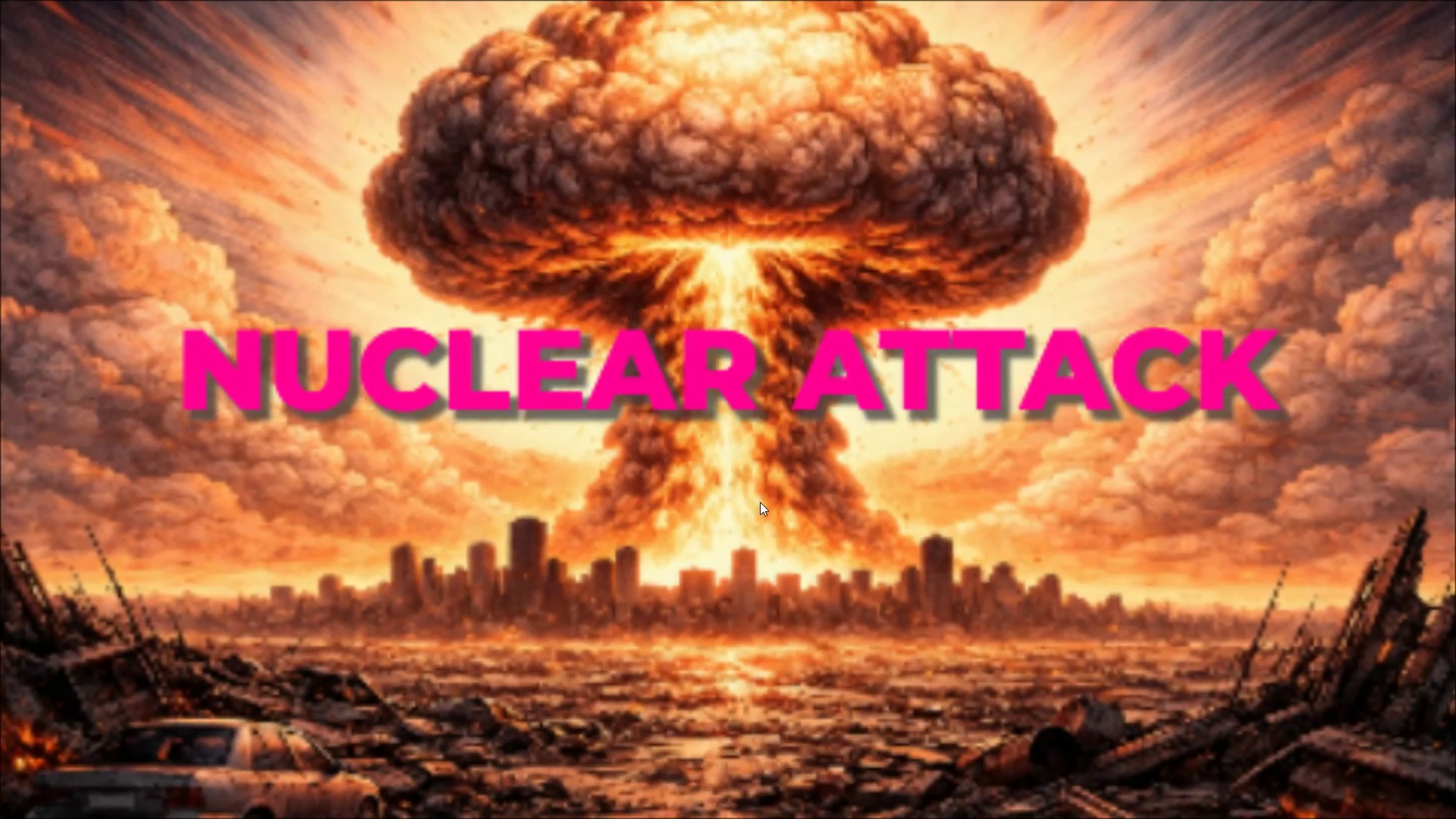 
key(Space)
 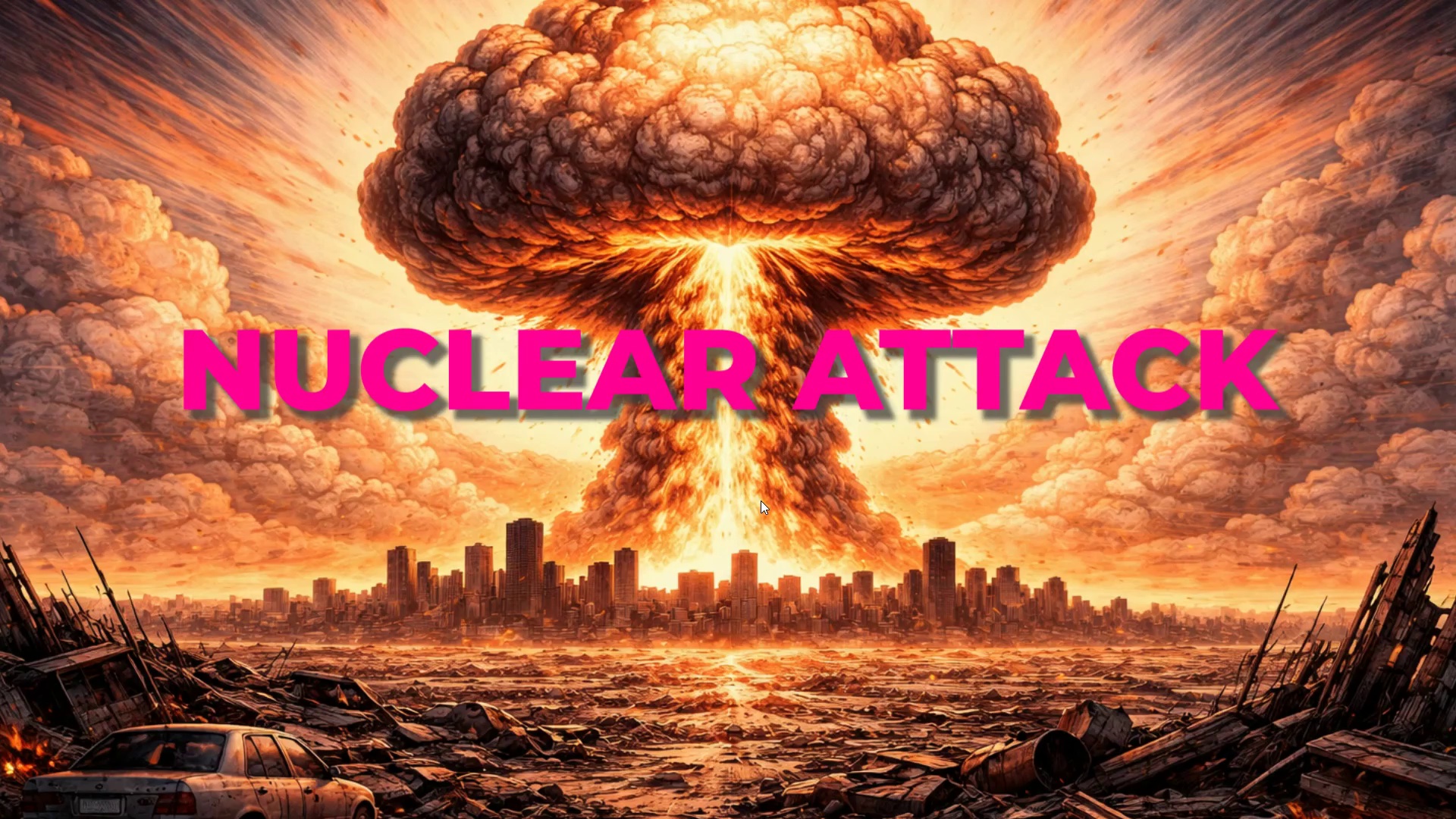 
key(Space)
 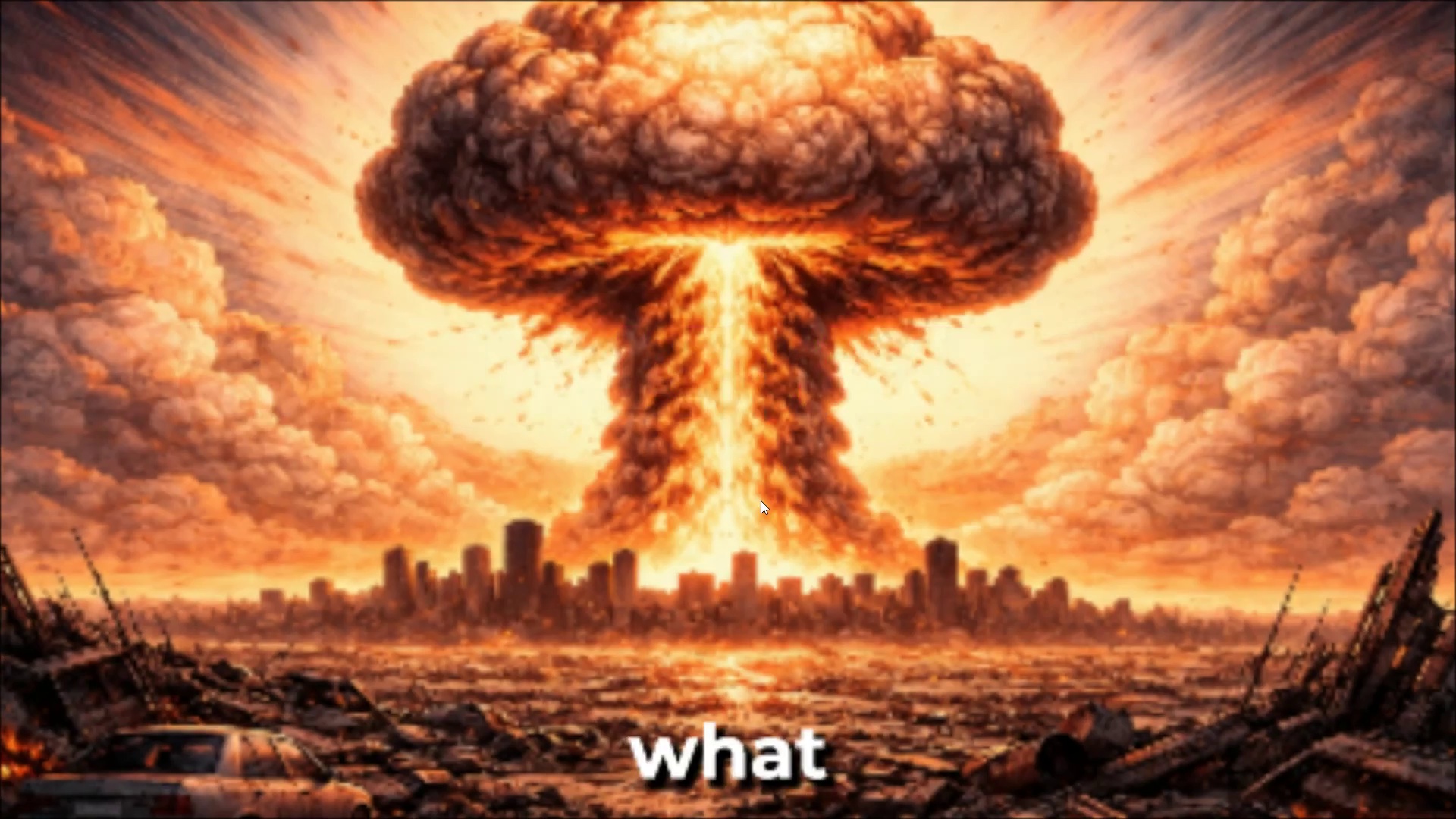 
key(Space)
 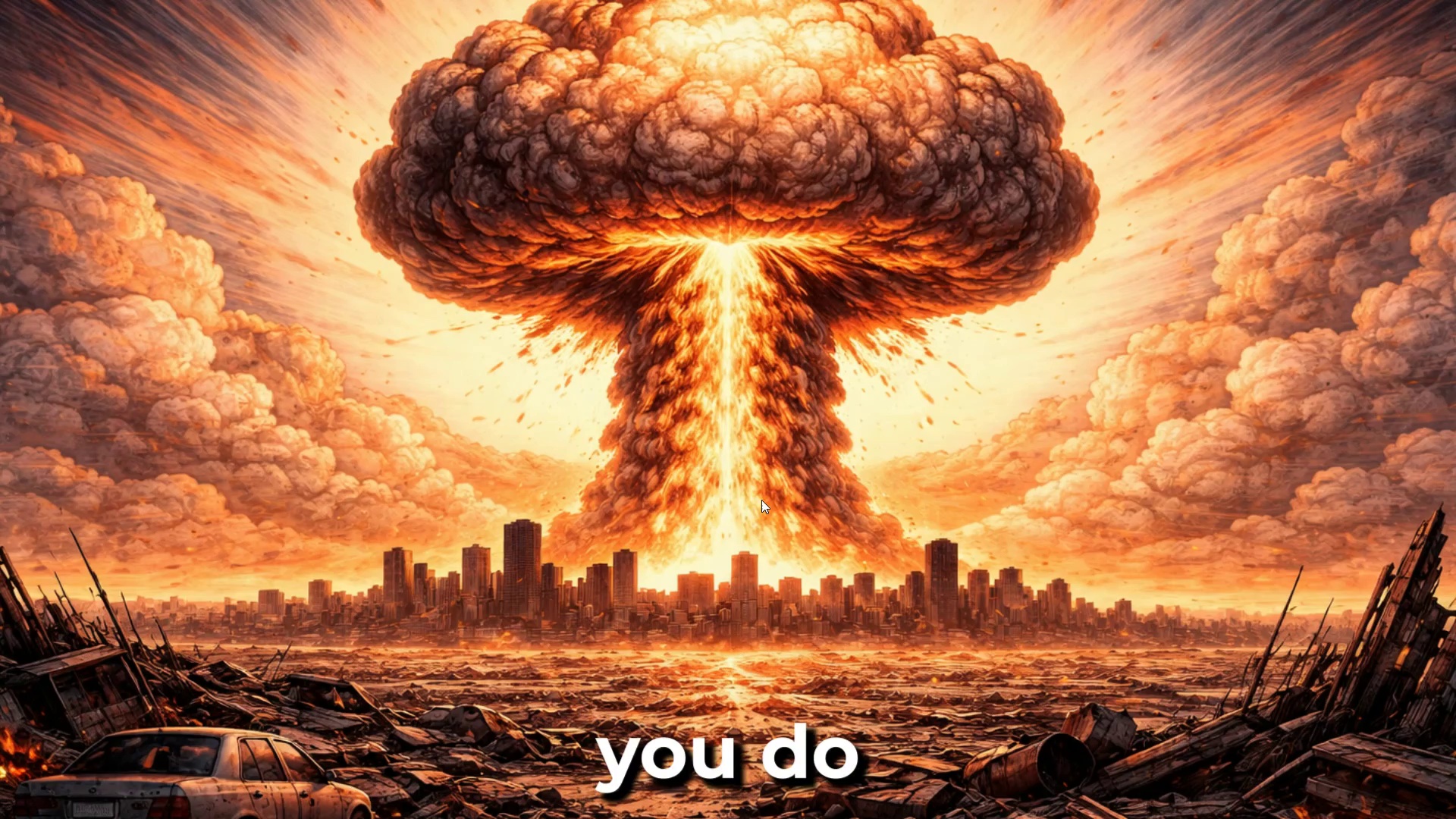 
key(Control+Backquote)
 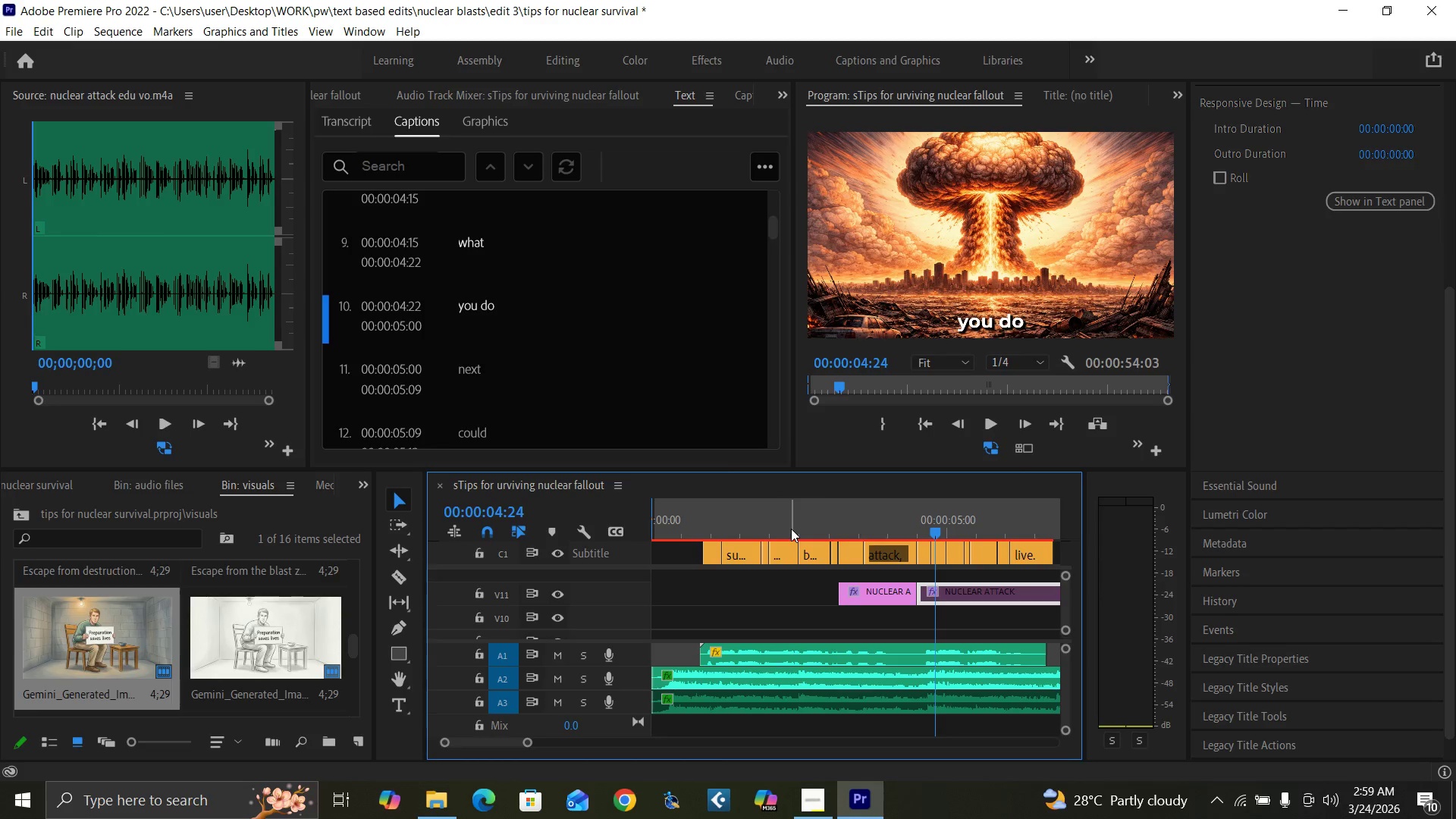 
left_click([796, 526])
 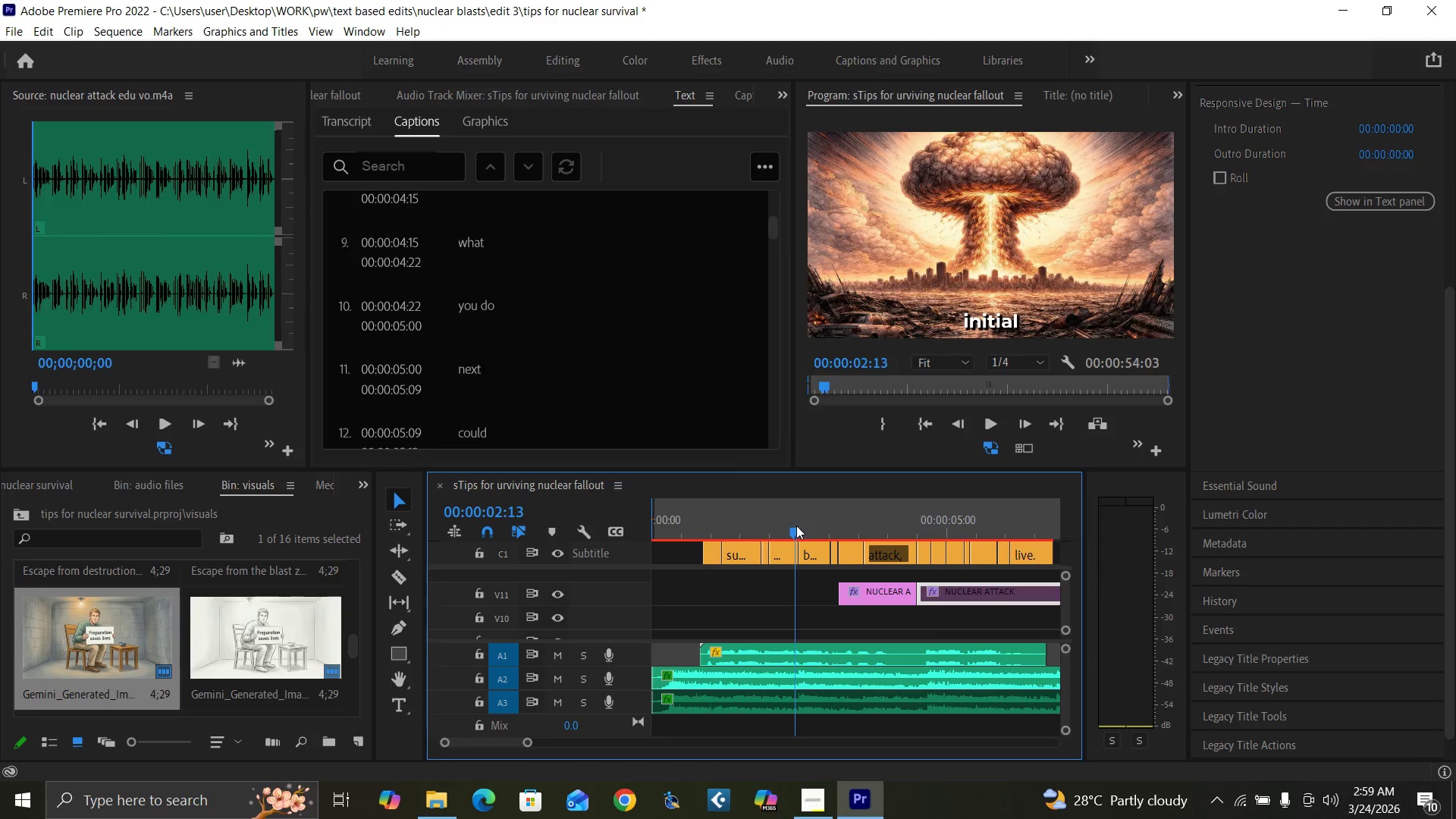 
key(Space)
 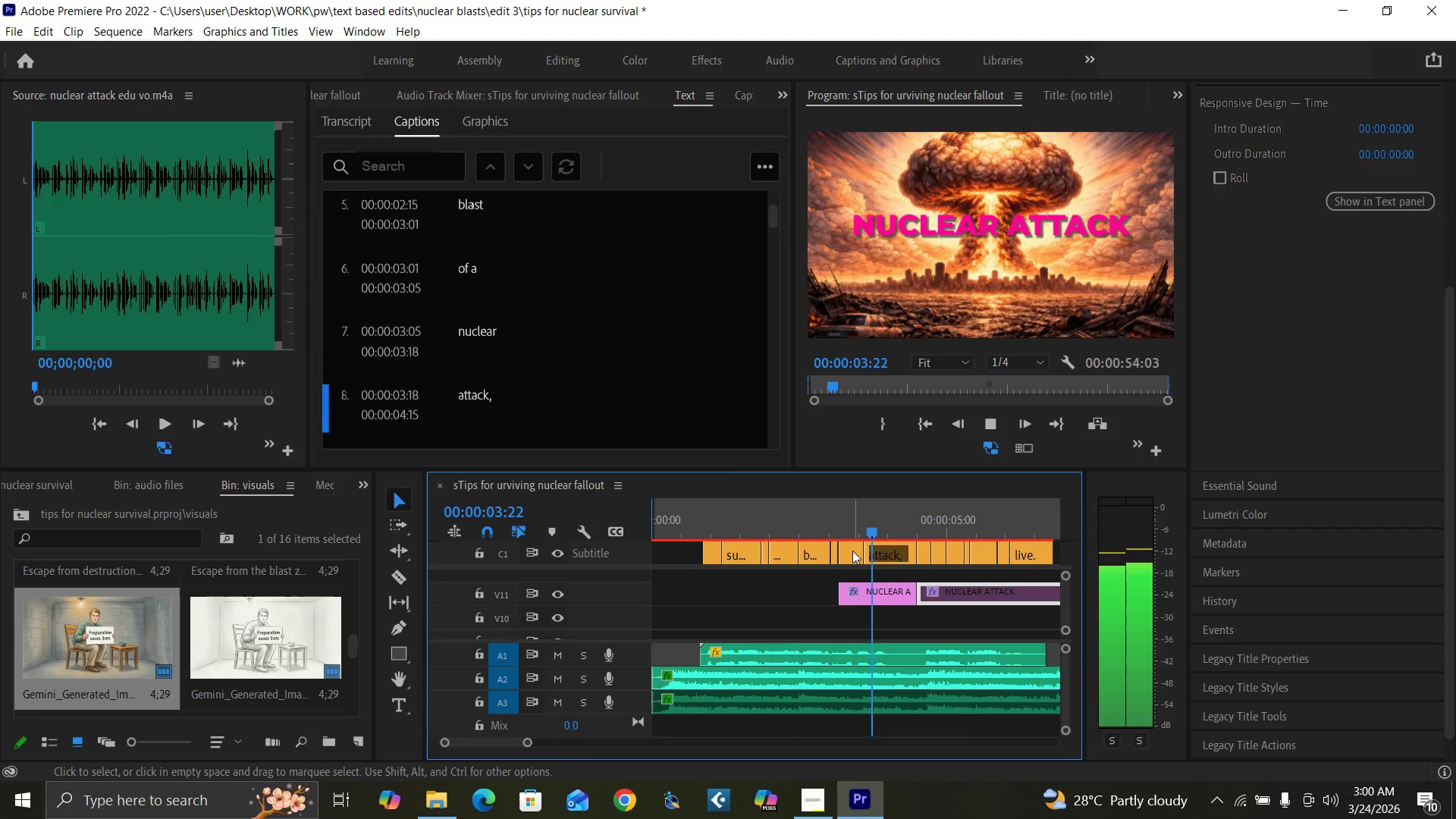 
key(Space)
 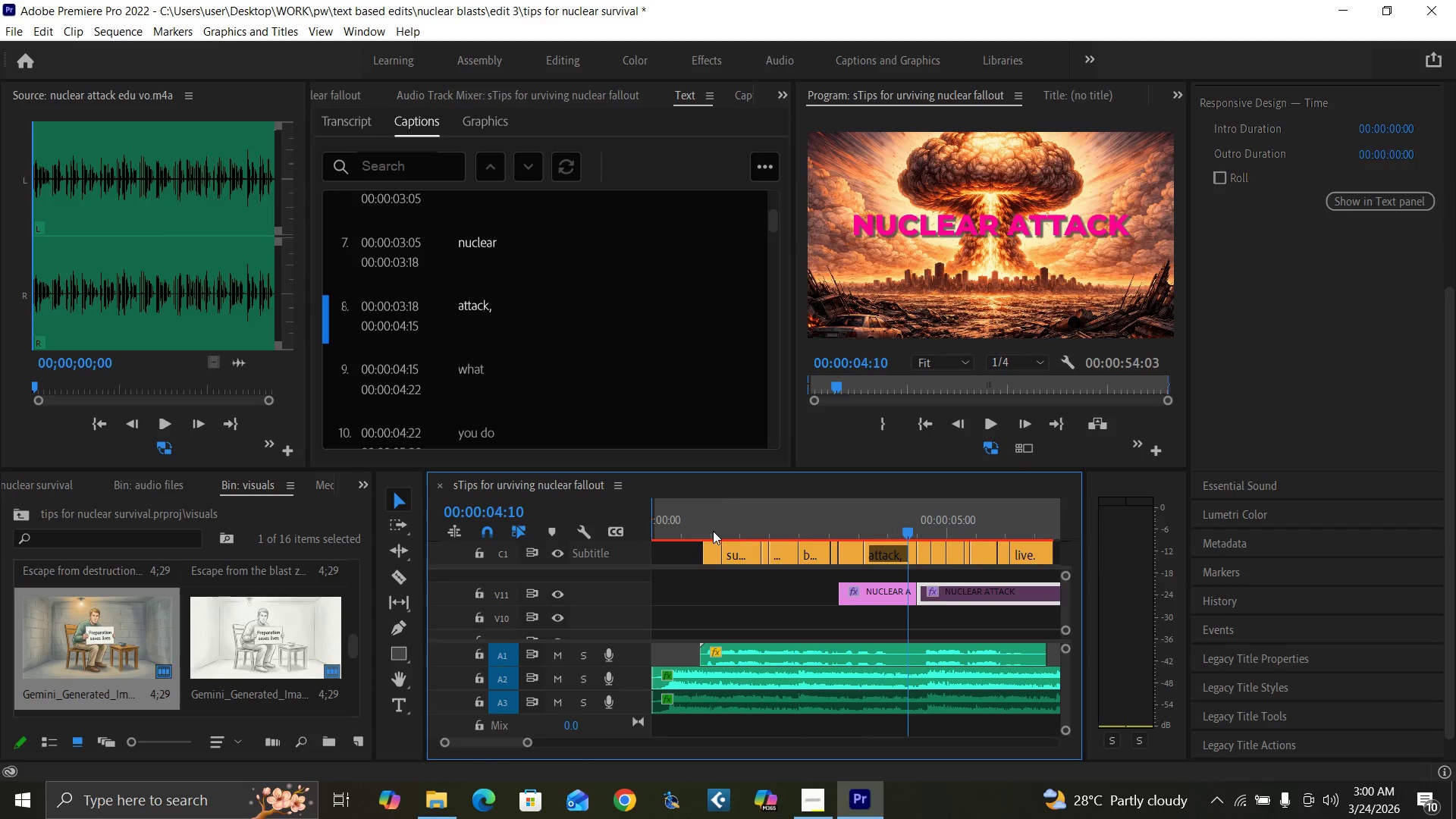 
left_click([700, 532])
 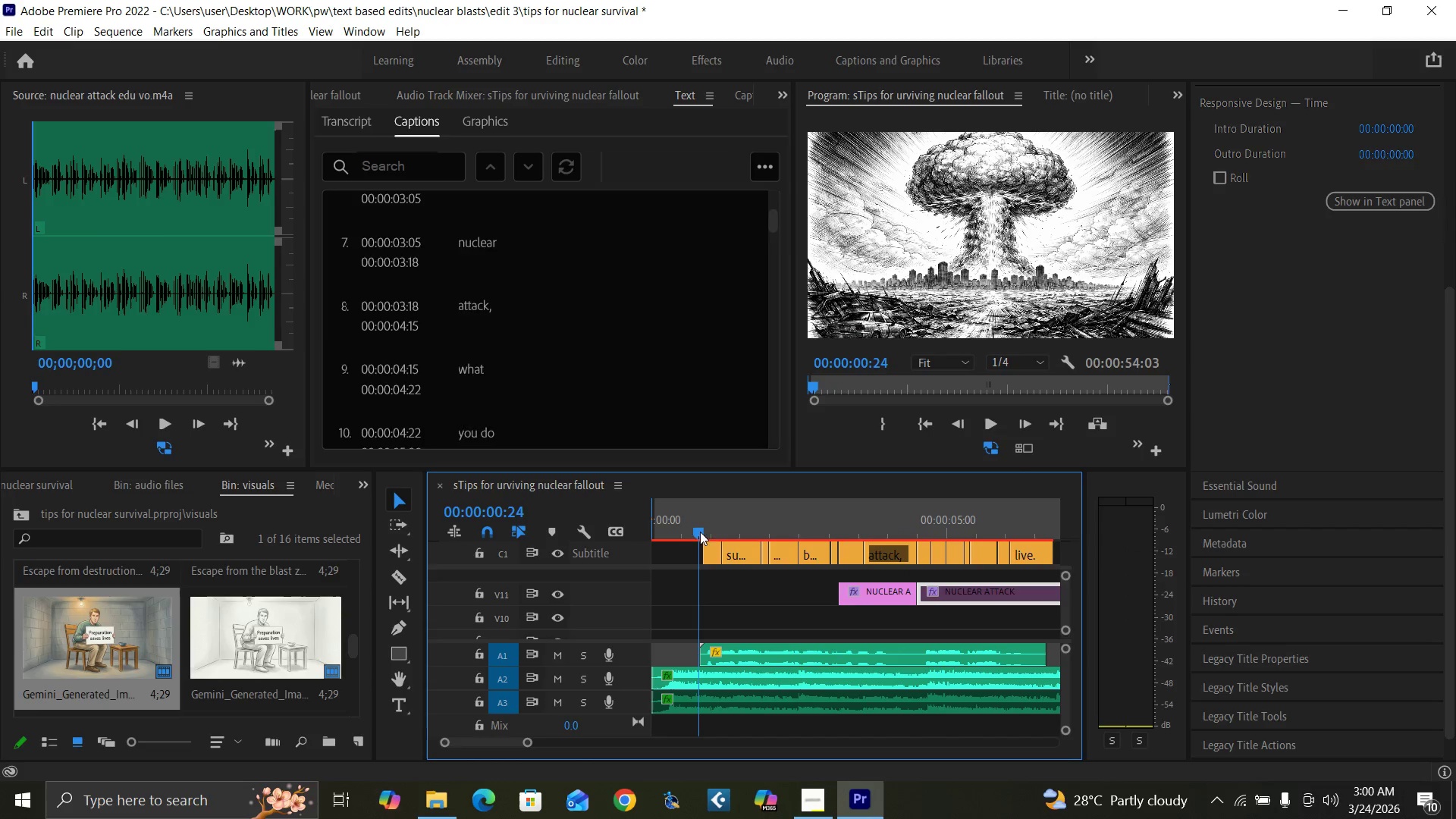 
key(Space)
 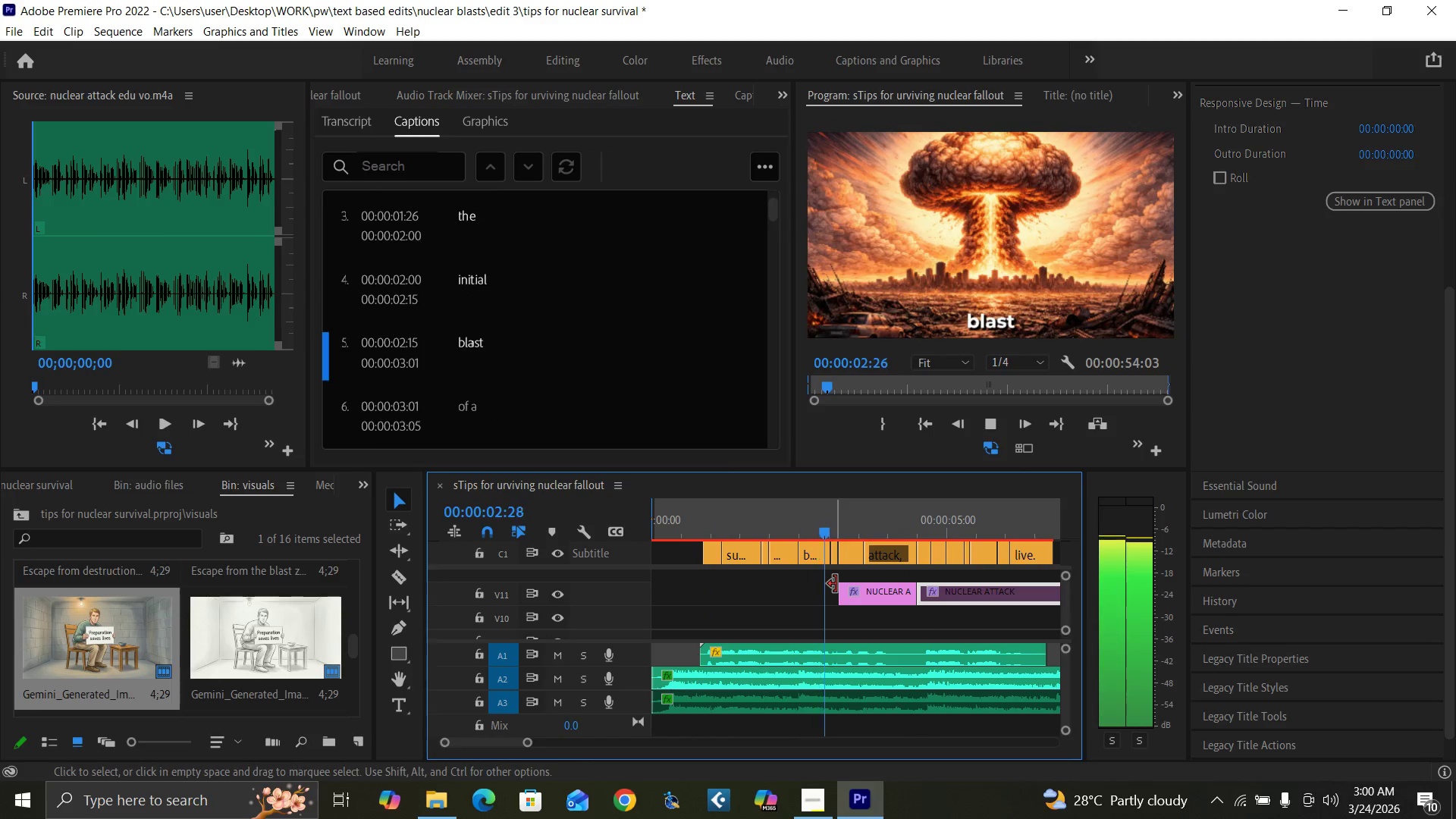 
key(Space)
 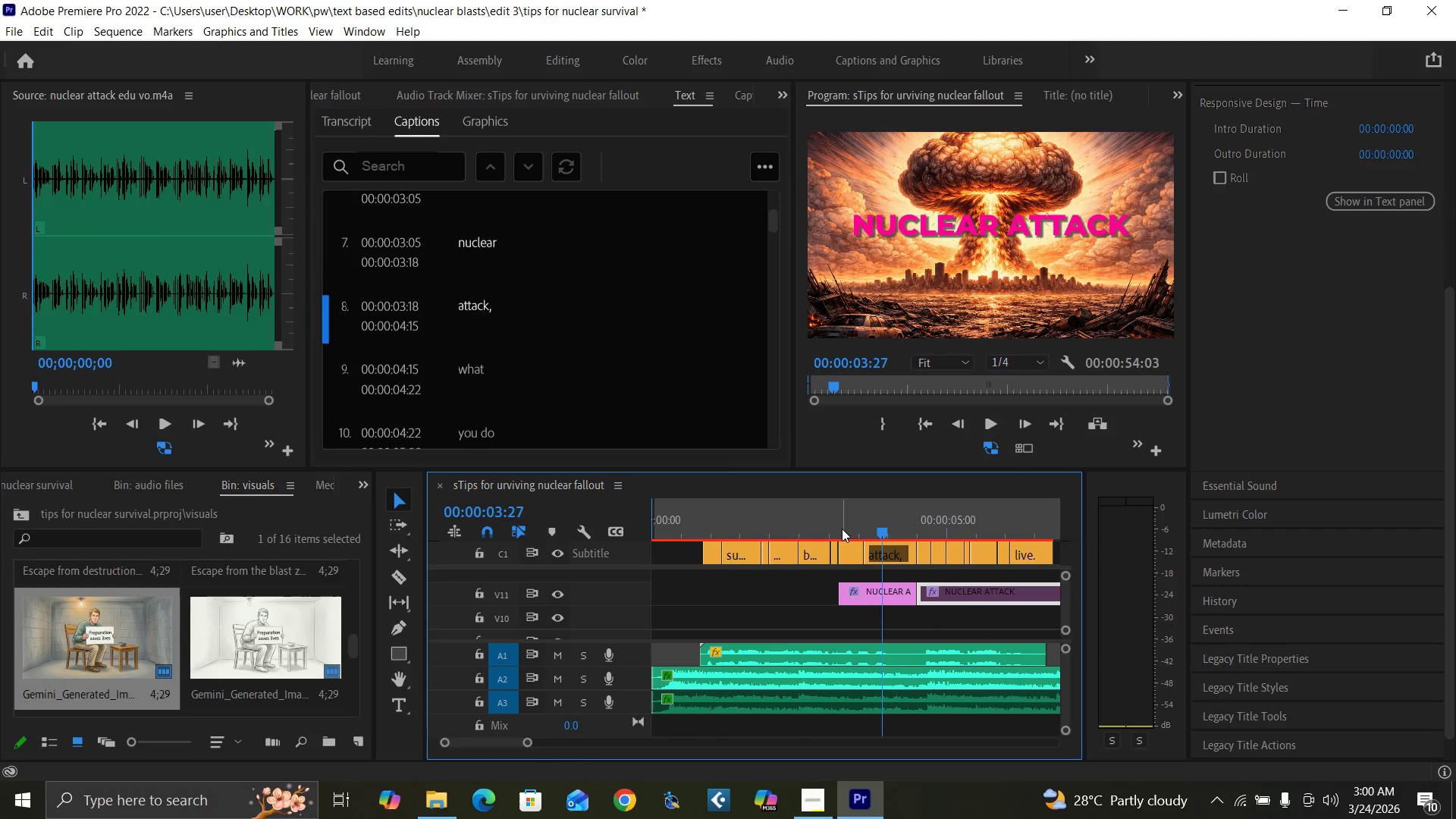 
left_click([840, 527])
 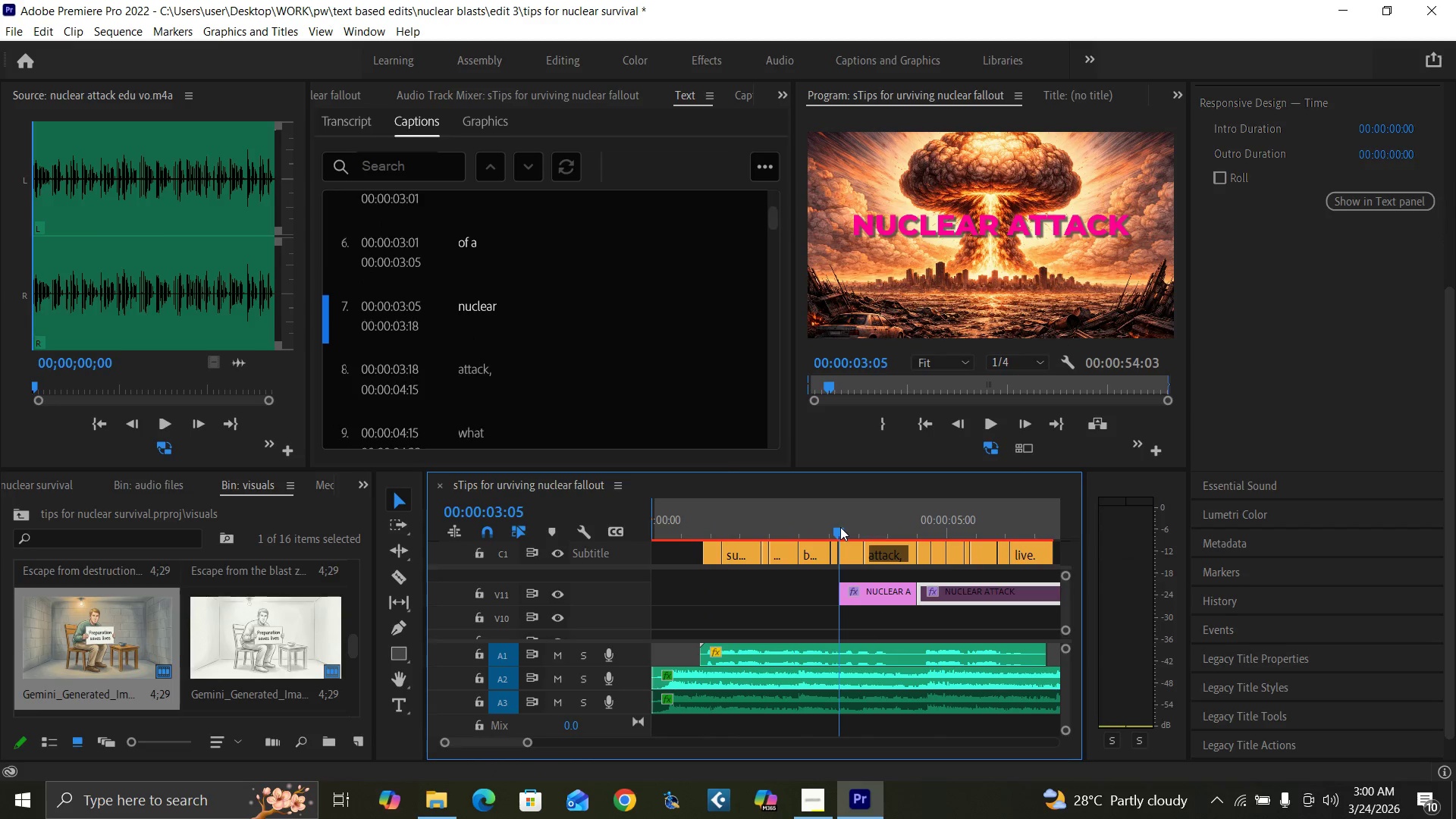 
key(Equal)
 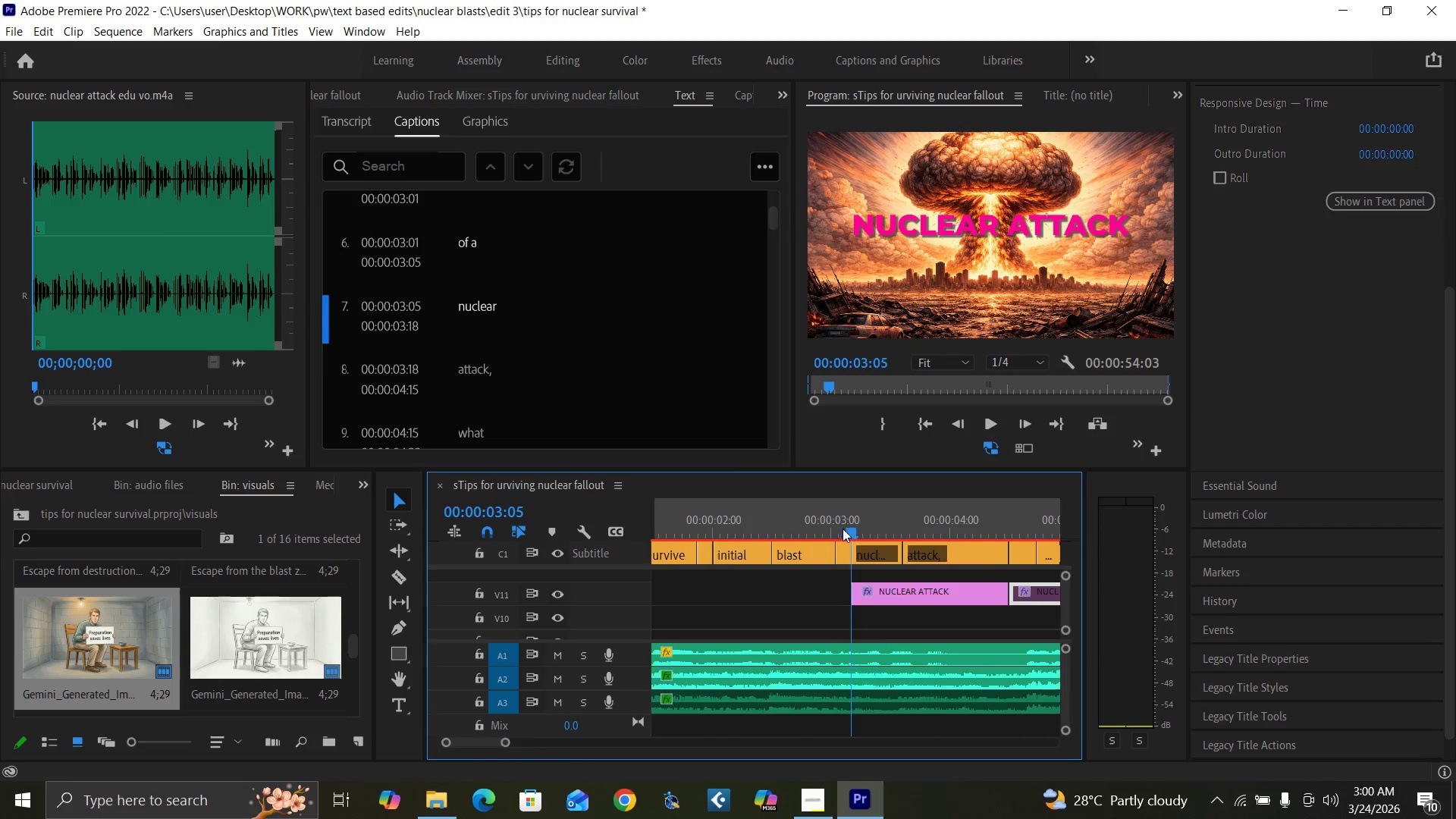 
key(Equal)
 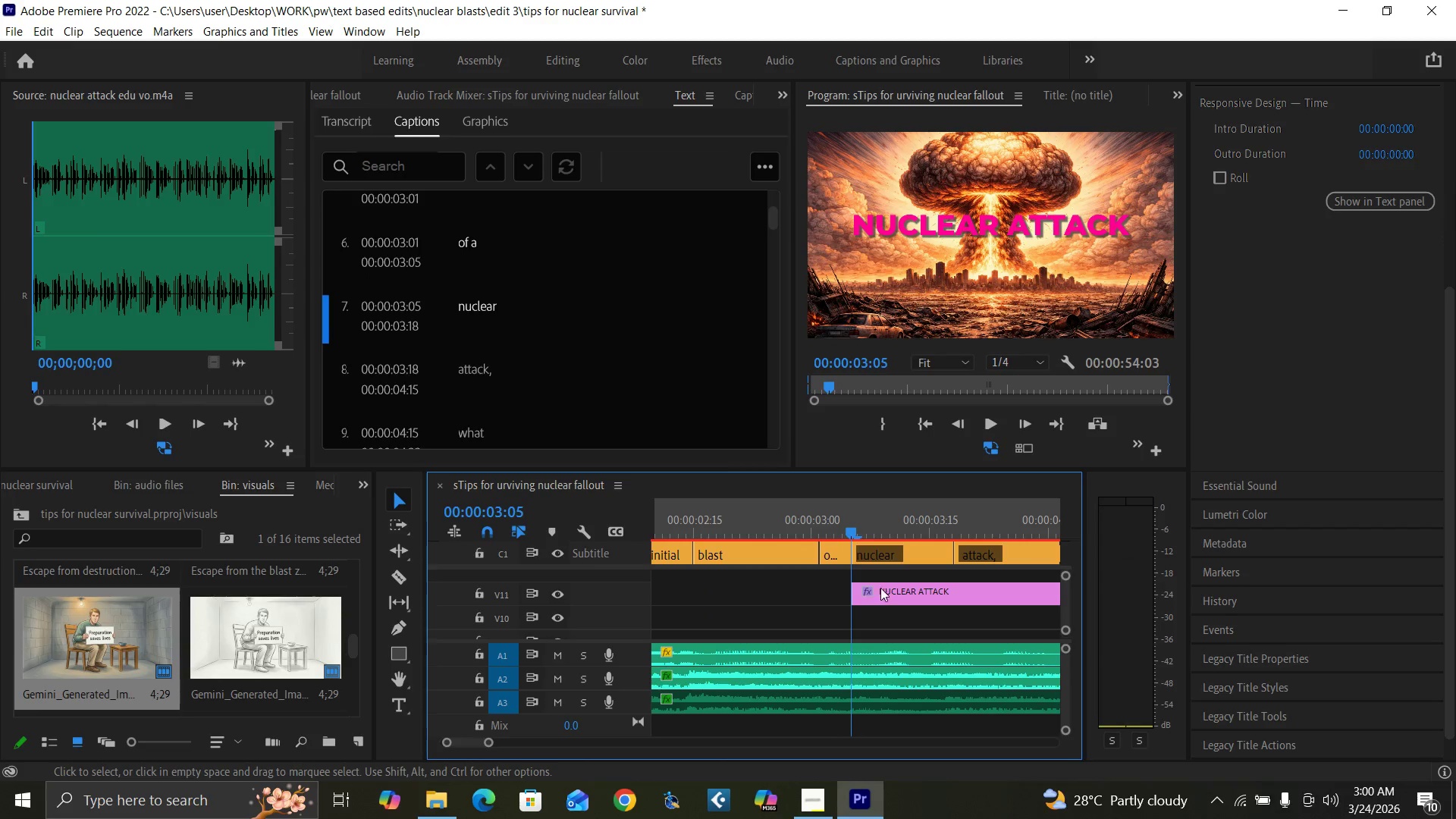 
left_click([883, 594])
 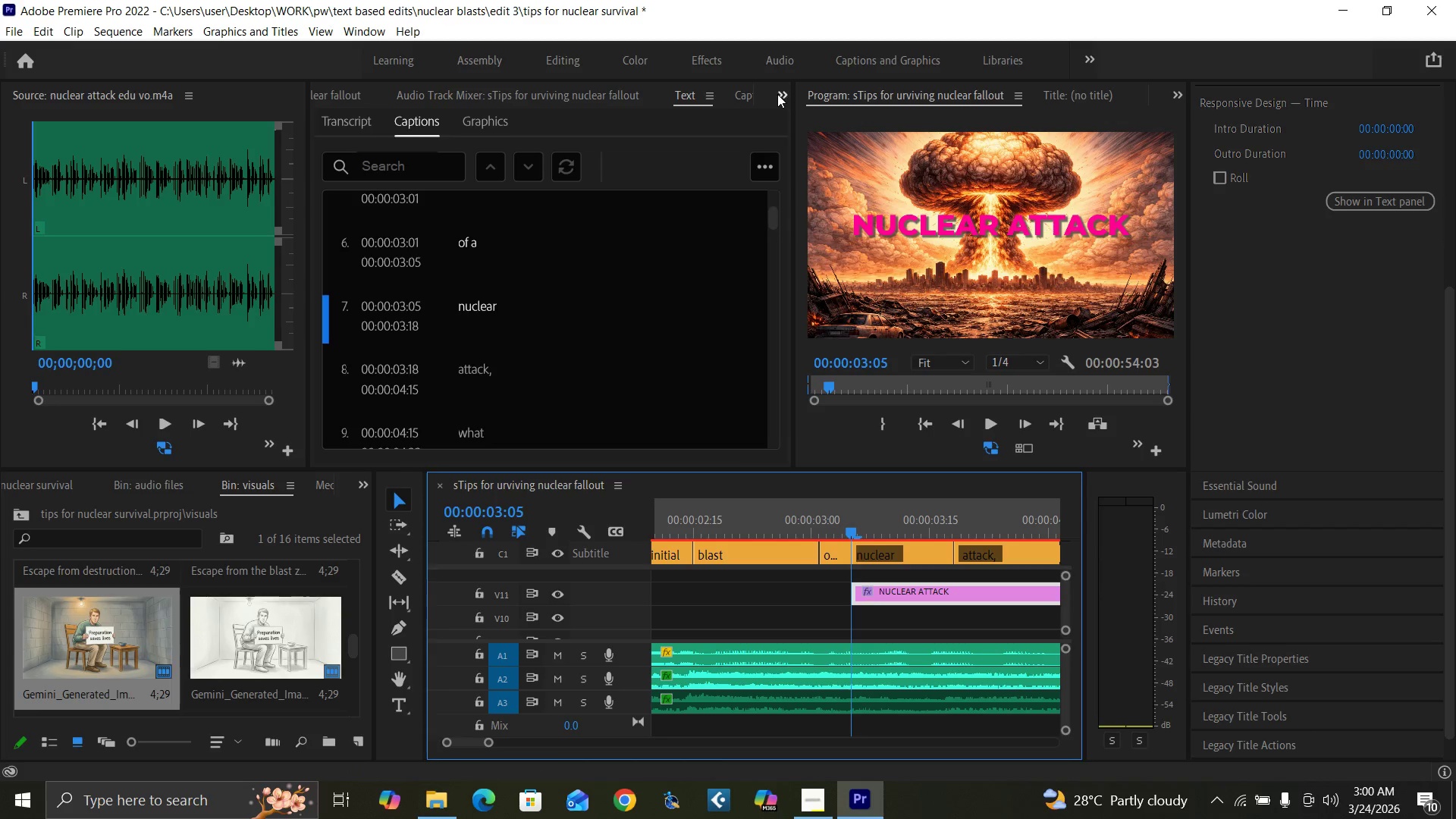 
left_click([797, 118])
 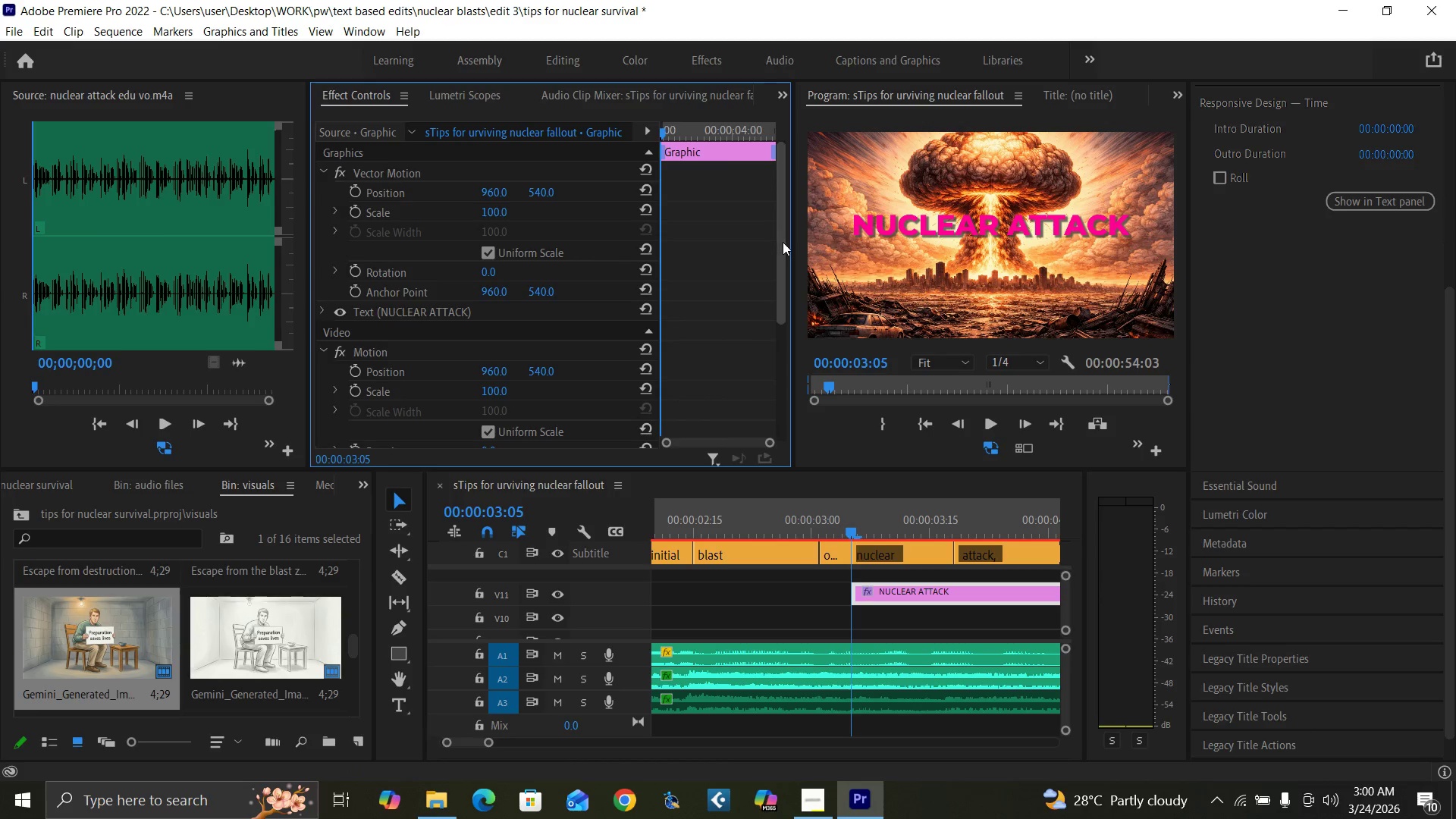 
left_click_drag(start_coordinate=[783, 242], to_coordinate=[791, 212])
 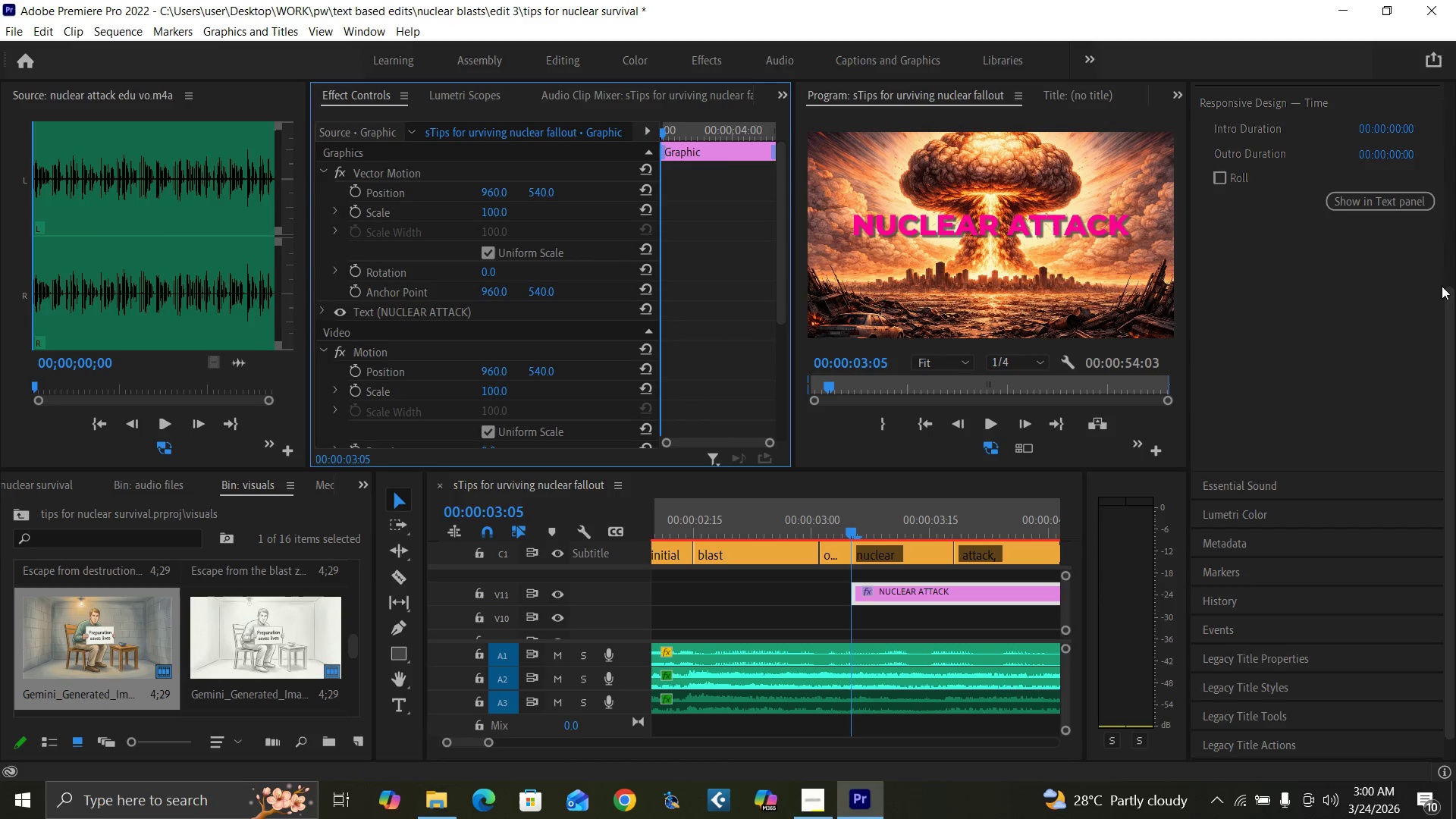 
left_click_drag(start_coordinate=[1450, 306], to_coordinate=[1432, 0])
 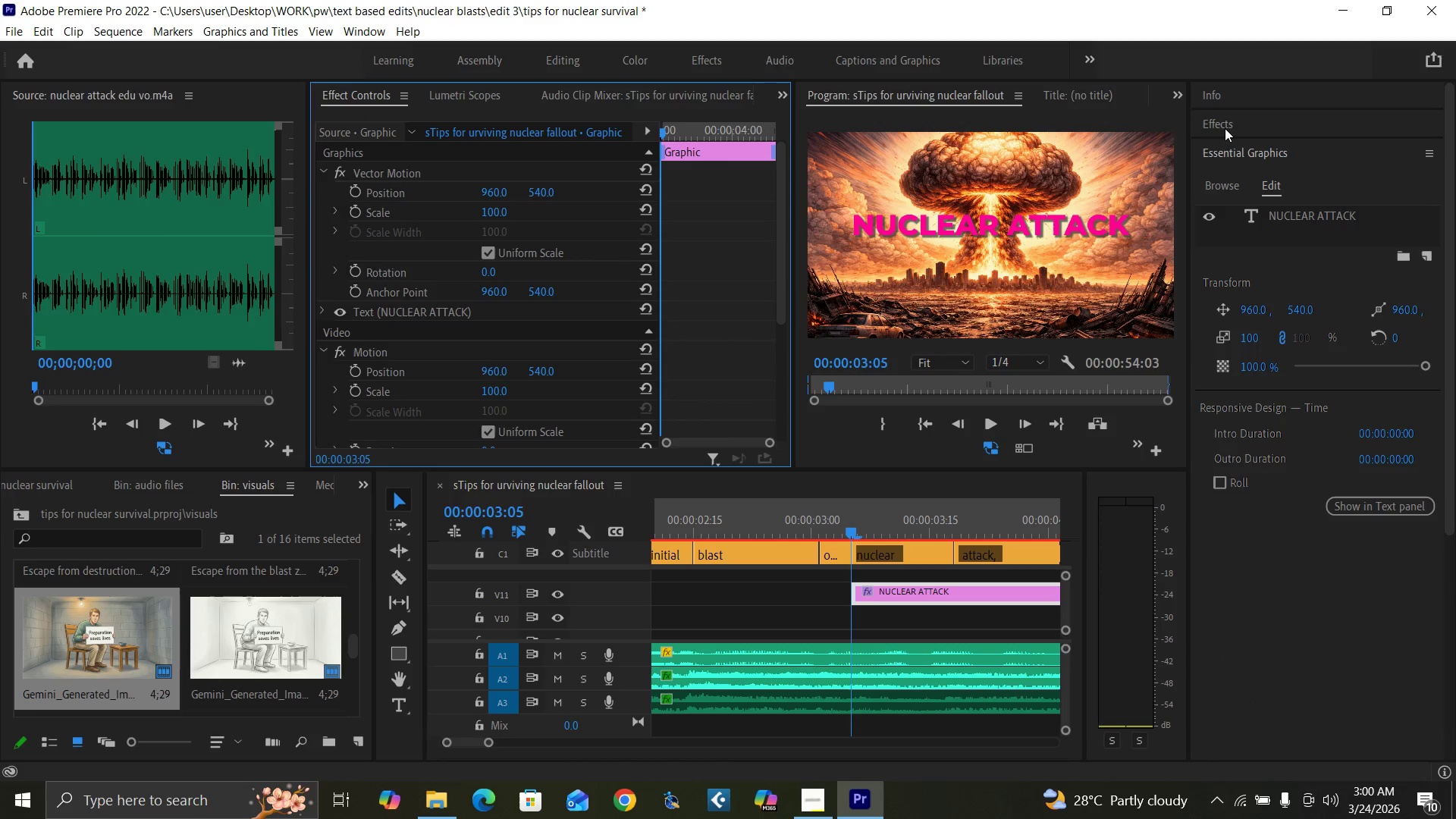 
left_click([1229, 119])
 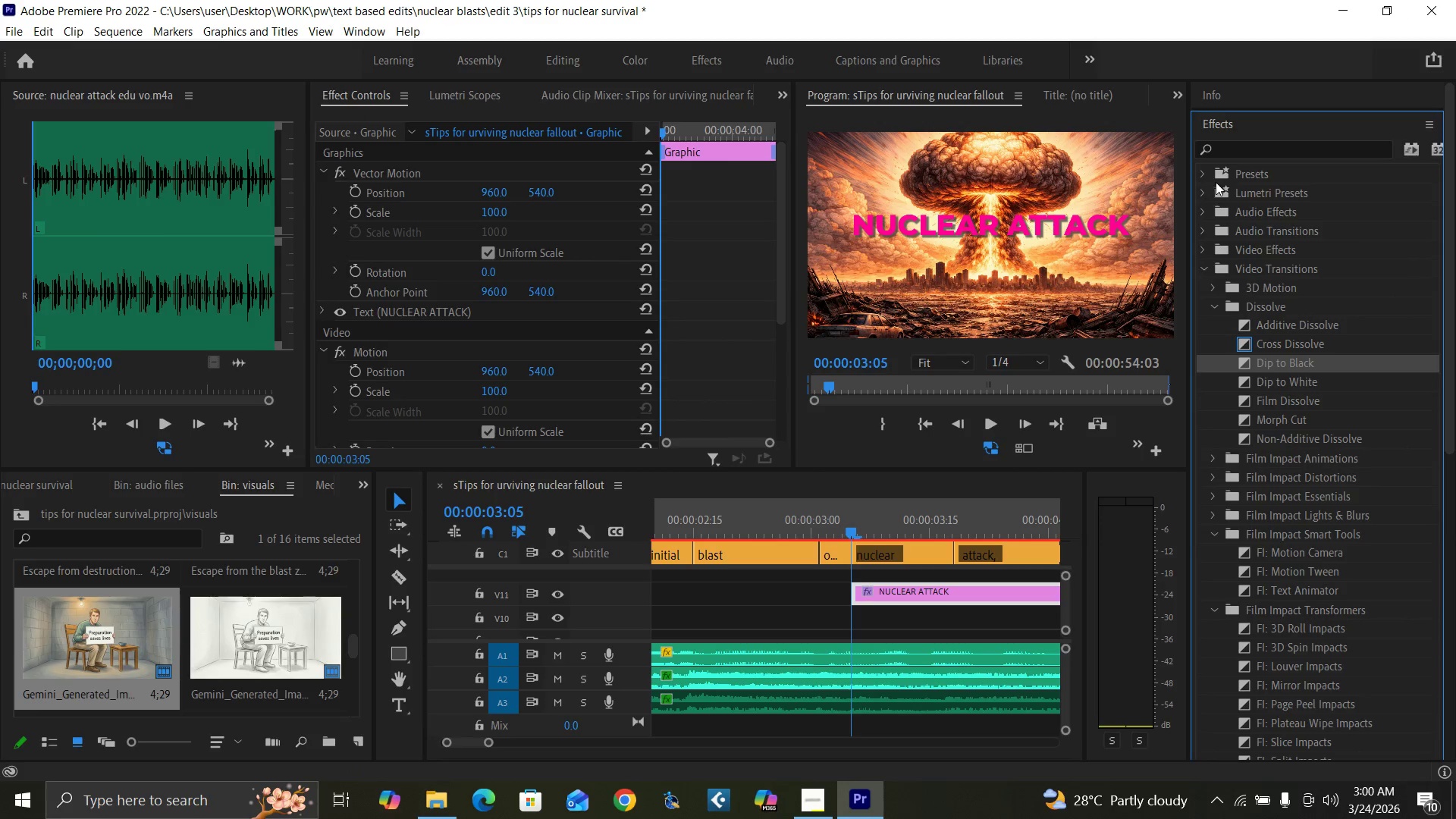 
left_click([1207, 174])
 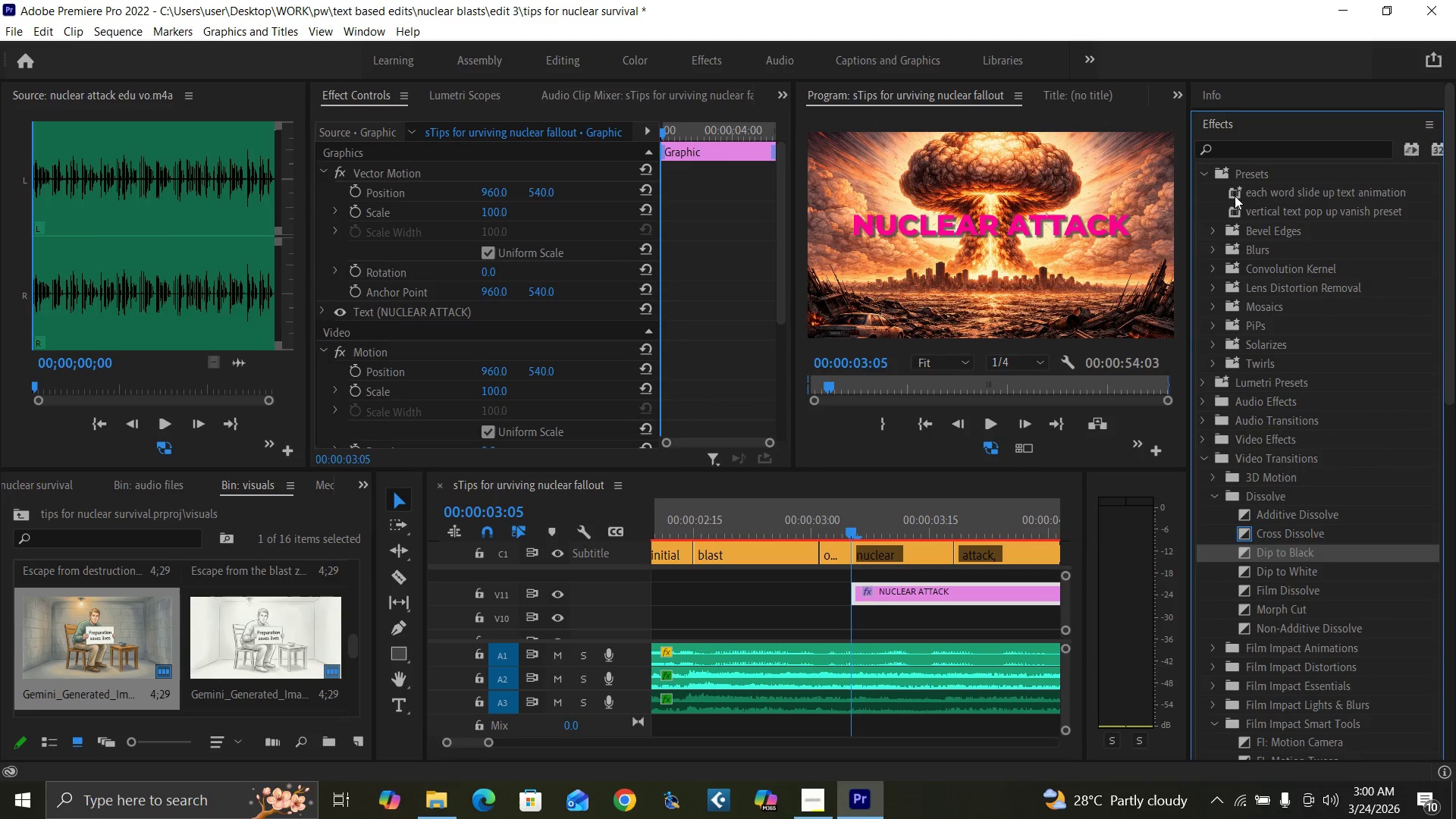 
left_click_drag(start_coordinate=[1235, 193], to_coordinate=[856, 592])
 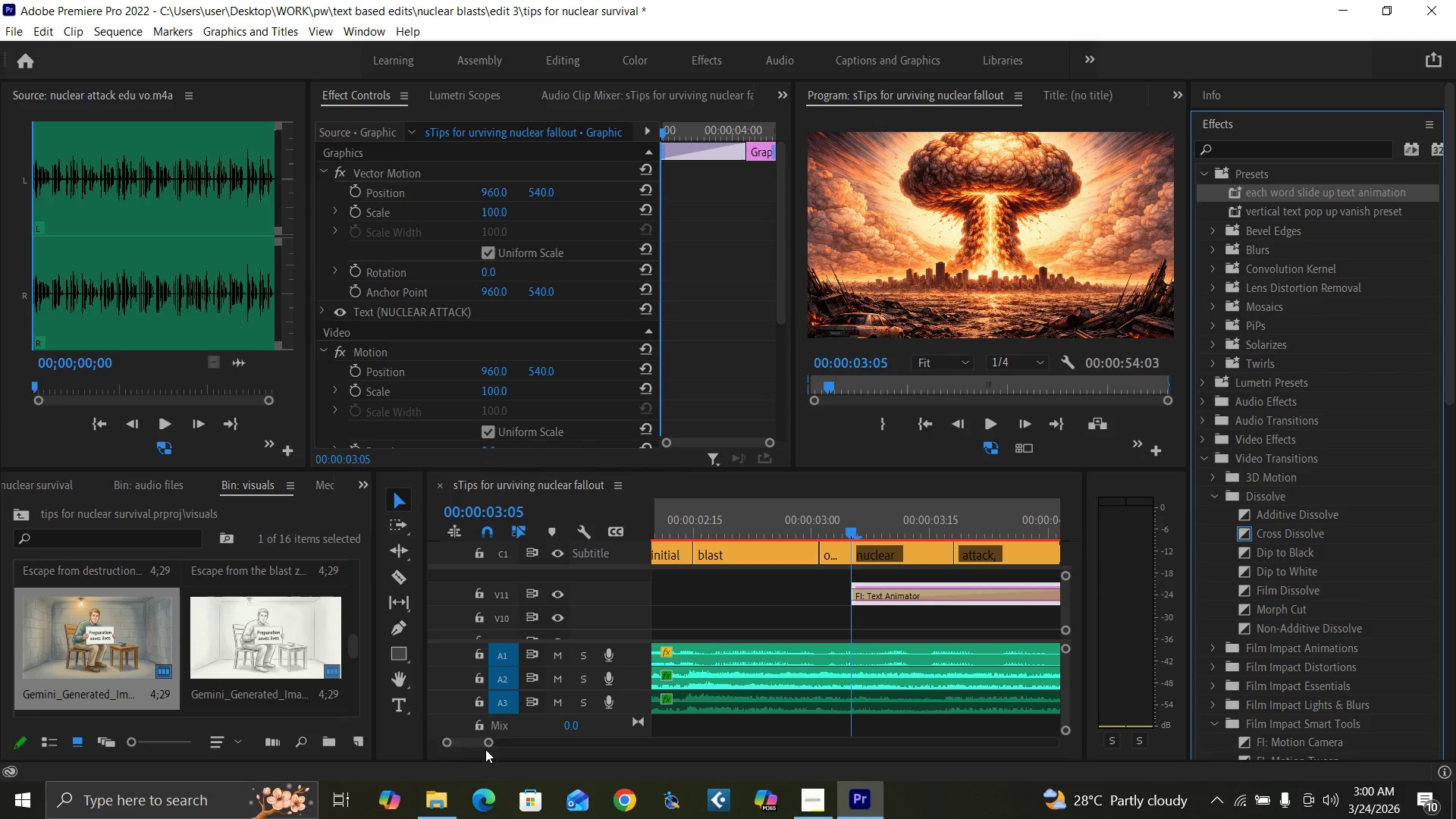 
left_click_drag(start_coordinate=[489, 744], to_coordinate=[514, 751])
 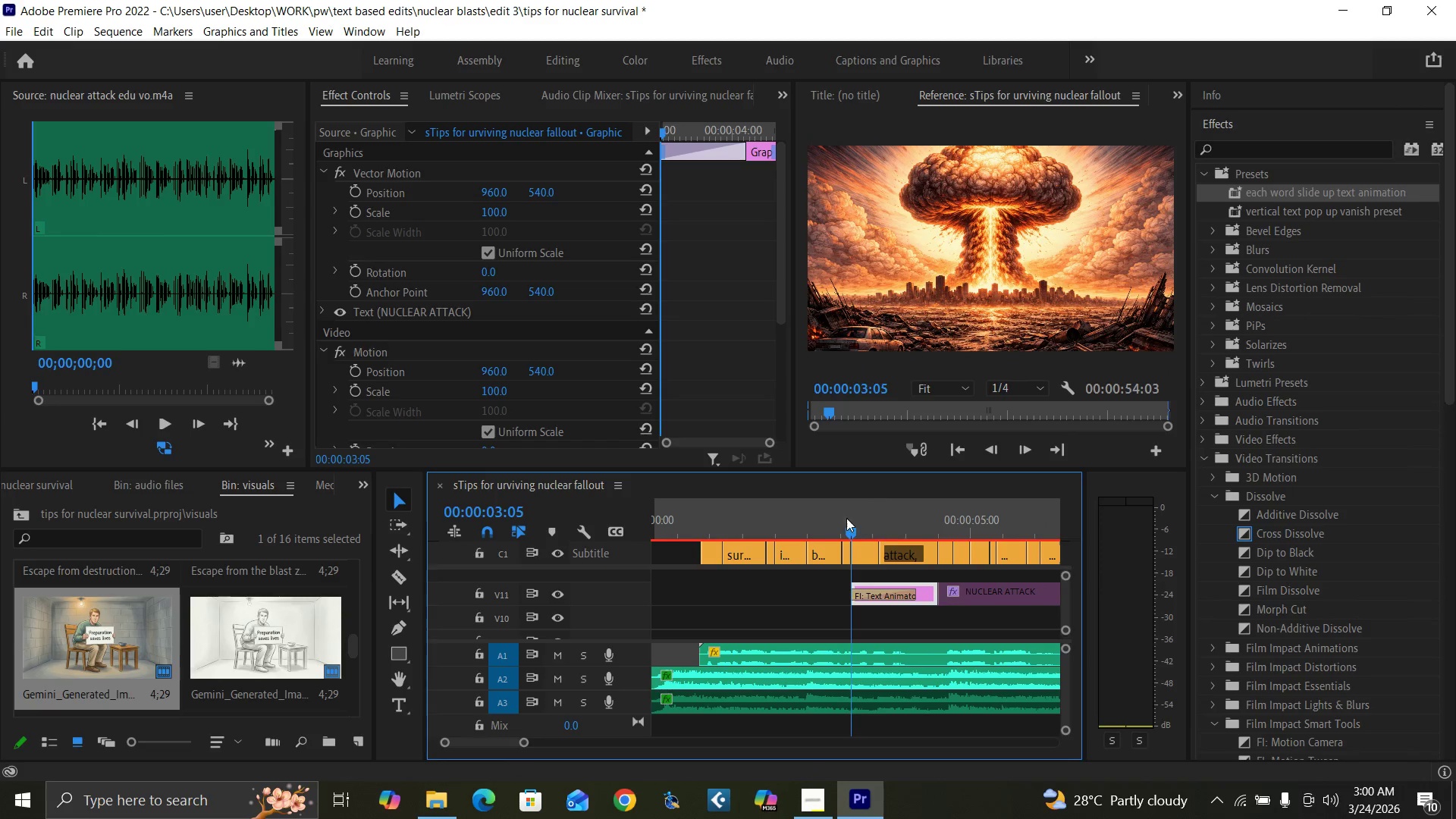 
left_click([824, 521])
 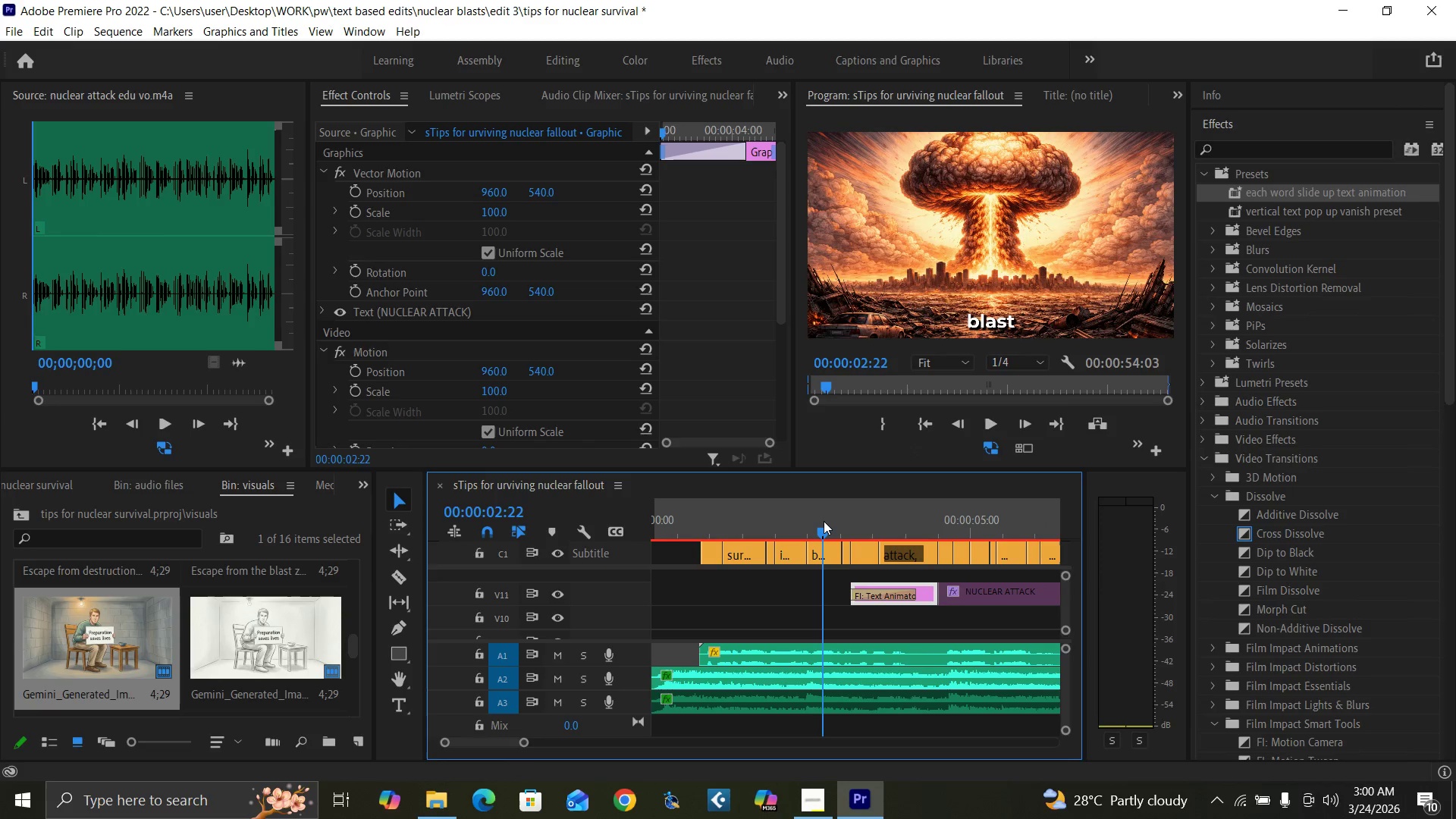 
key(Space)
 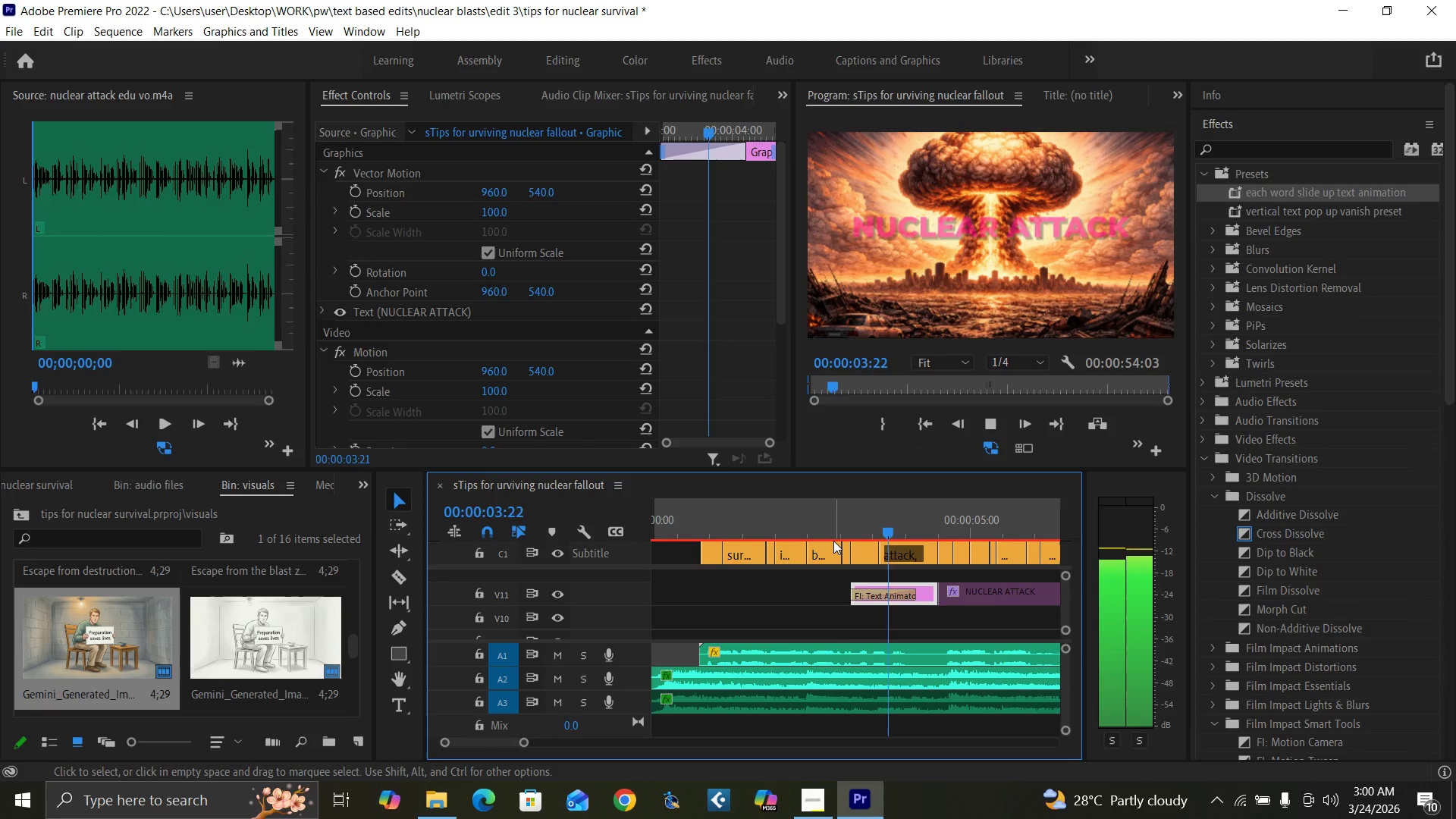 
key(Space)
 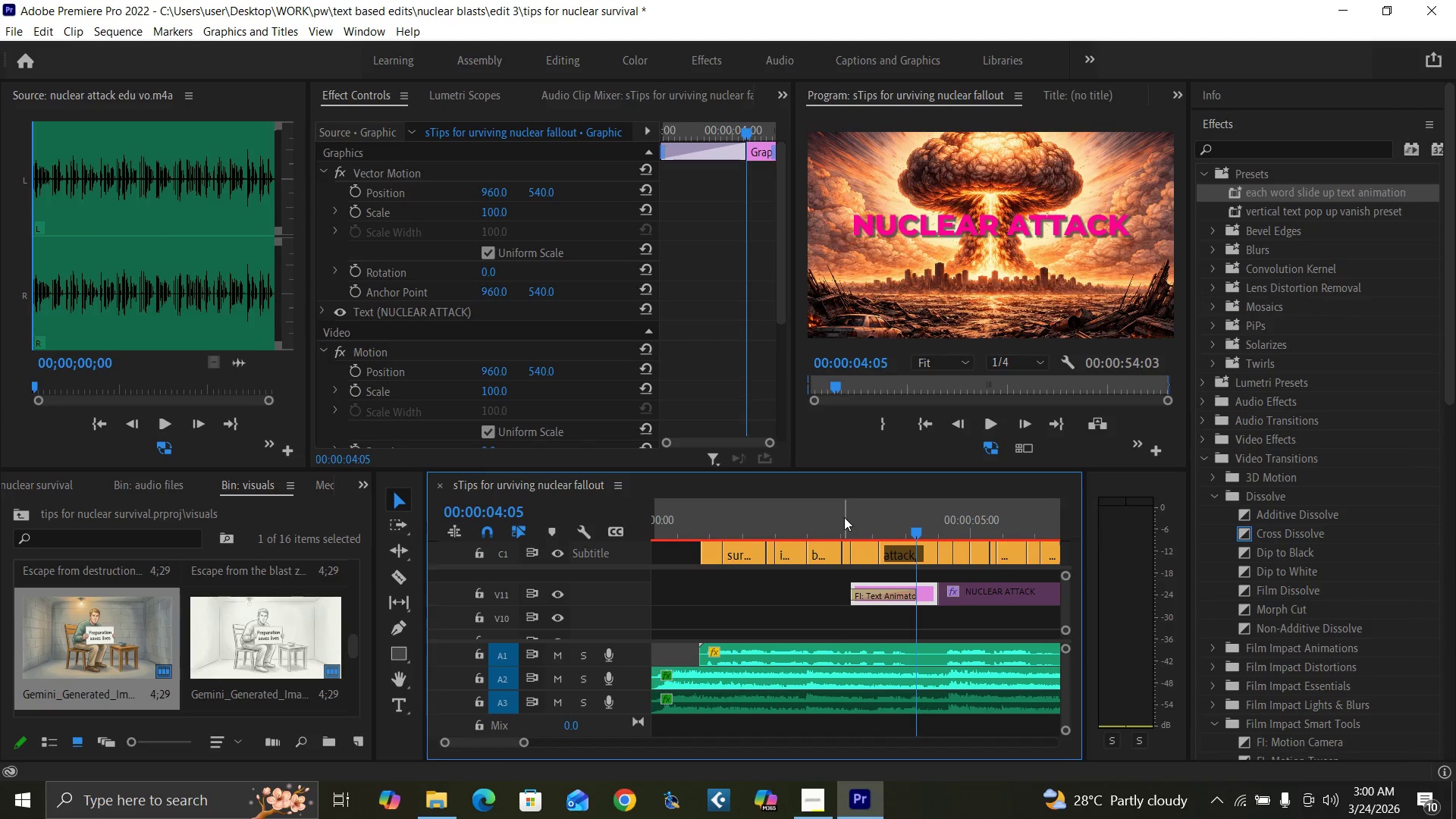 
left_click([845, 523])
 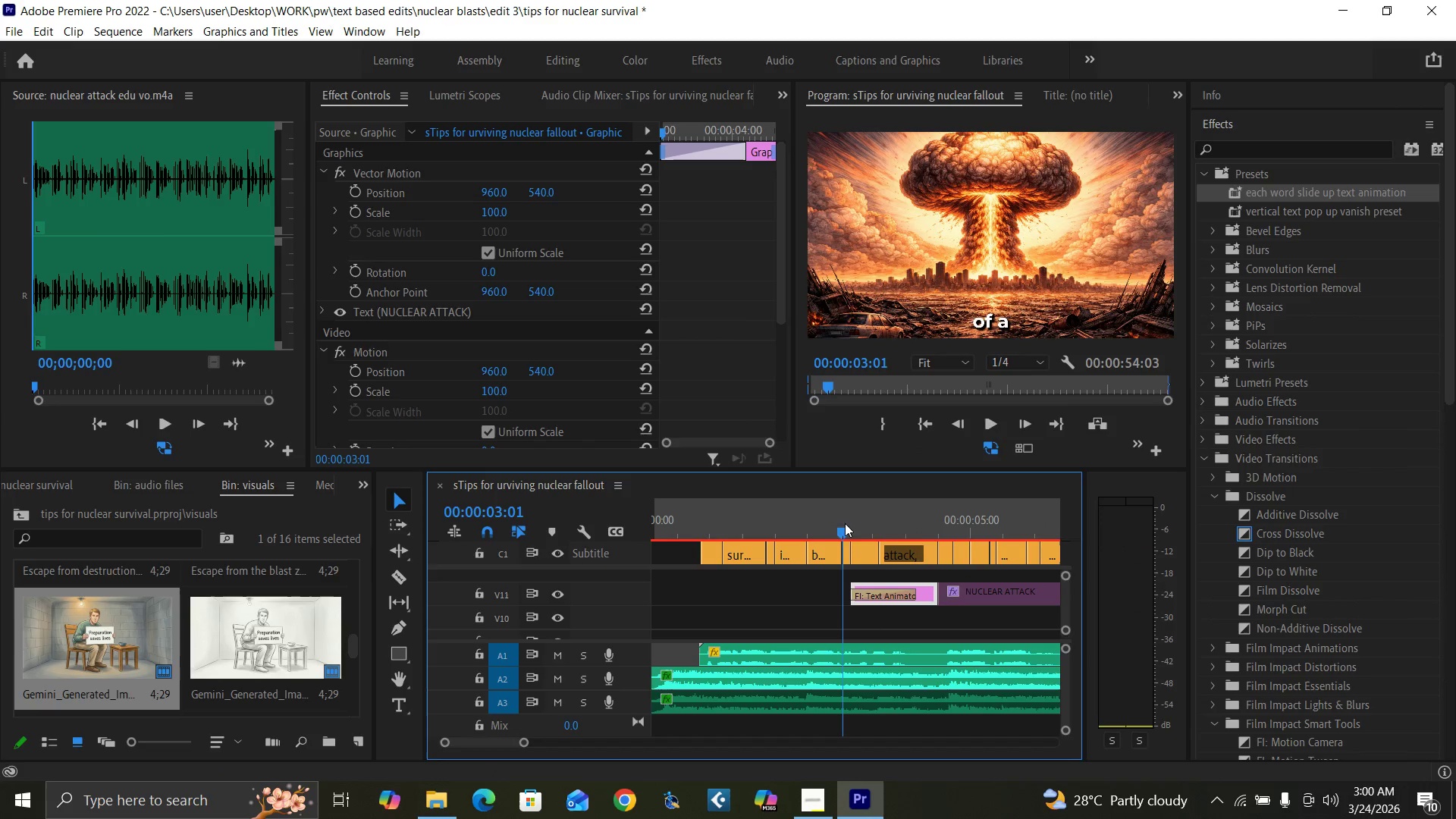 
key(Space)
 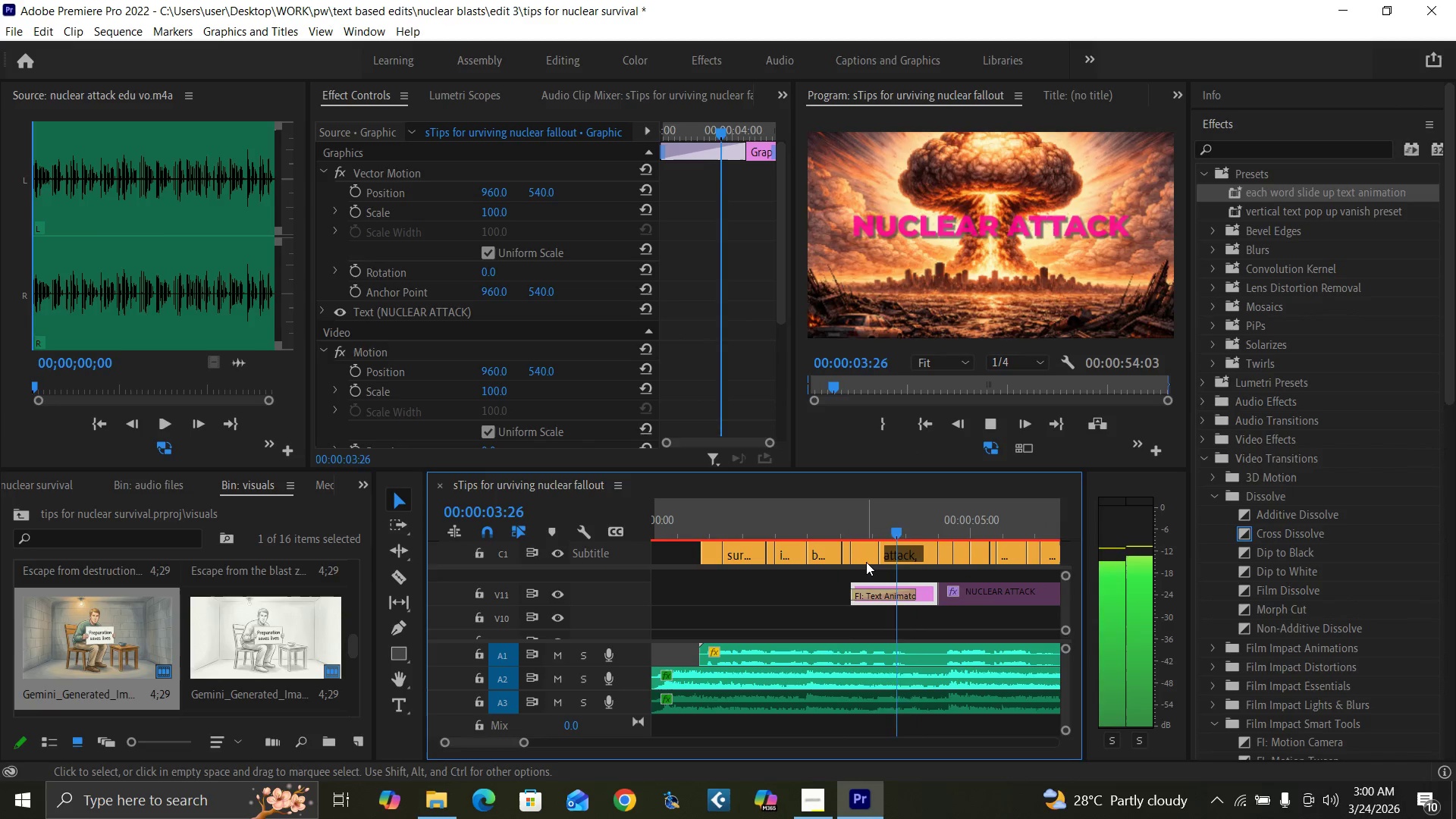 
key(Space)
 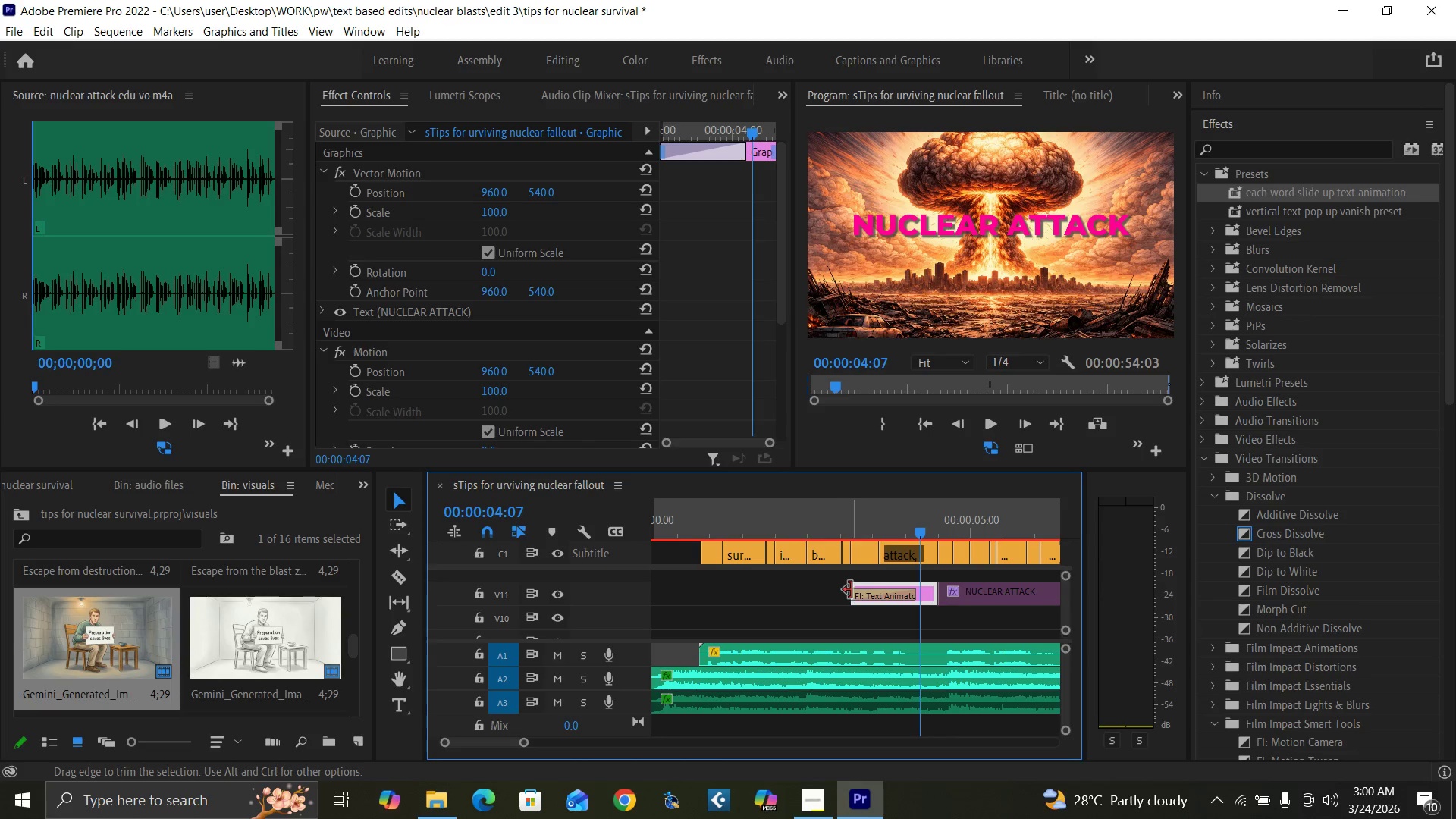 
wait(5.34)
 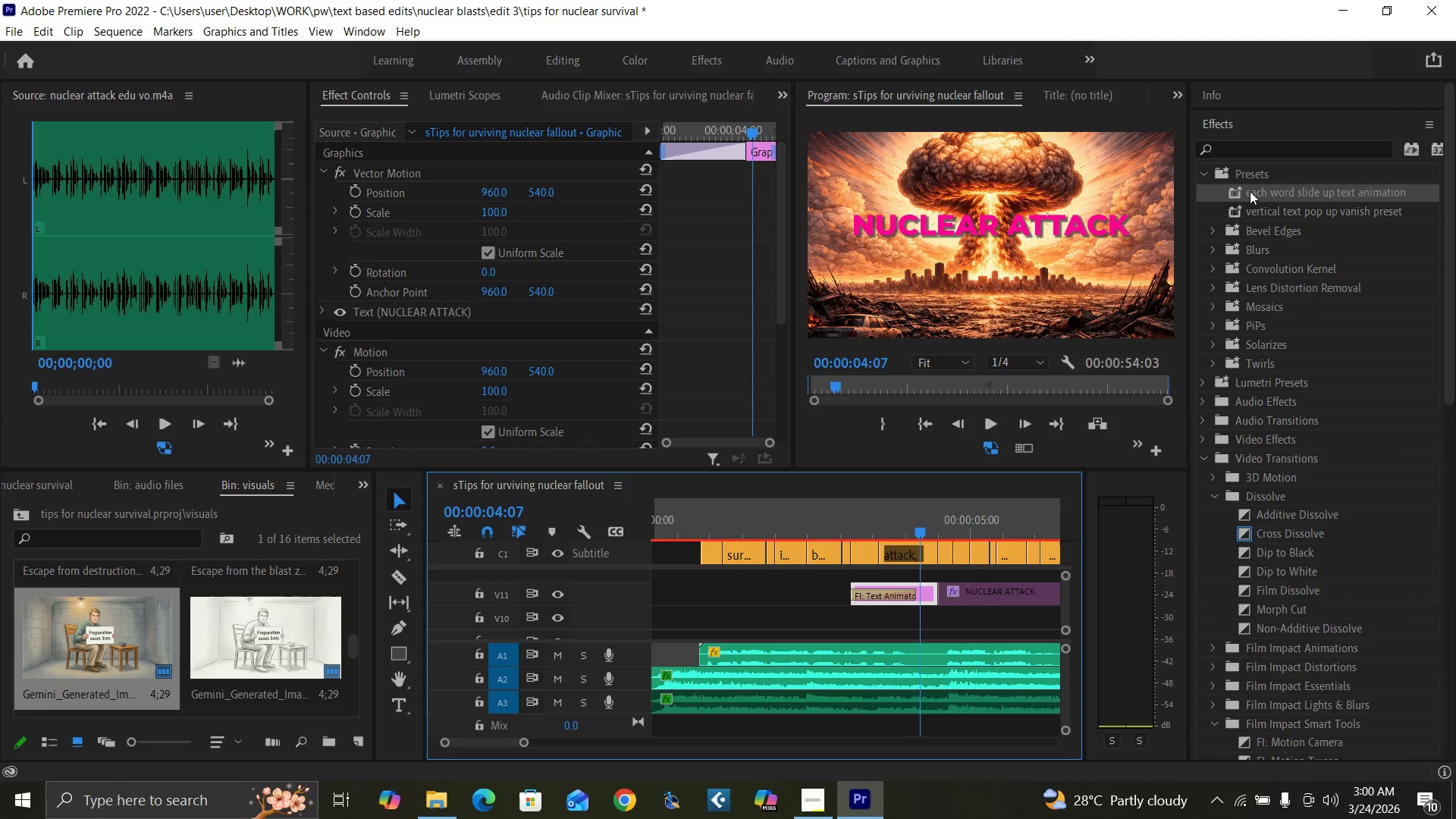 
left_click([893, 591])
 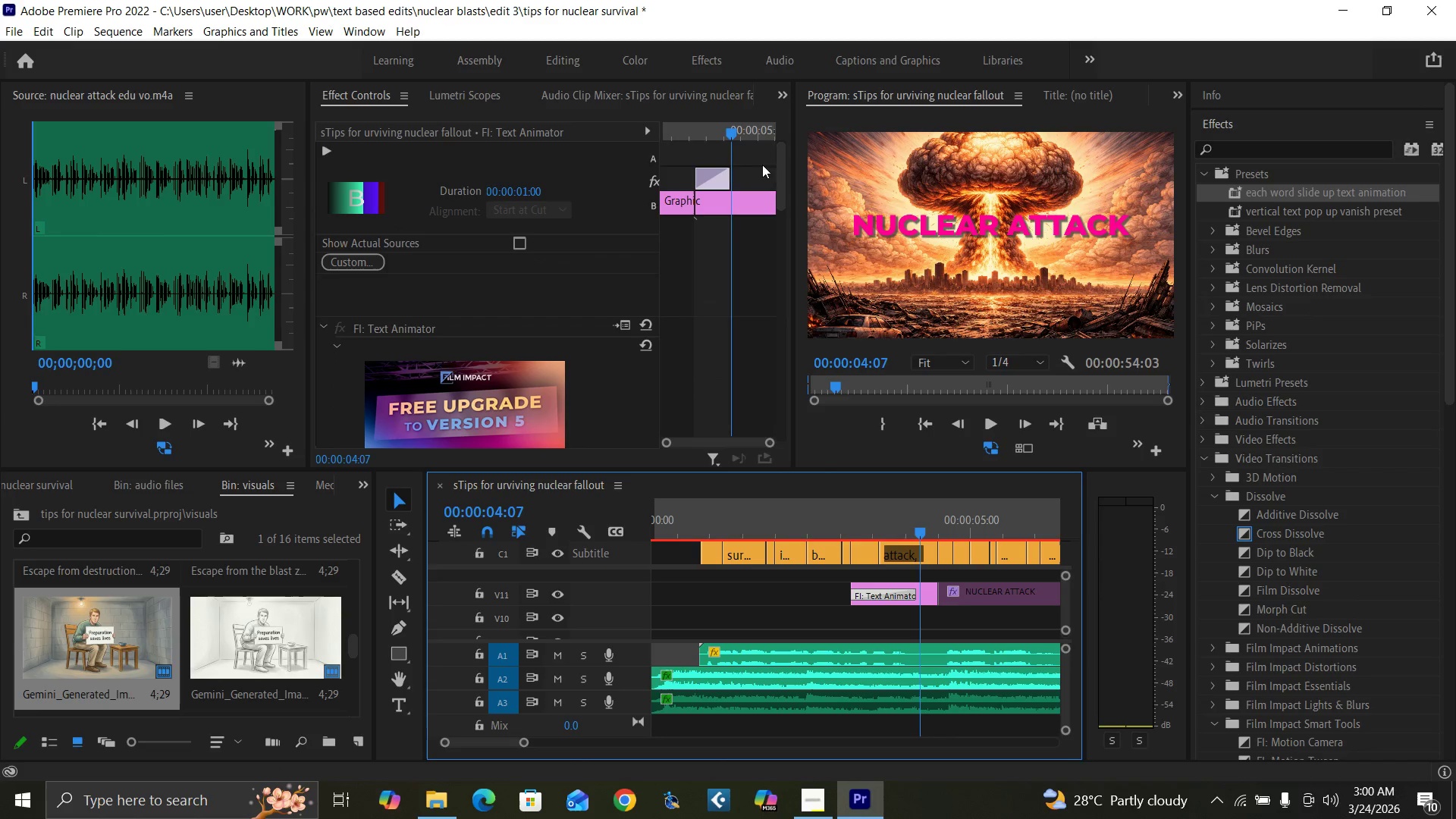 
left_click_drag(start_coordinate=[780, 195], to_coordinate=[795, 372])
 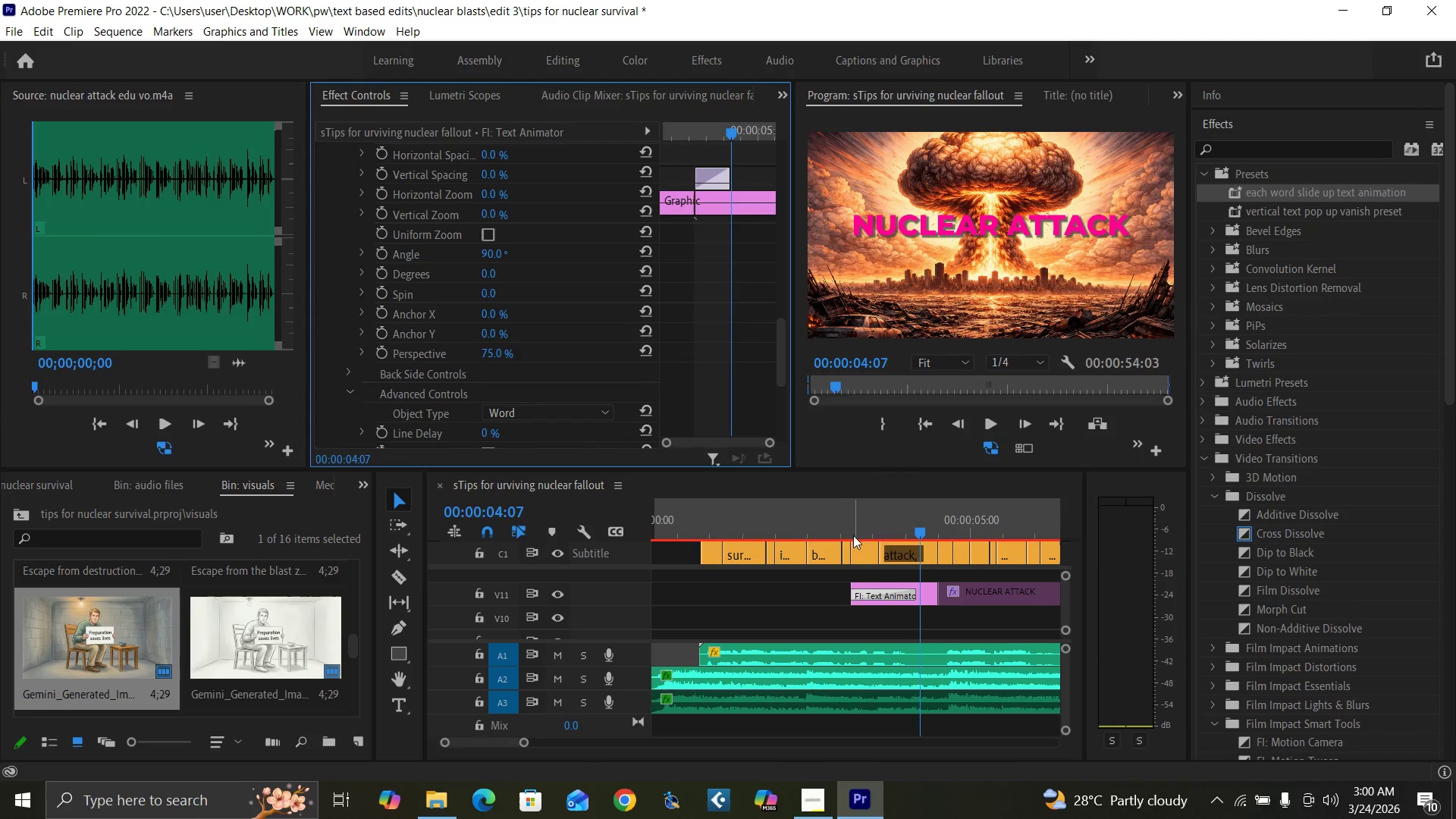 
left_click_drag(start_coordinate=[841, 531], to_coordinate=[910, 545])
 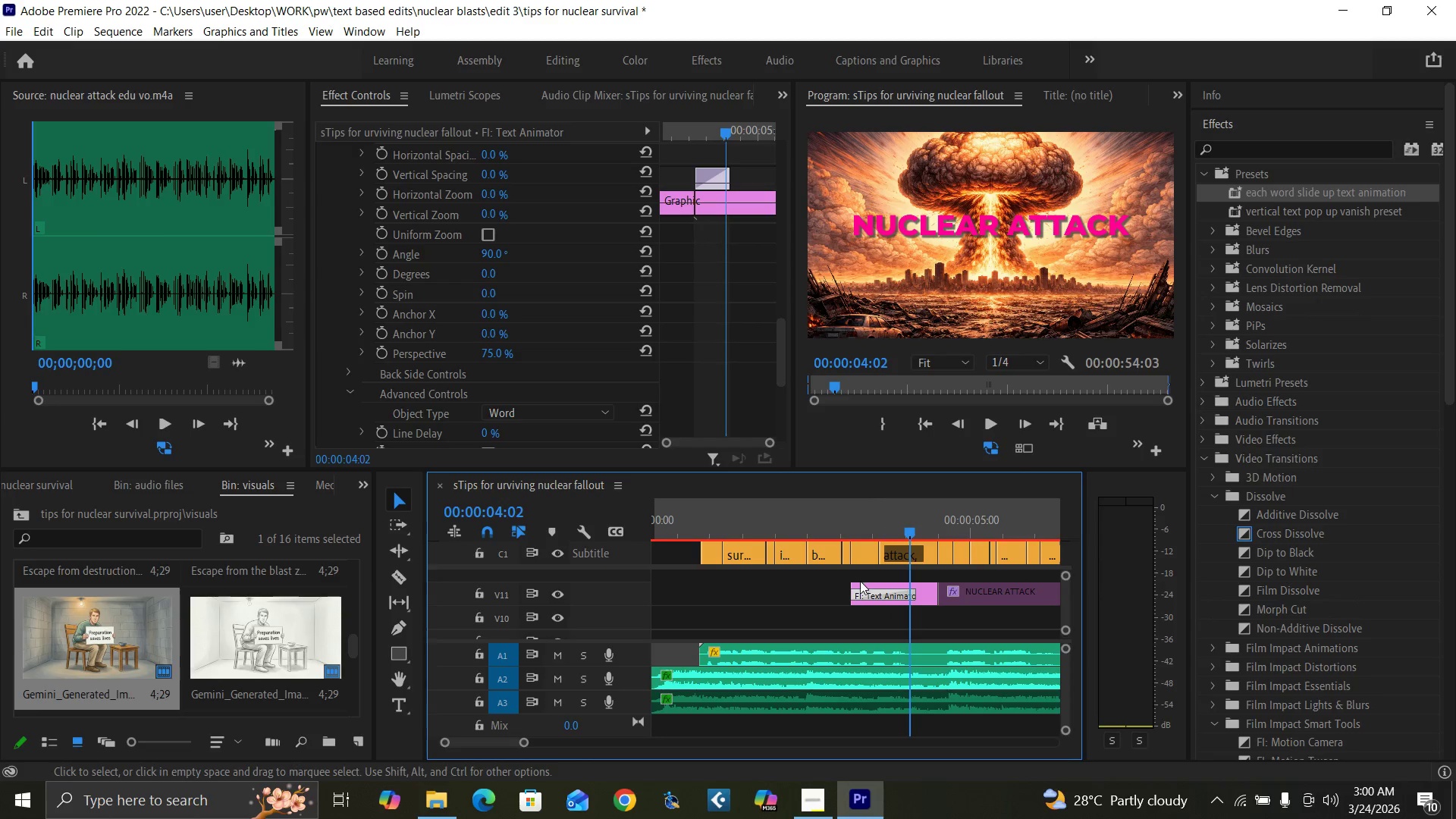 
left_click_drag(start_coordinate=[858, 582], to_coordinate=[842, 569])
 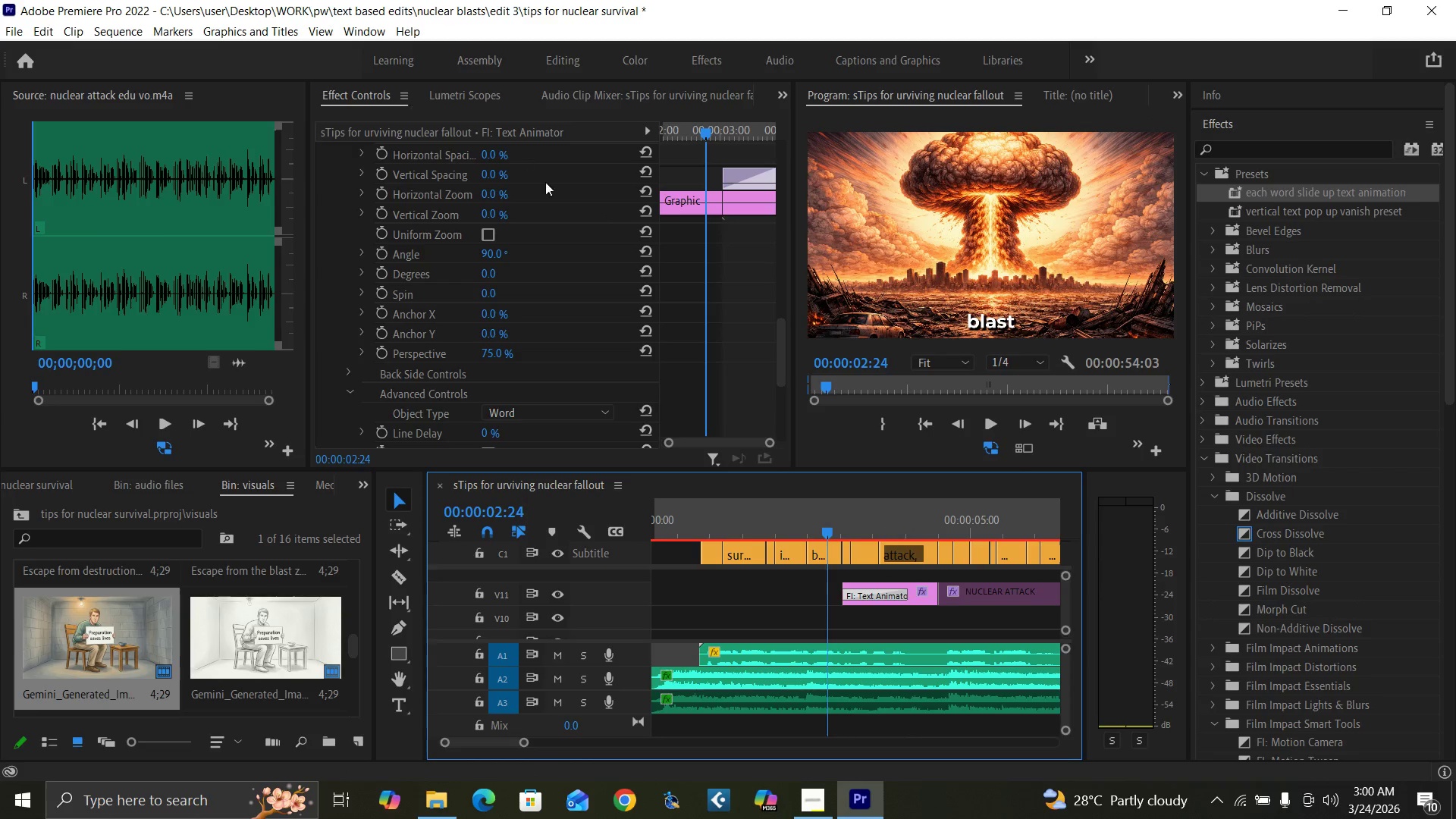 
key(Space)
 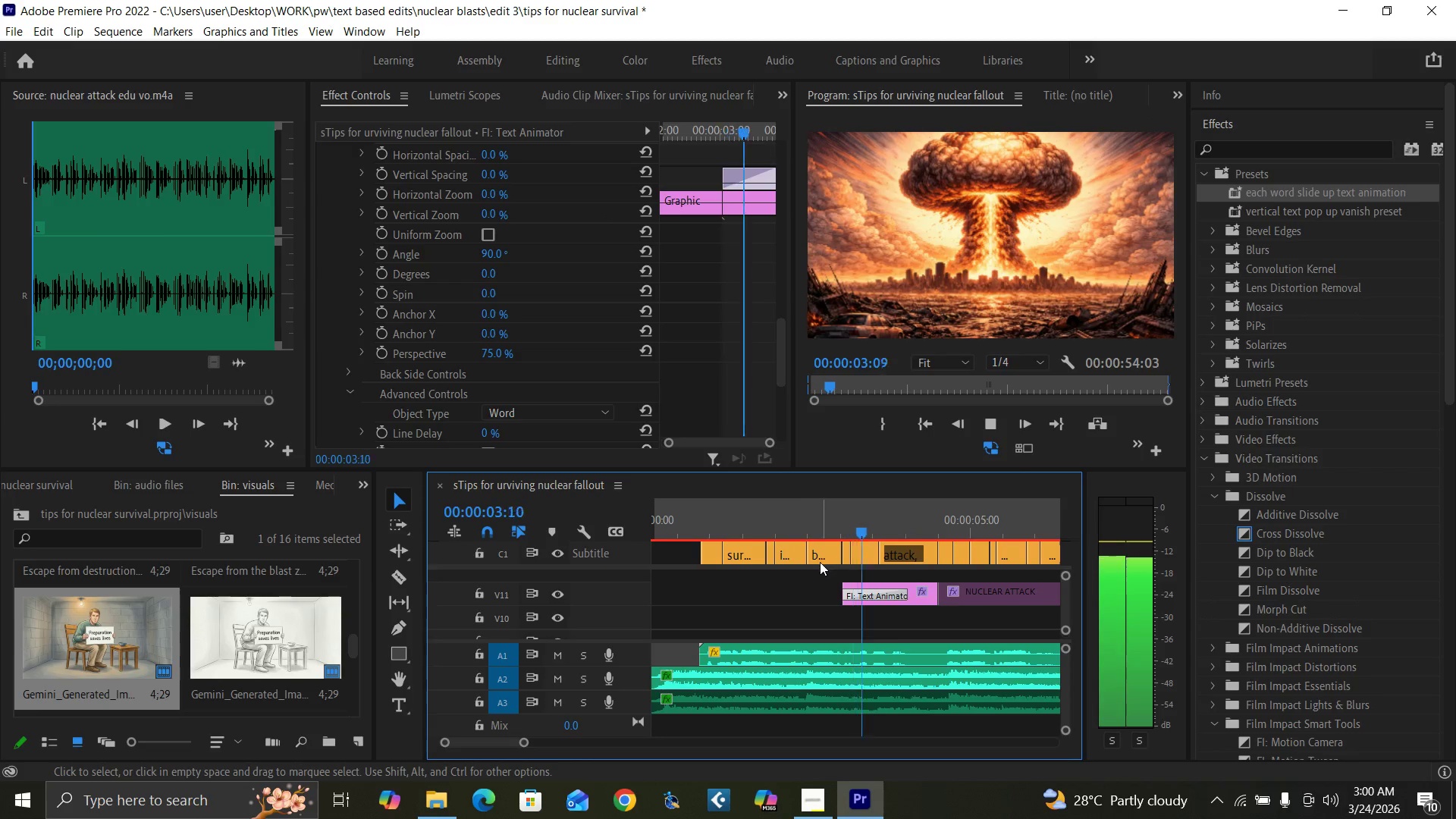 
key(Space)
 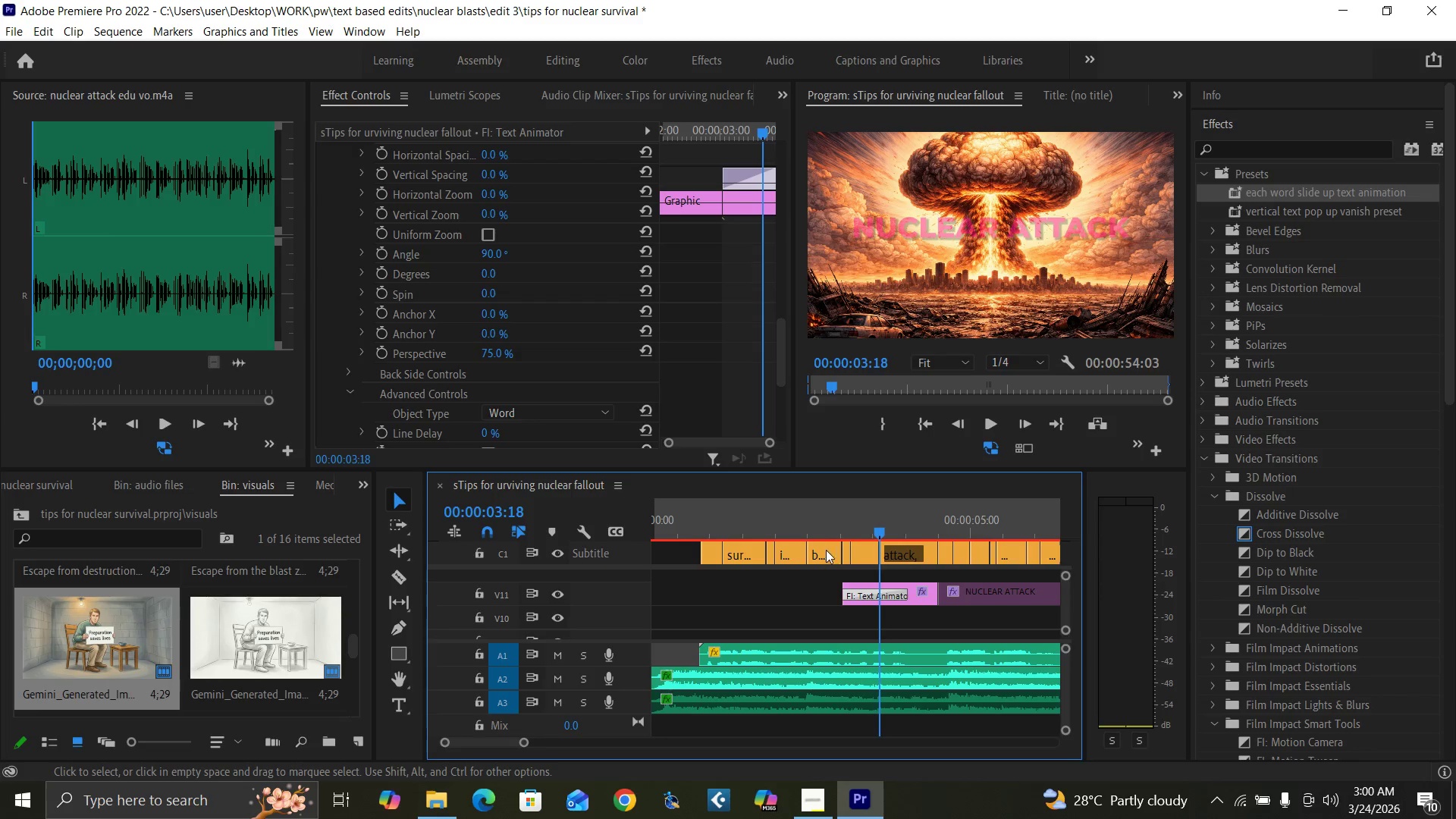 
left_click([818, 531])
 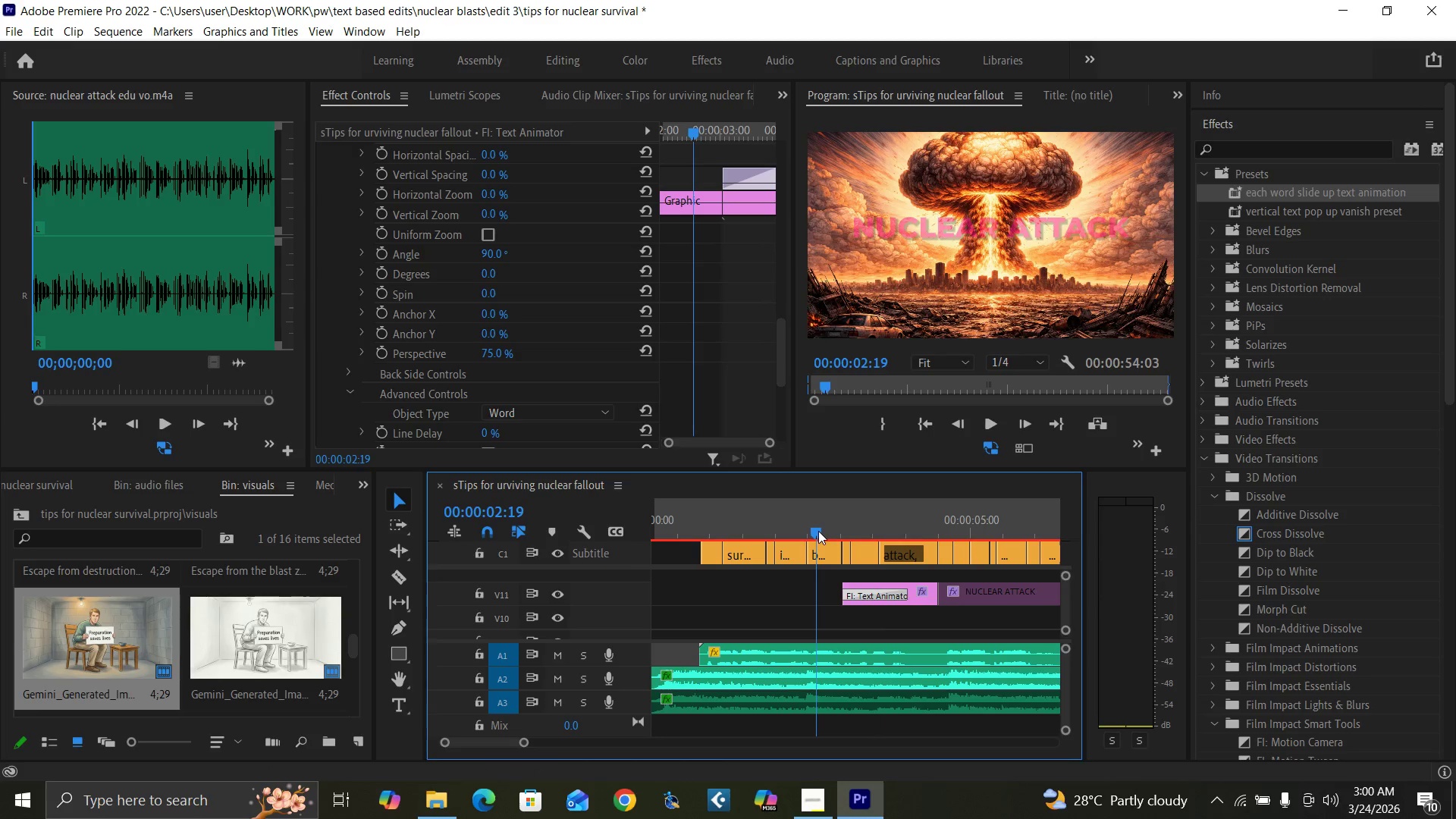 
key(Space)
 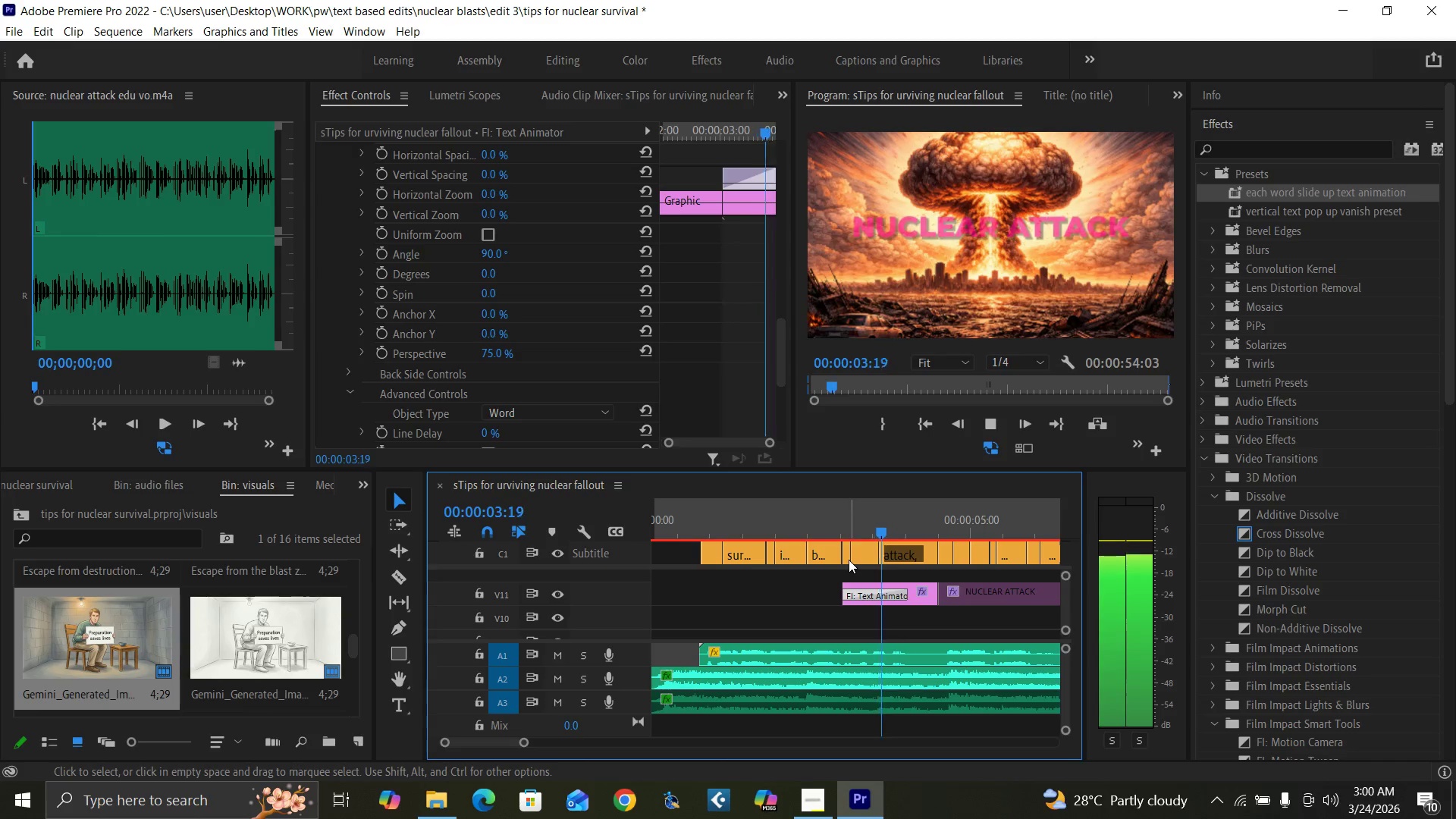 
key(Space)
 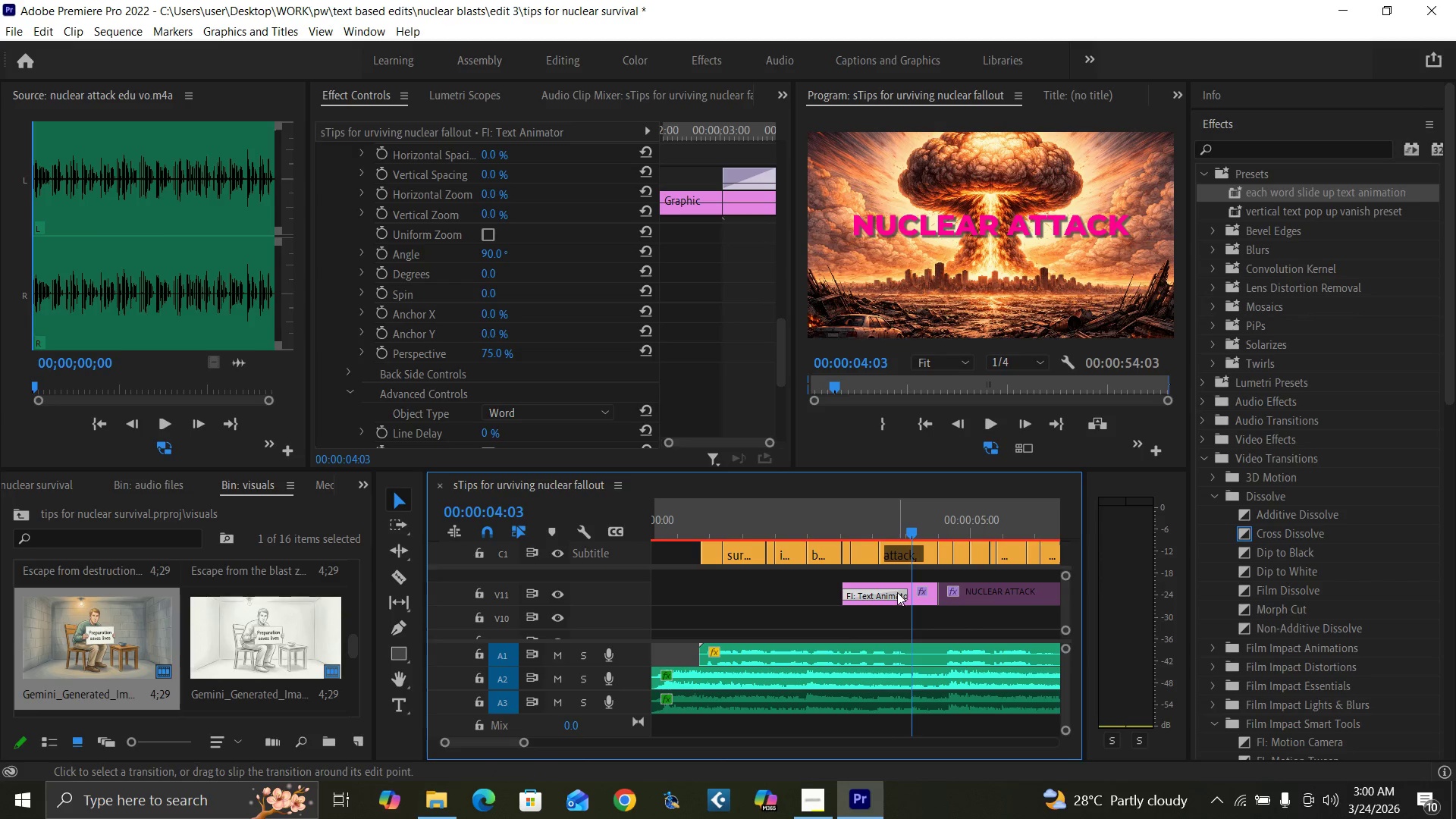 
left_click_drag(start_coordinate=[903, 592], to_coordinate=[876, 588])
 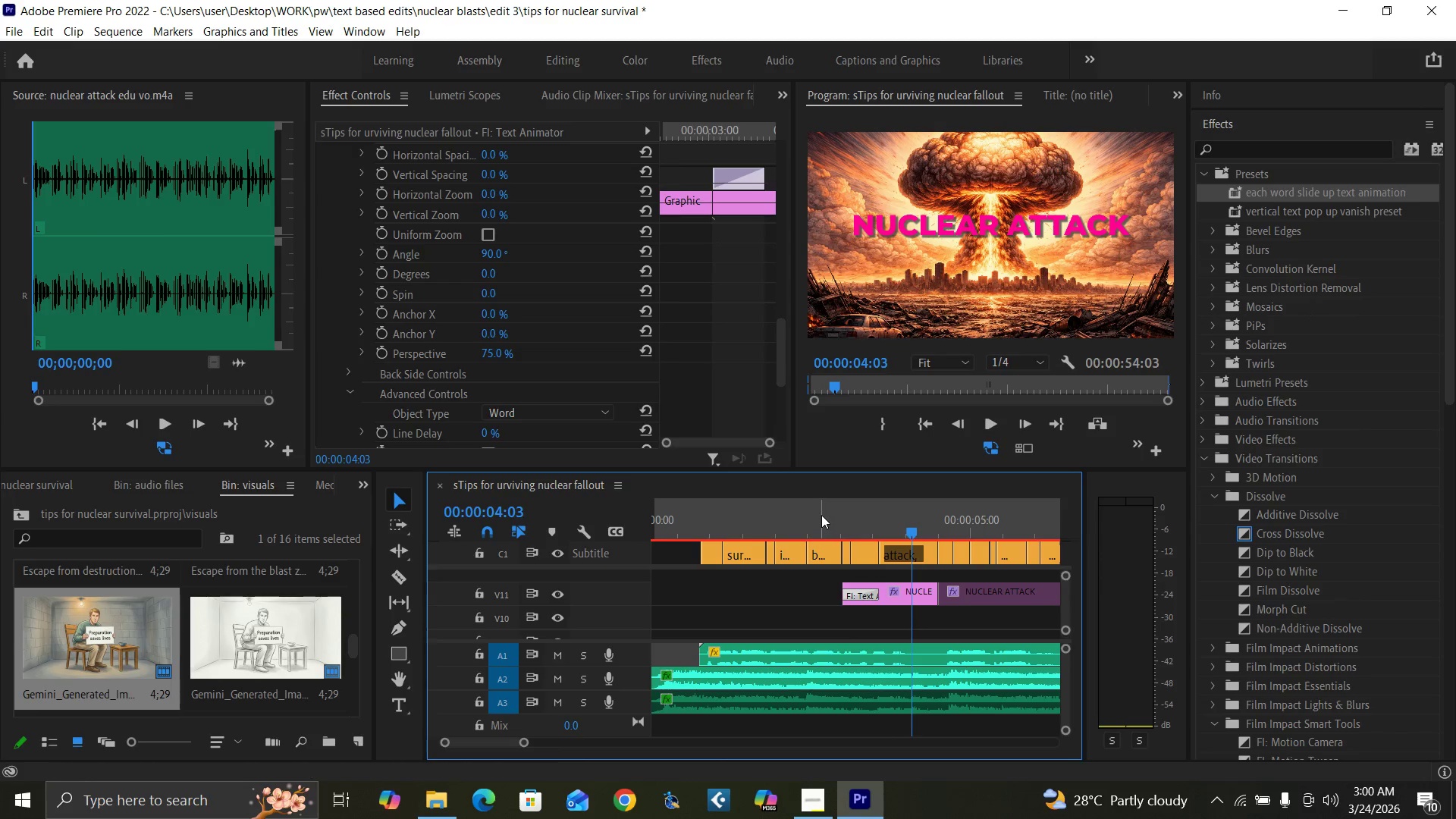 
left_click([821, 515])
 